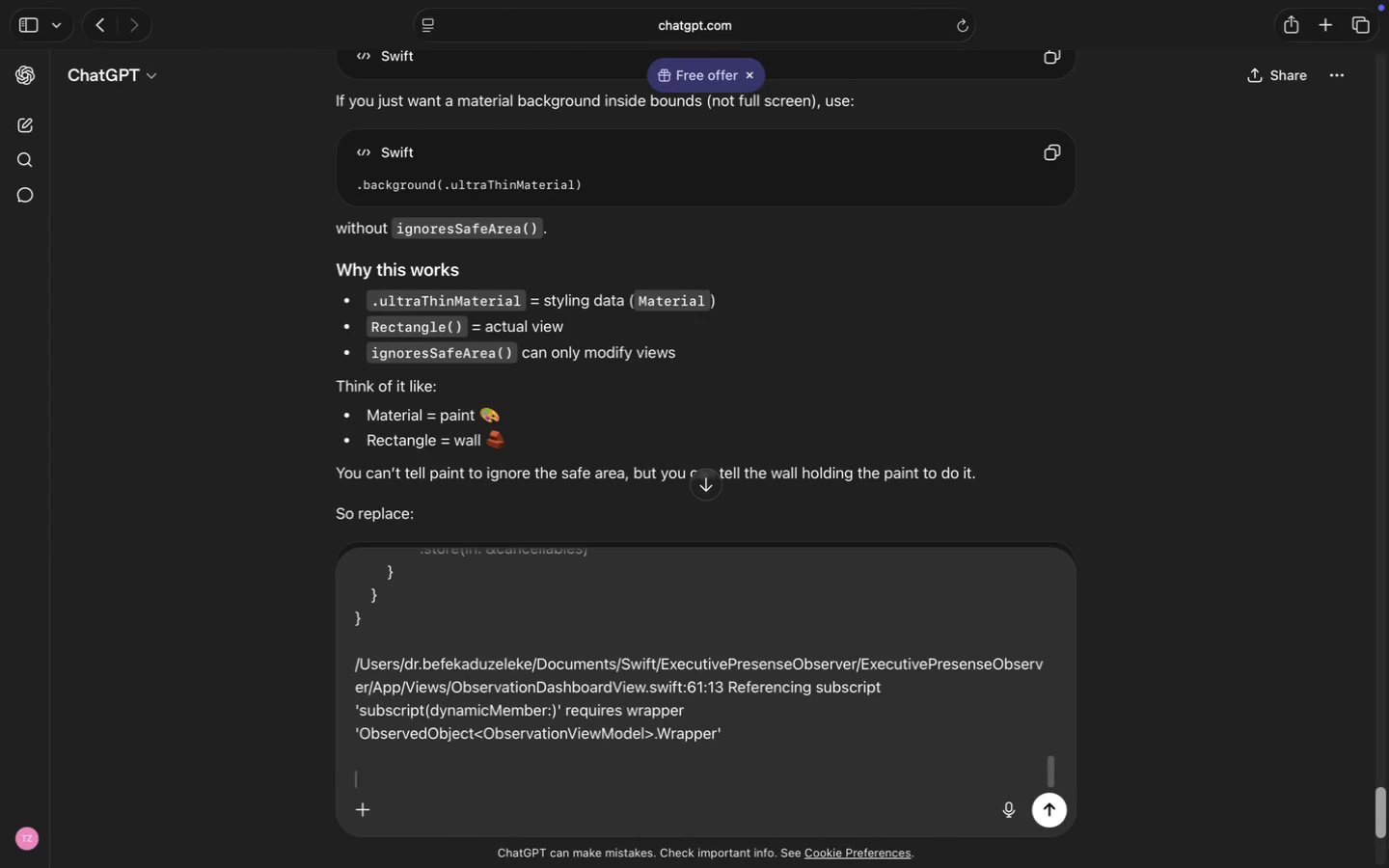 
key(Shift+Enter)
 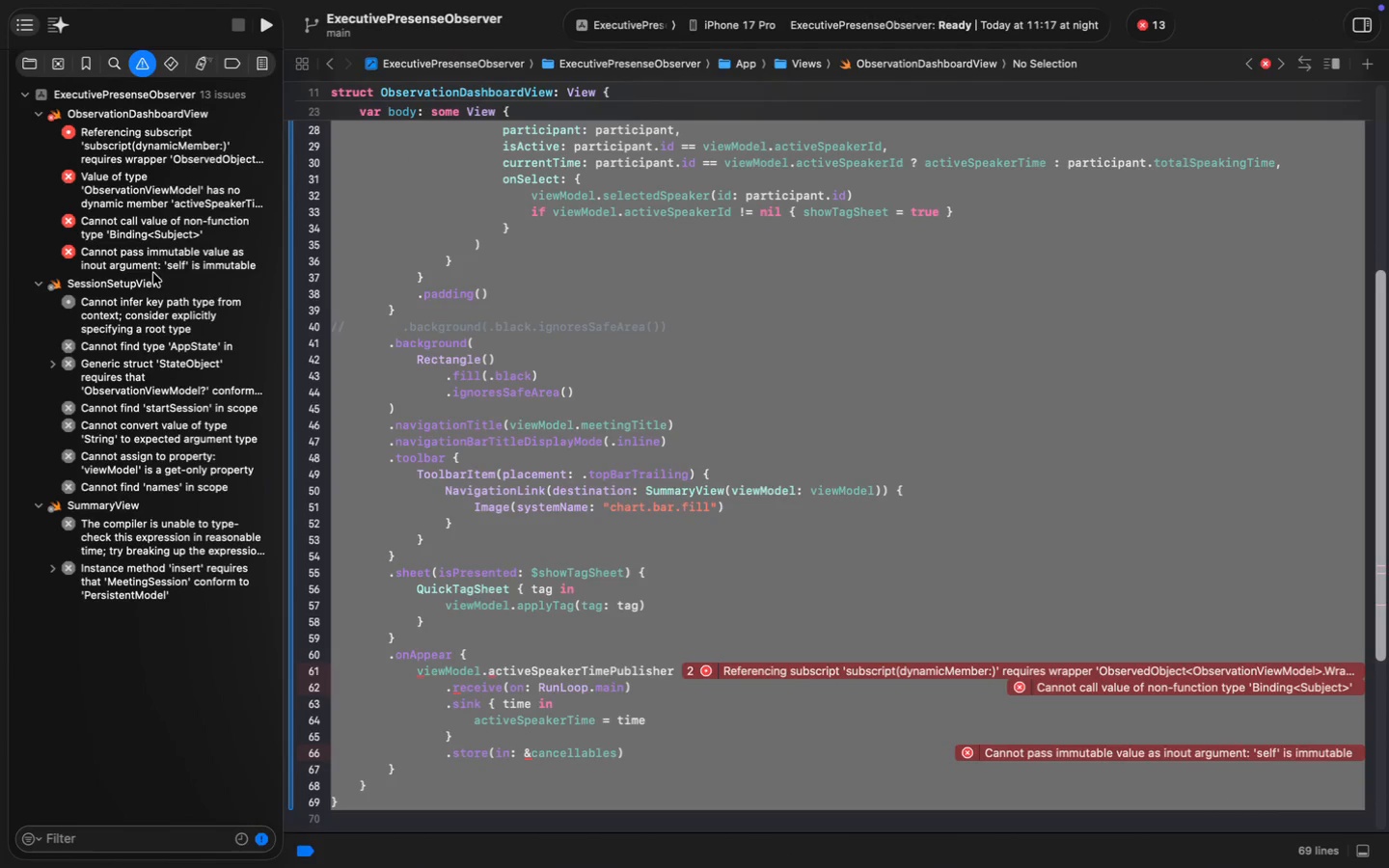 
right_click([151, 190])
 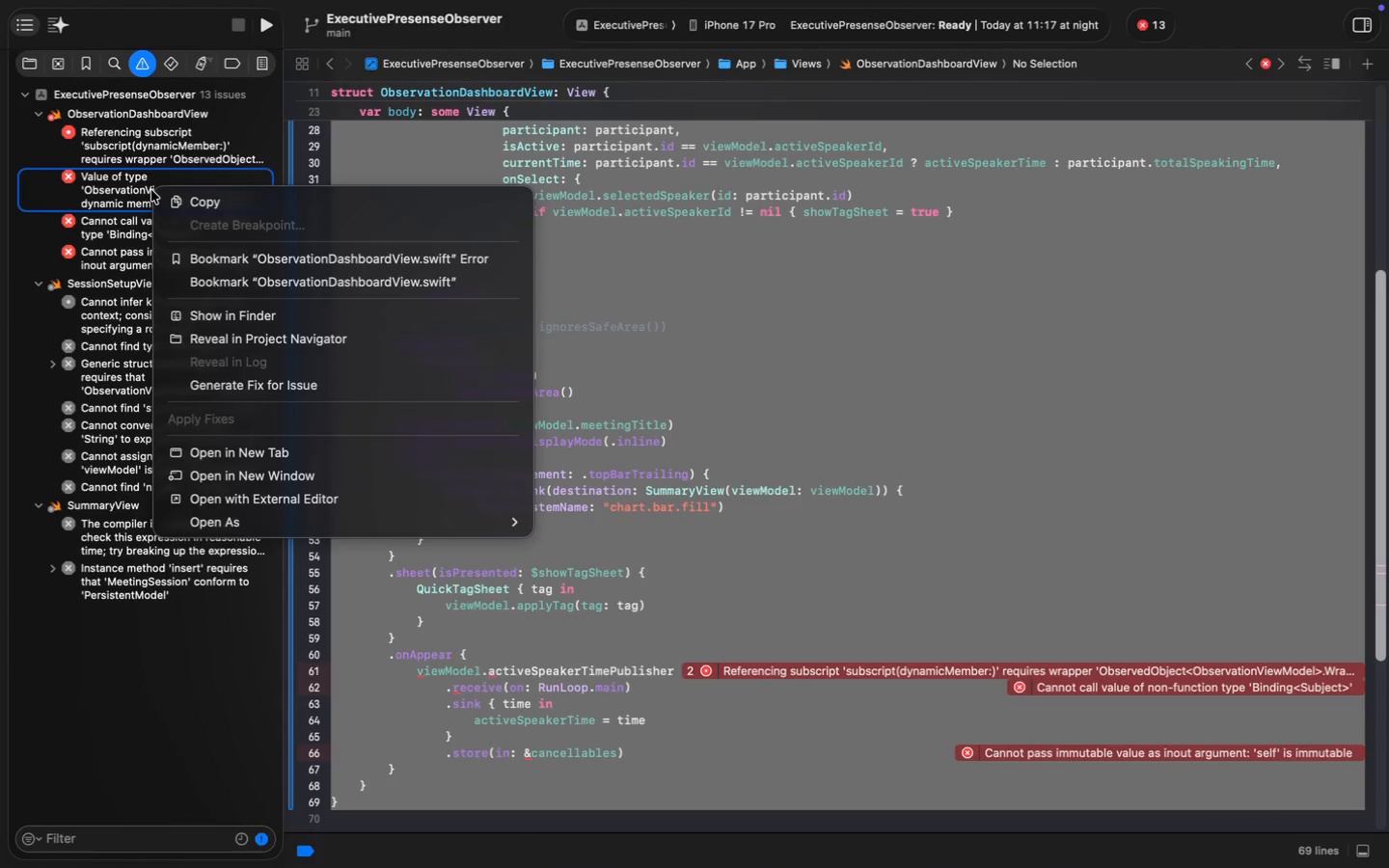 
left_click([164, 195])
 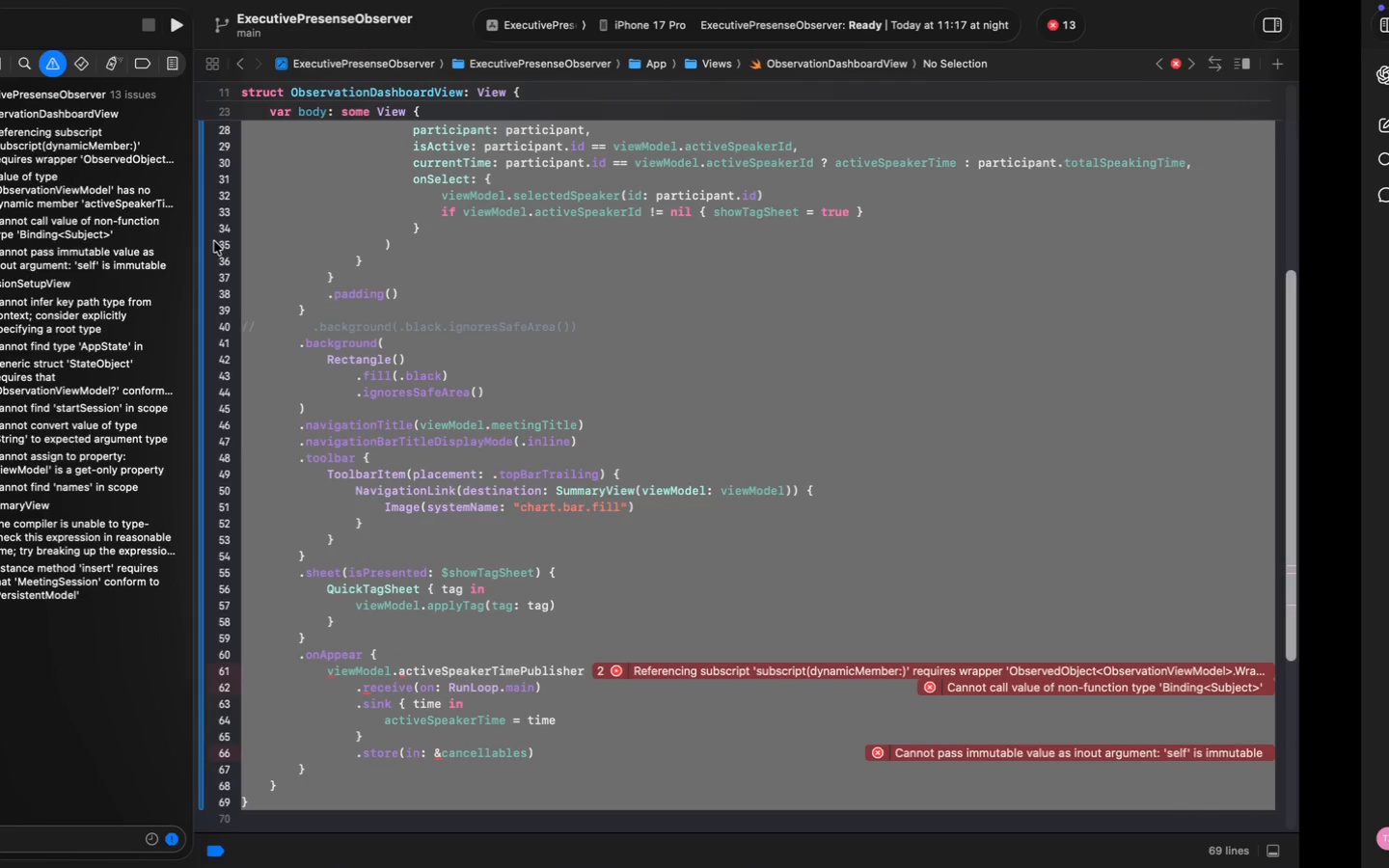 
scroll: coordinate [164, 195], scroll_direction: down, amount: 151.0
 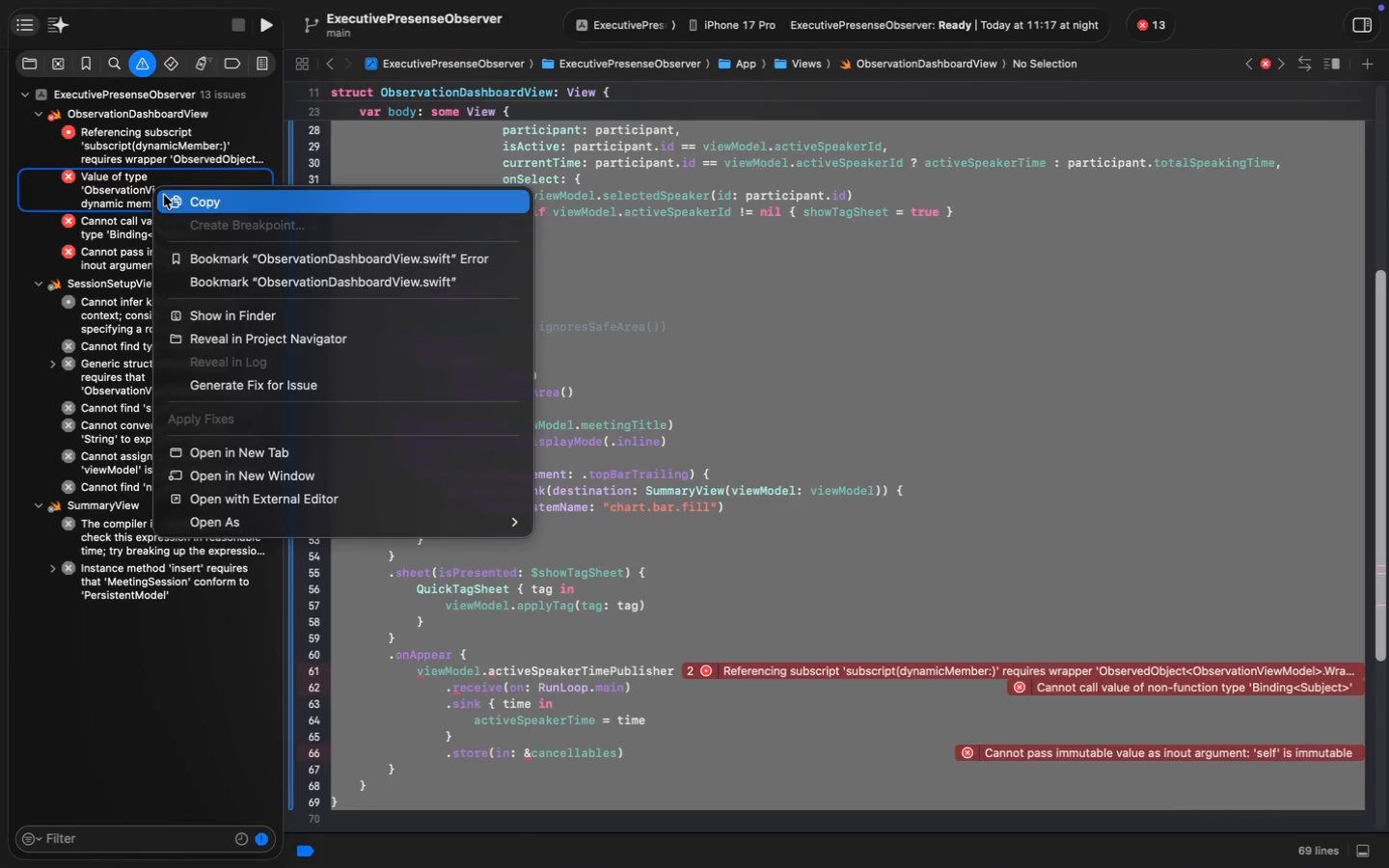 
left_click([389, 774])
 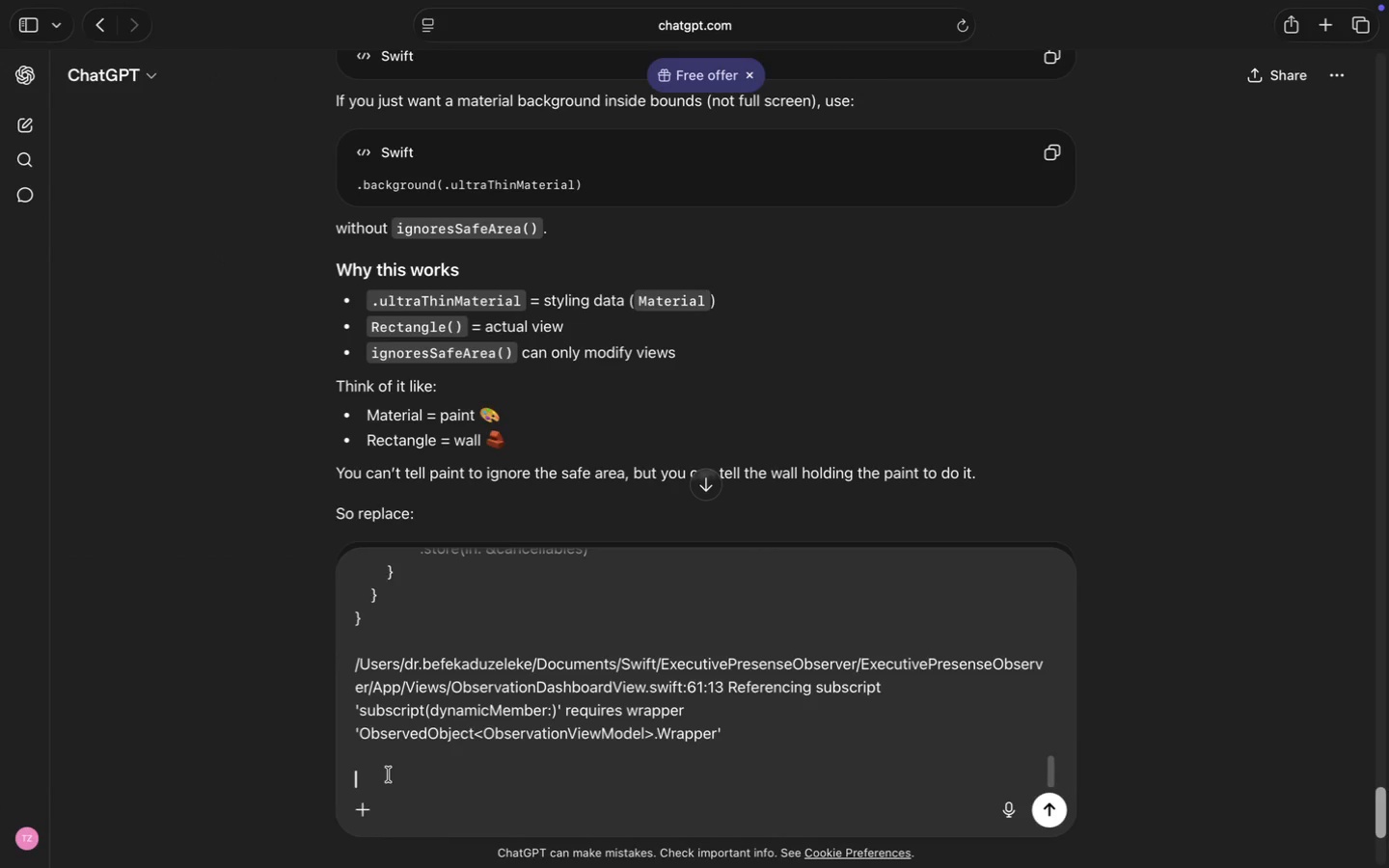 
key(Meta+V)
 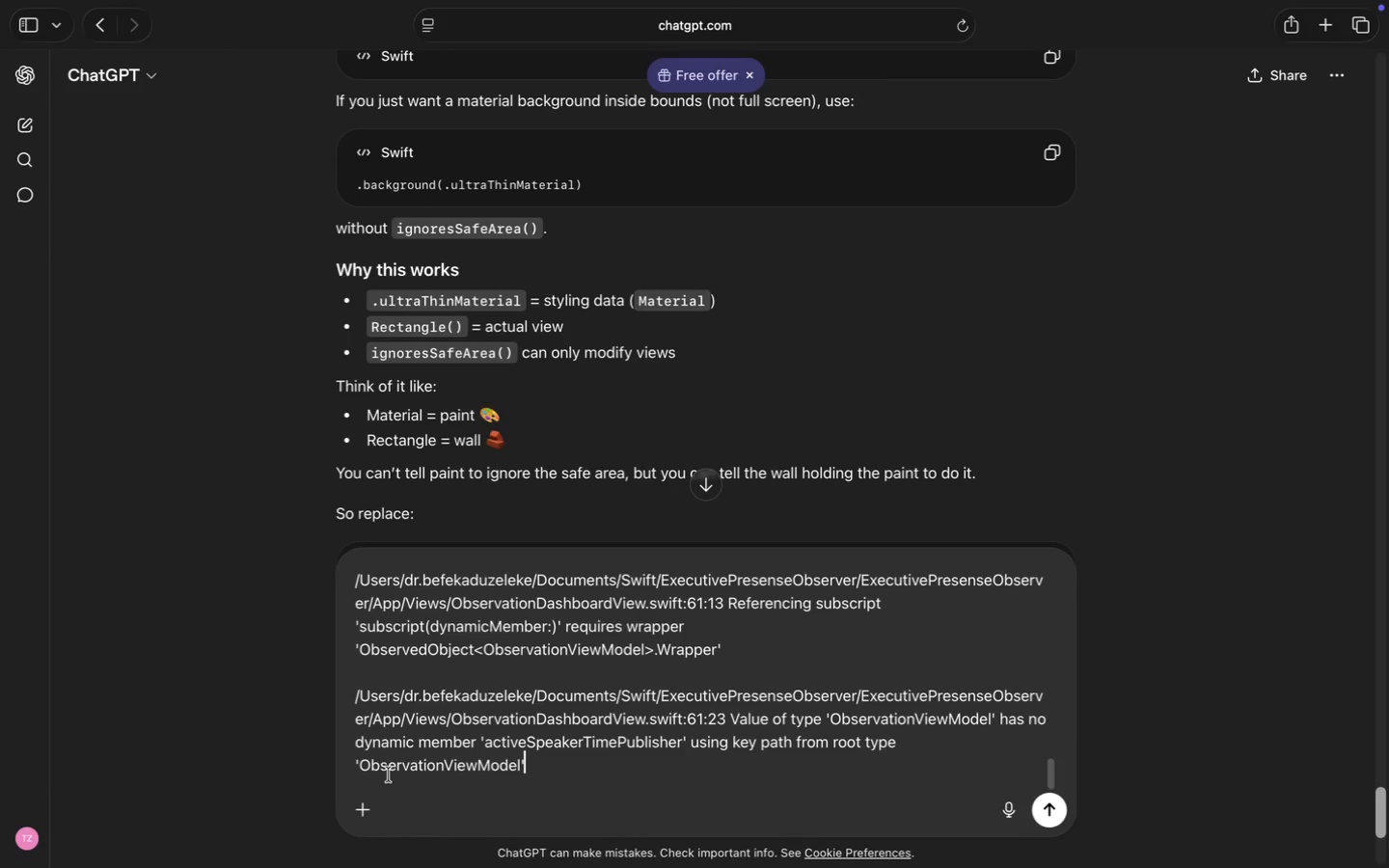 
key(Shift+Enter)
 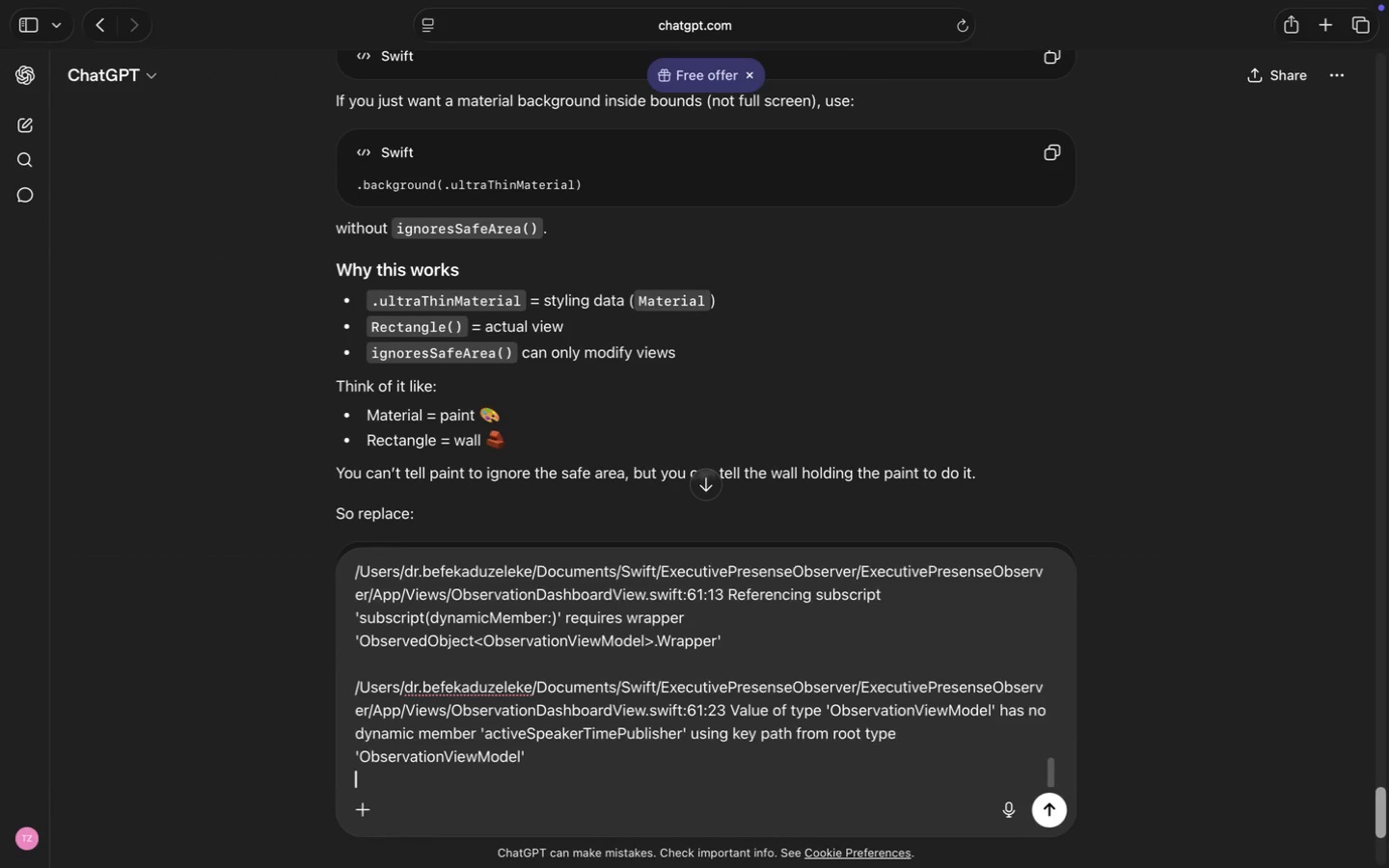 
key(Shift+Enter)
 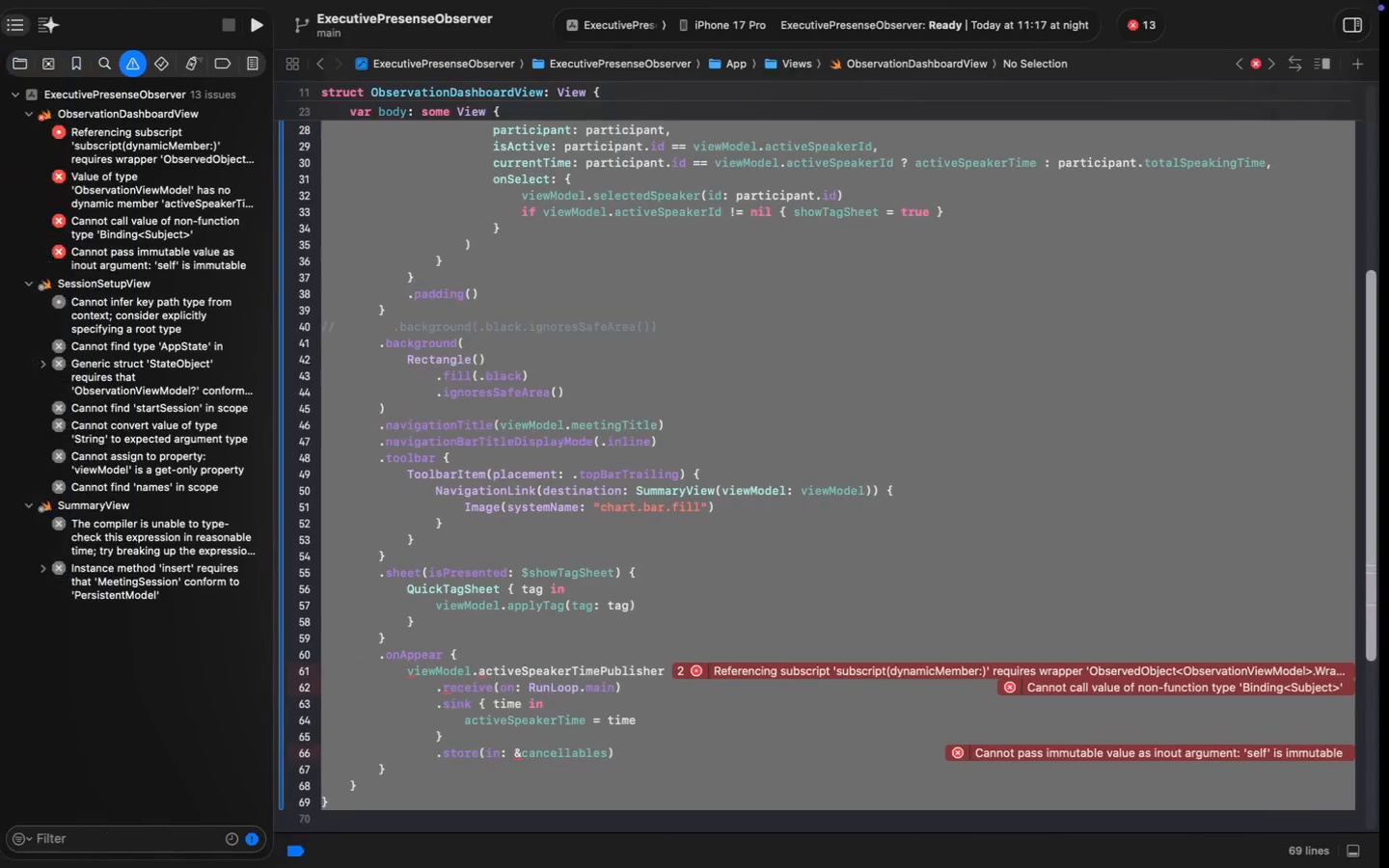 
right_click([104, 222])
 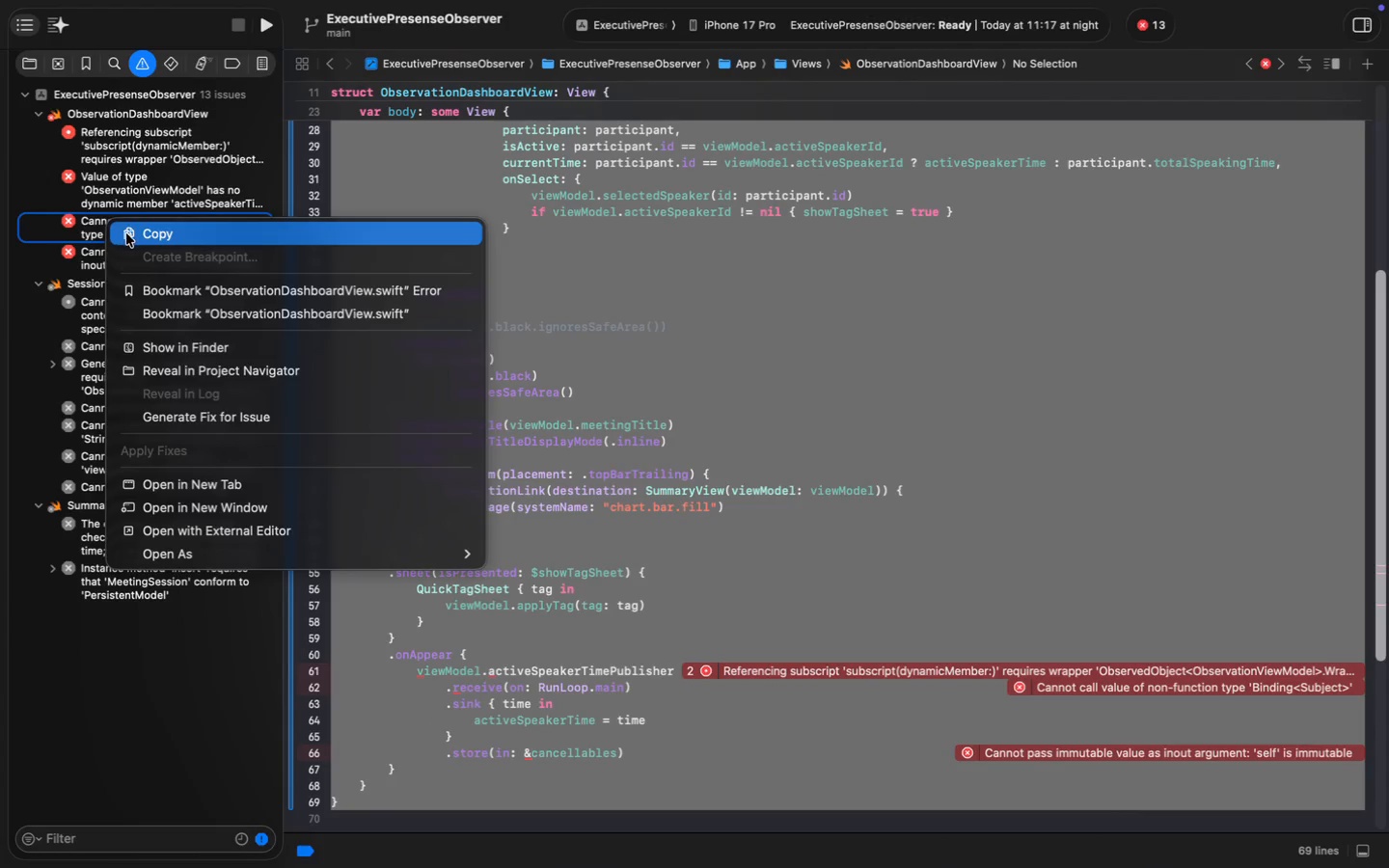 
left_click([126, 233])
 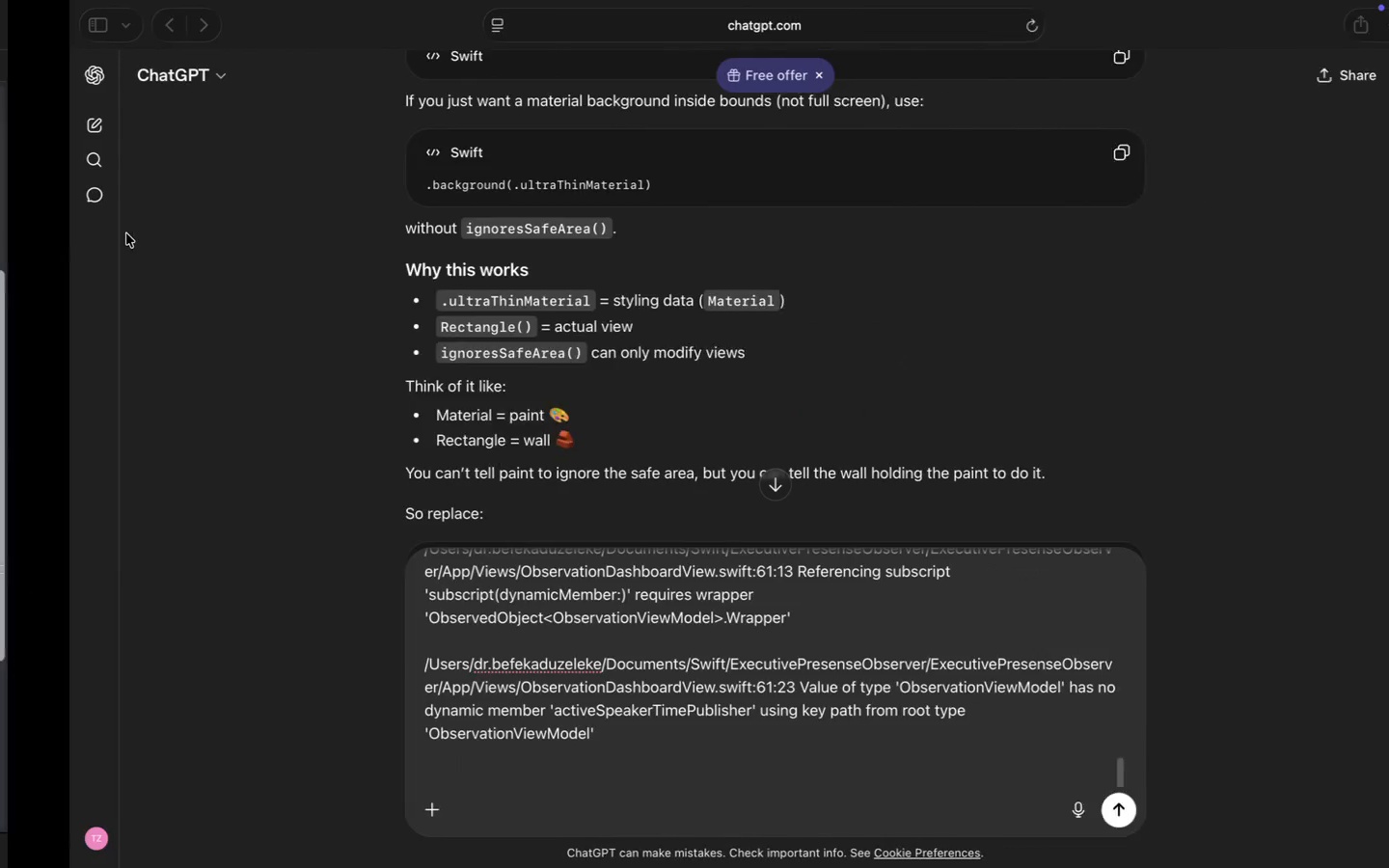 
key(Meta+V)
 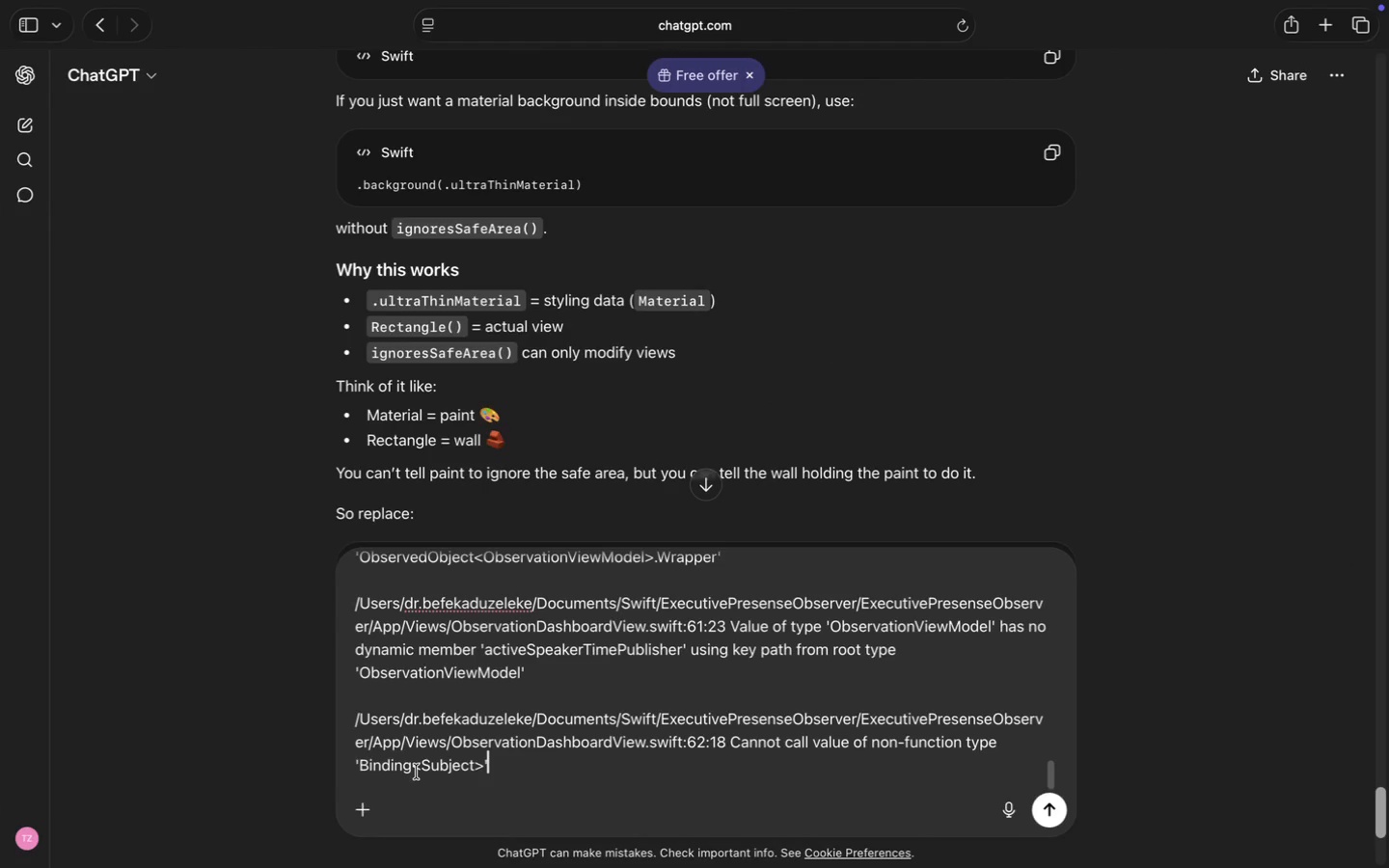 
key(Shift+Enter)
 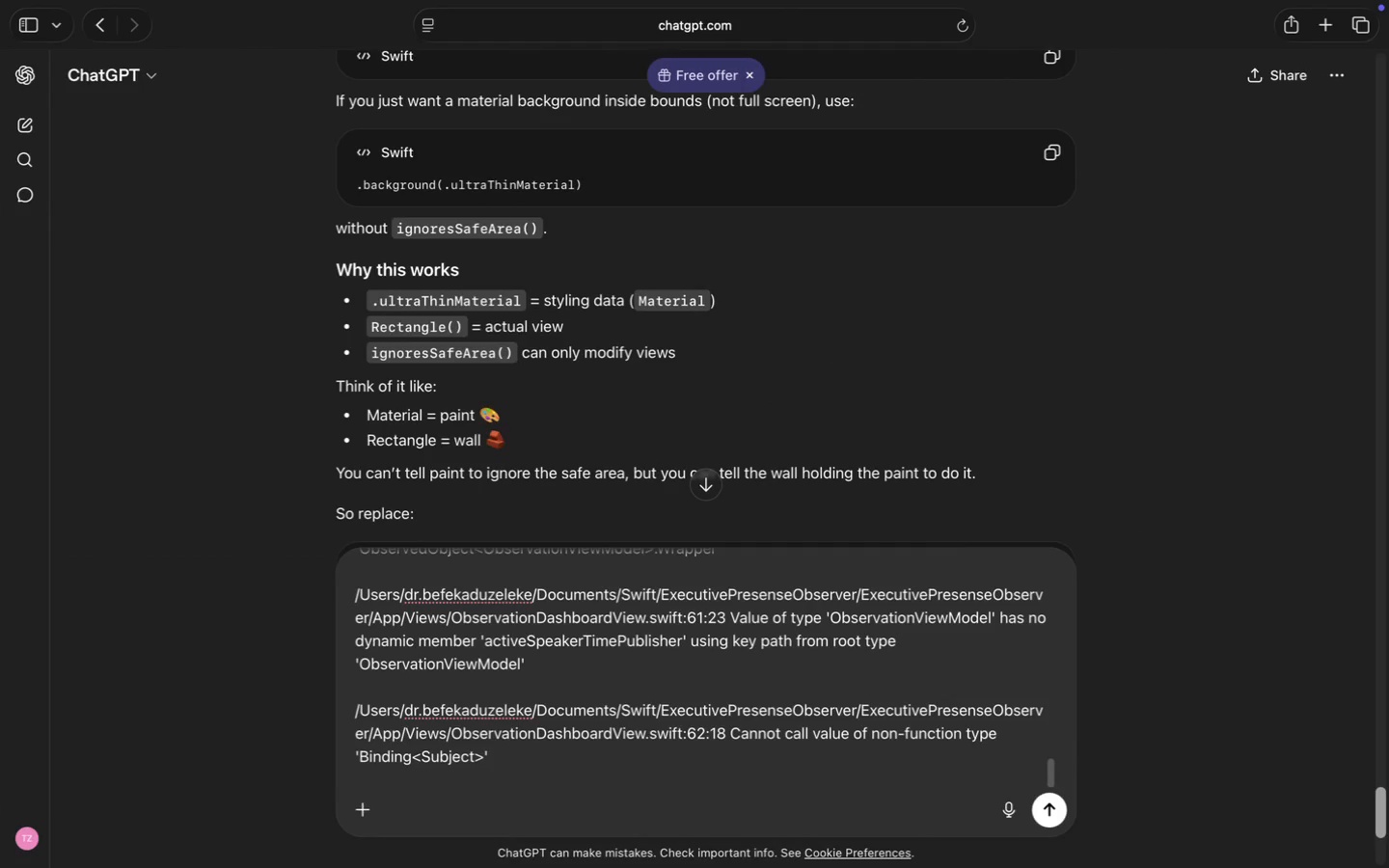 
key(Shift+Enter)
 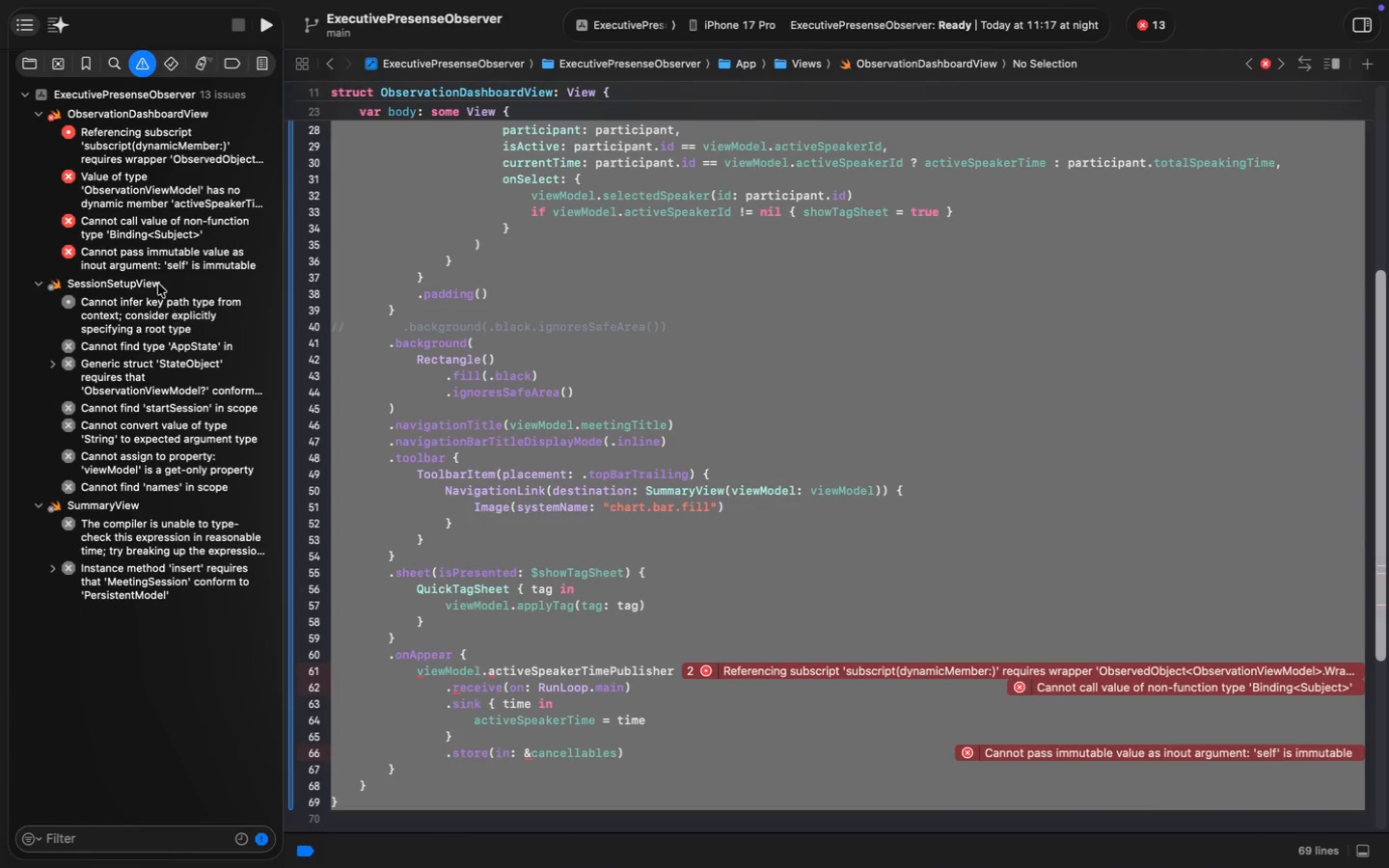 
right_click([153, 263])
 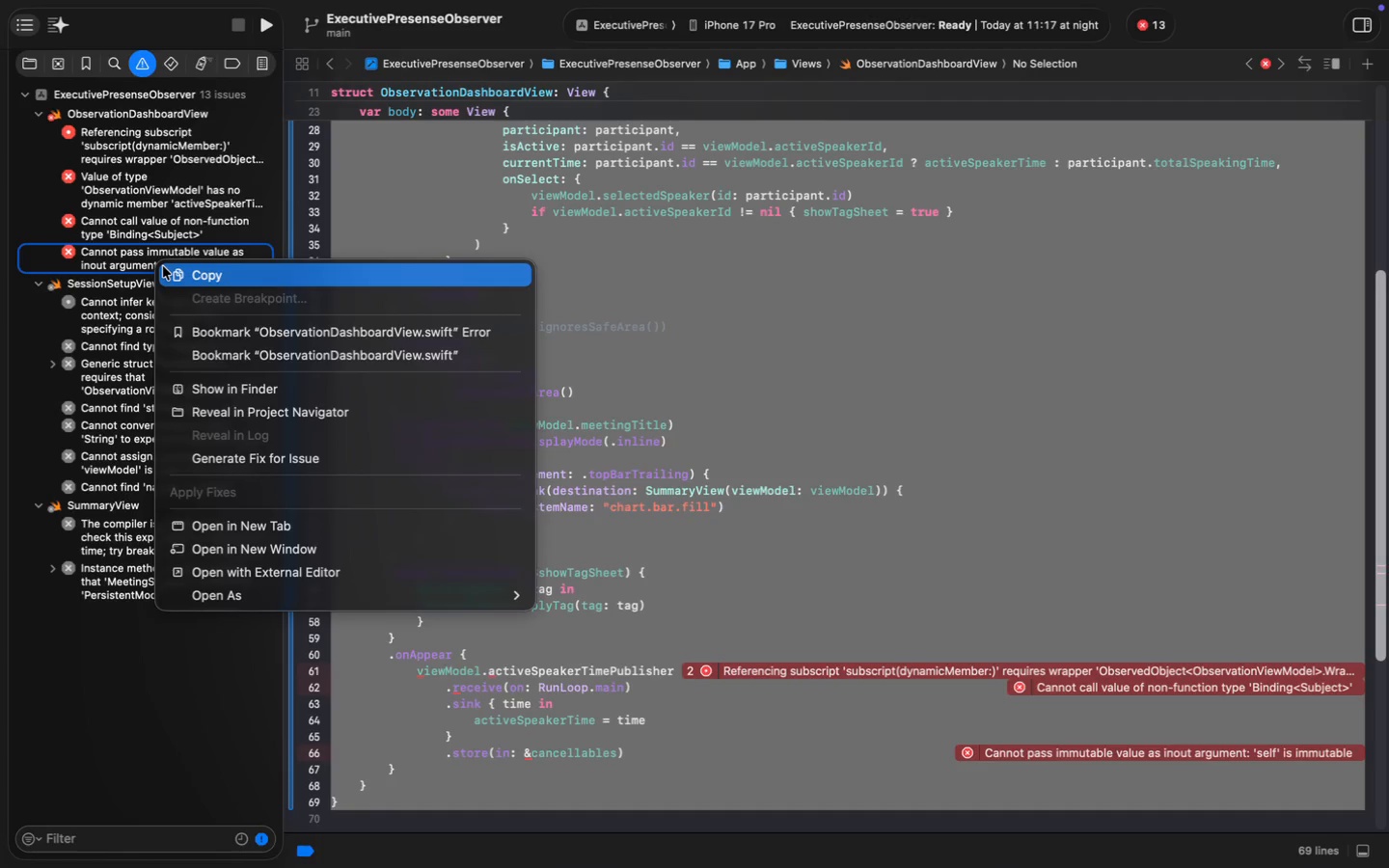 
left_click([163, 266])
 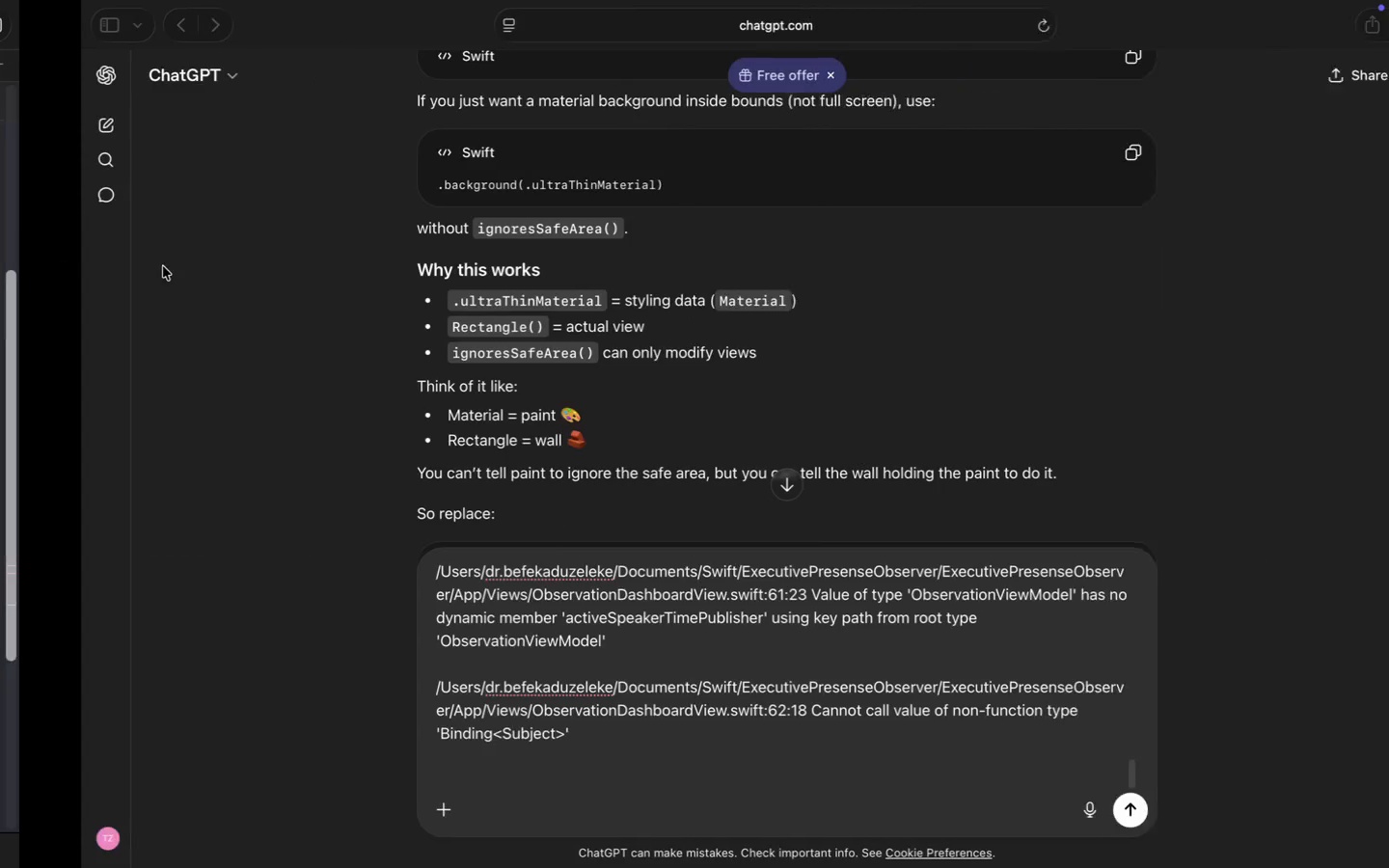 
left_click([373, 778])
 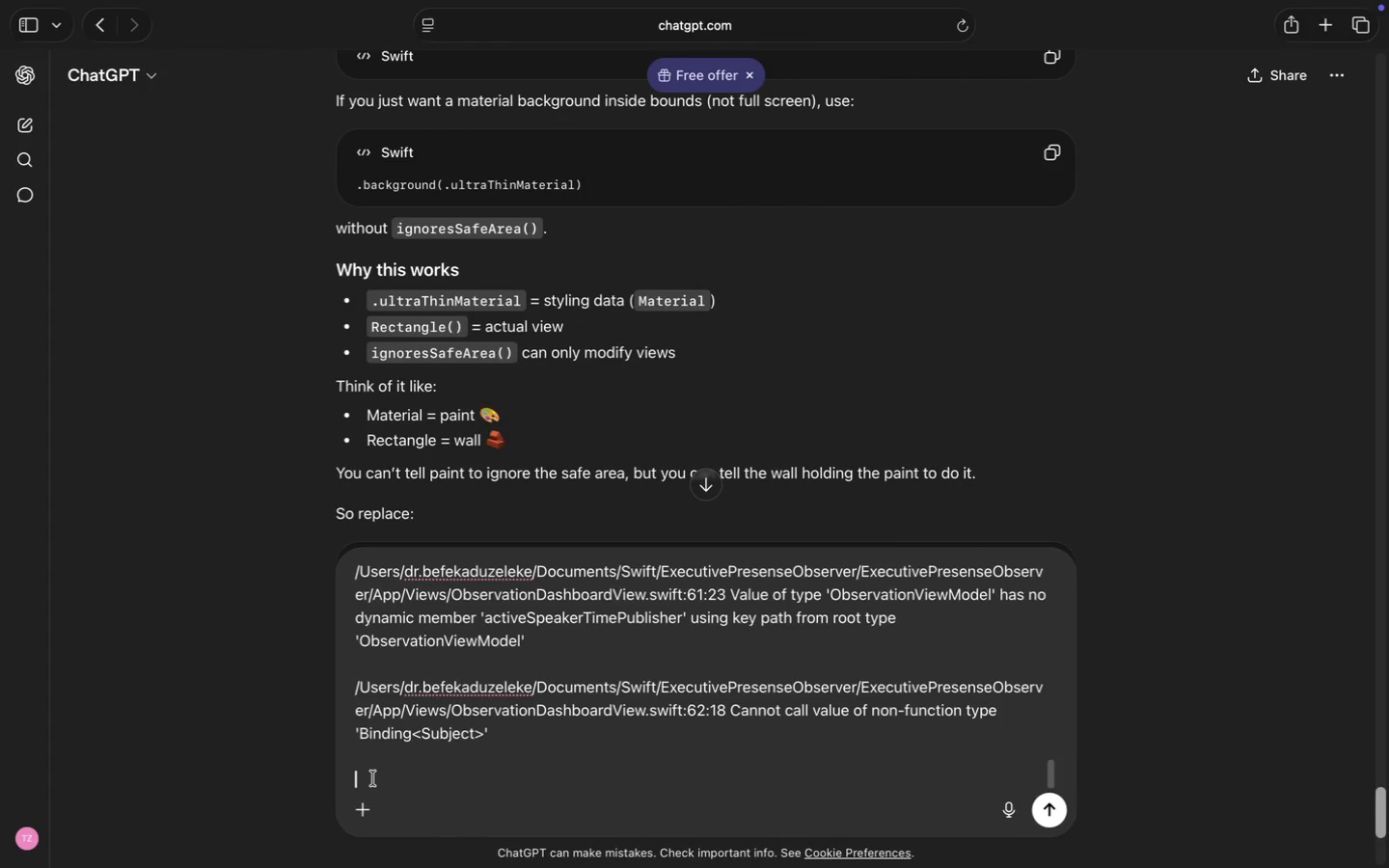 
key(Meta+V)
 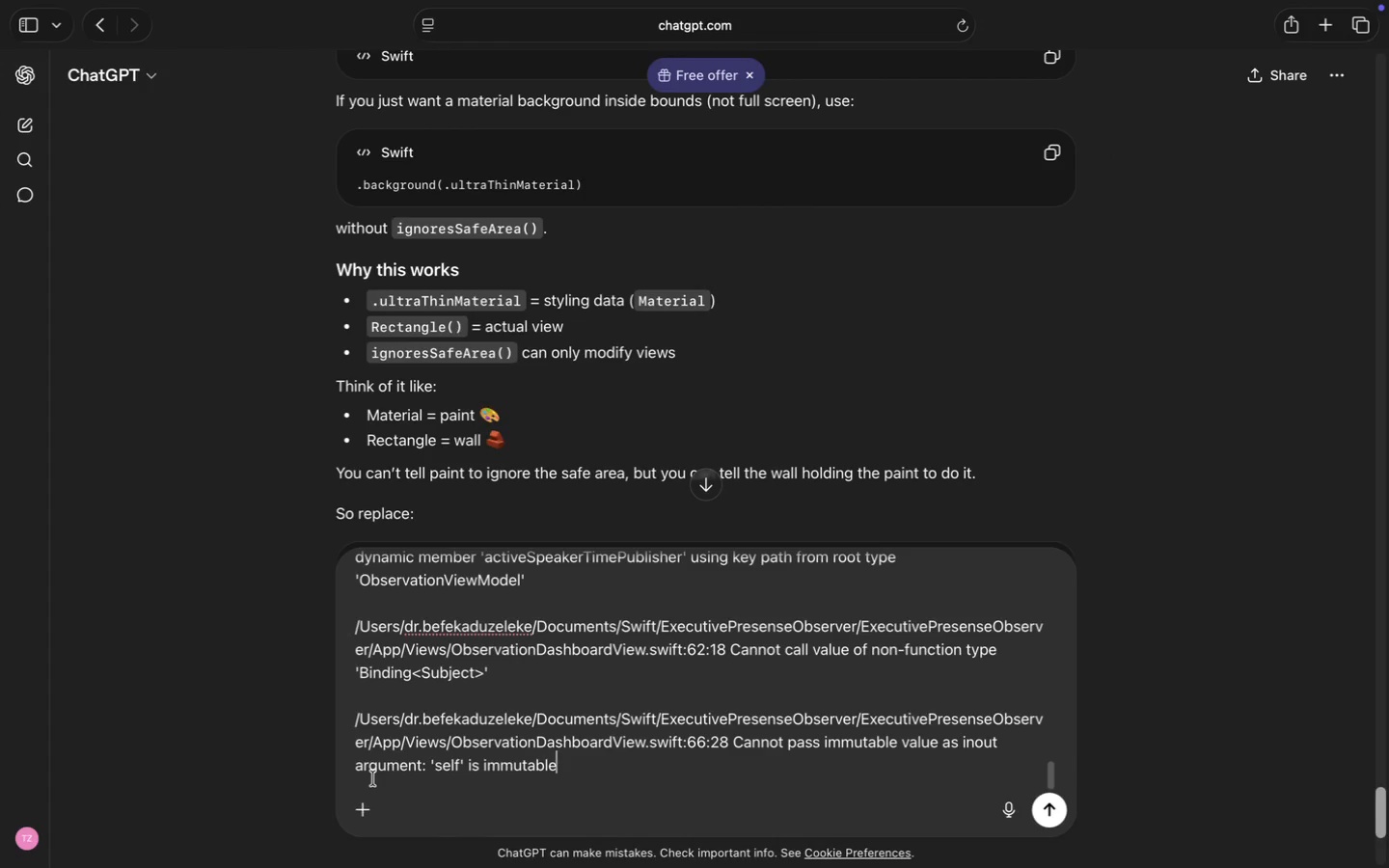 
key(Meta+A)
 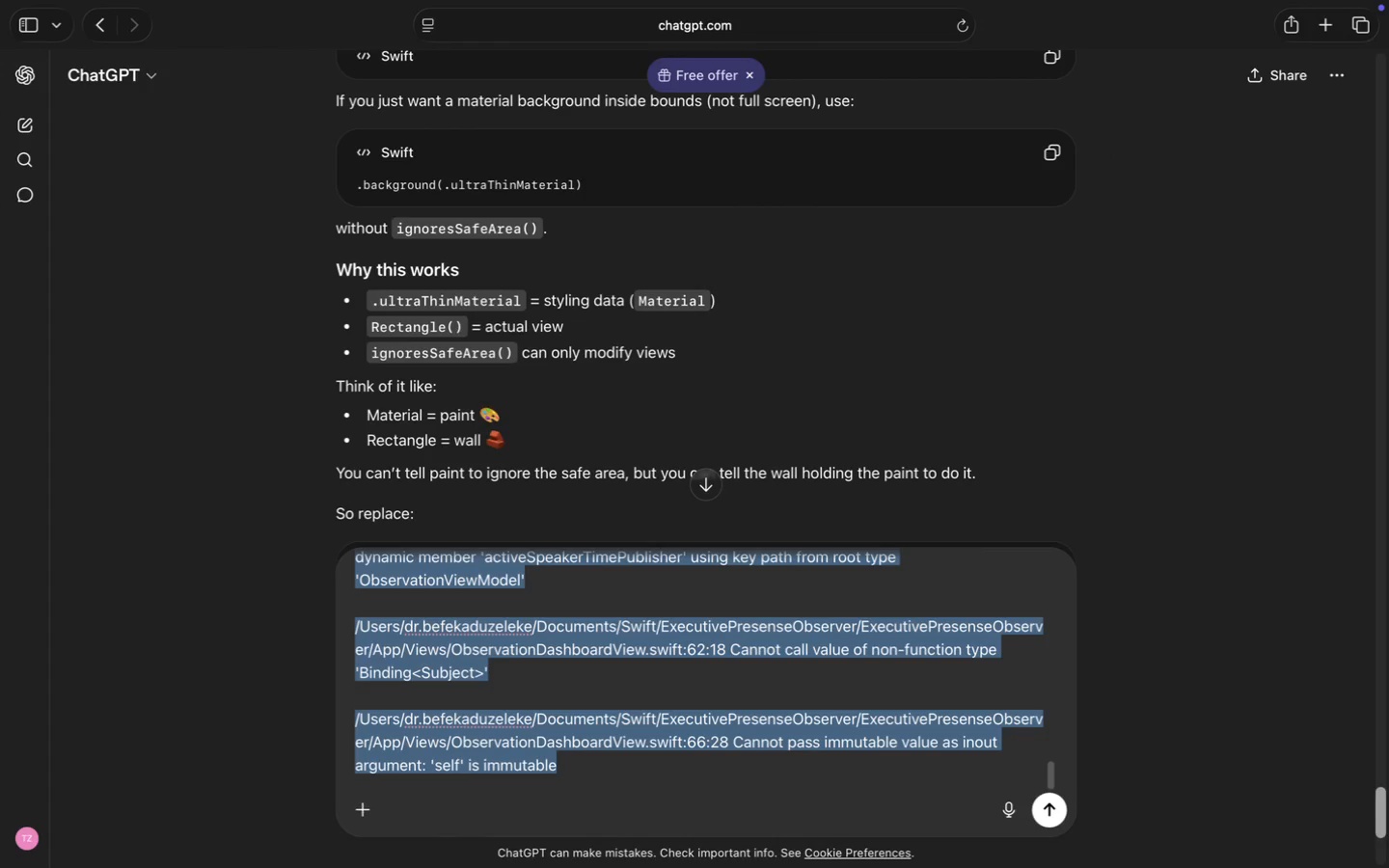 
key(Meta+C)
 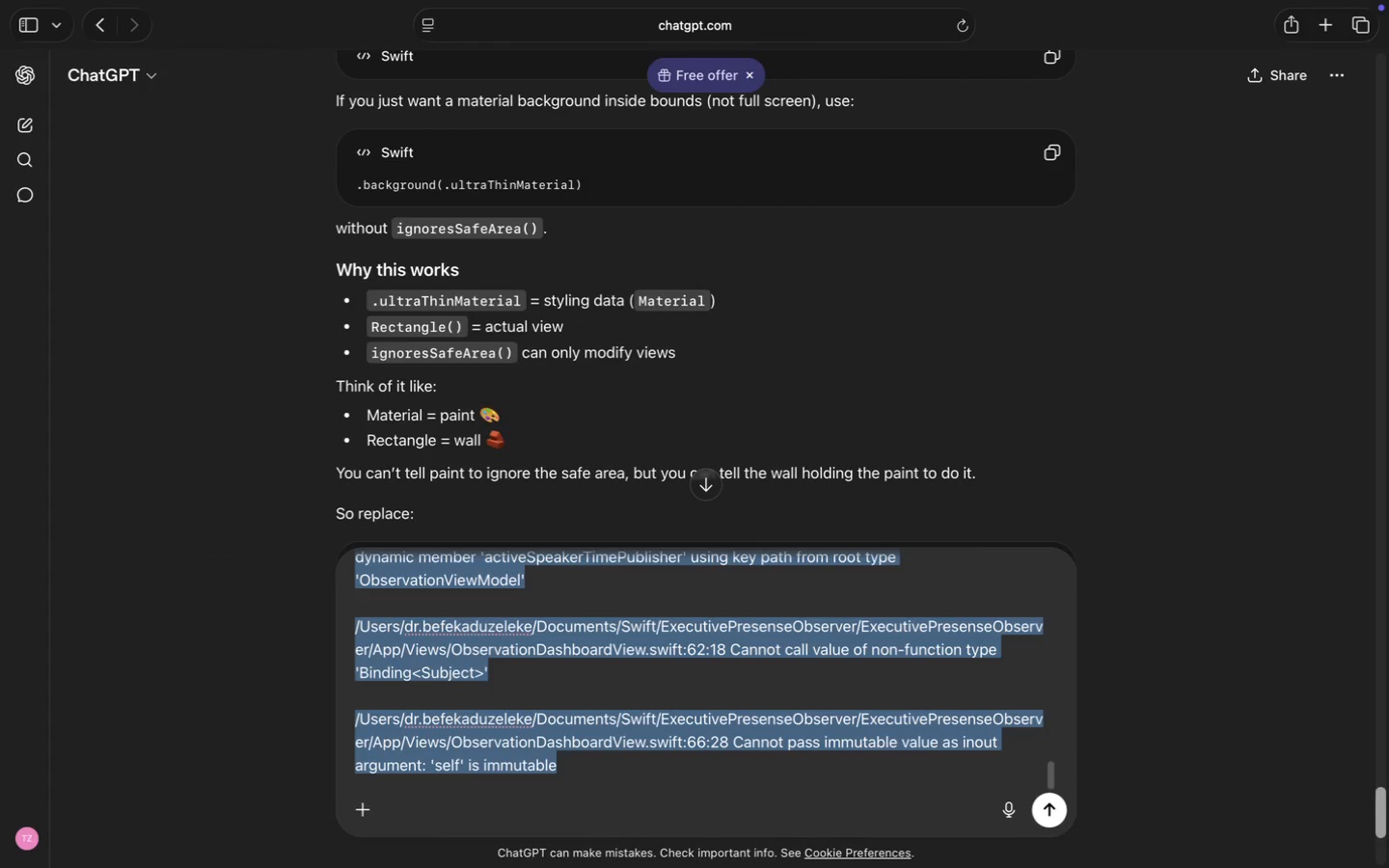 
key(Enter)
 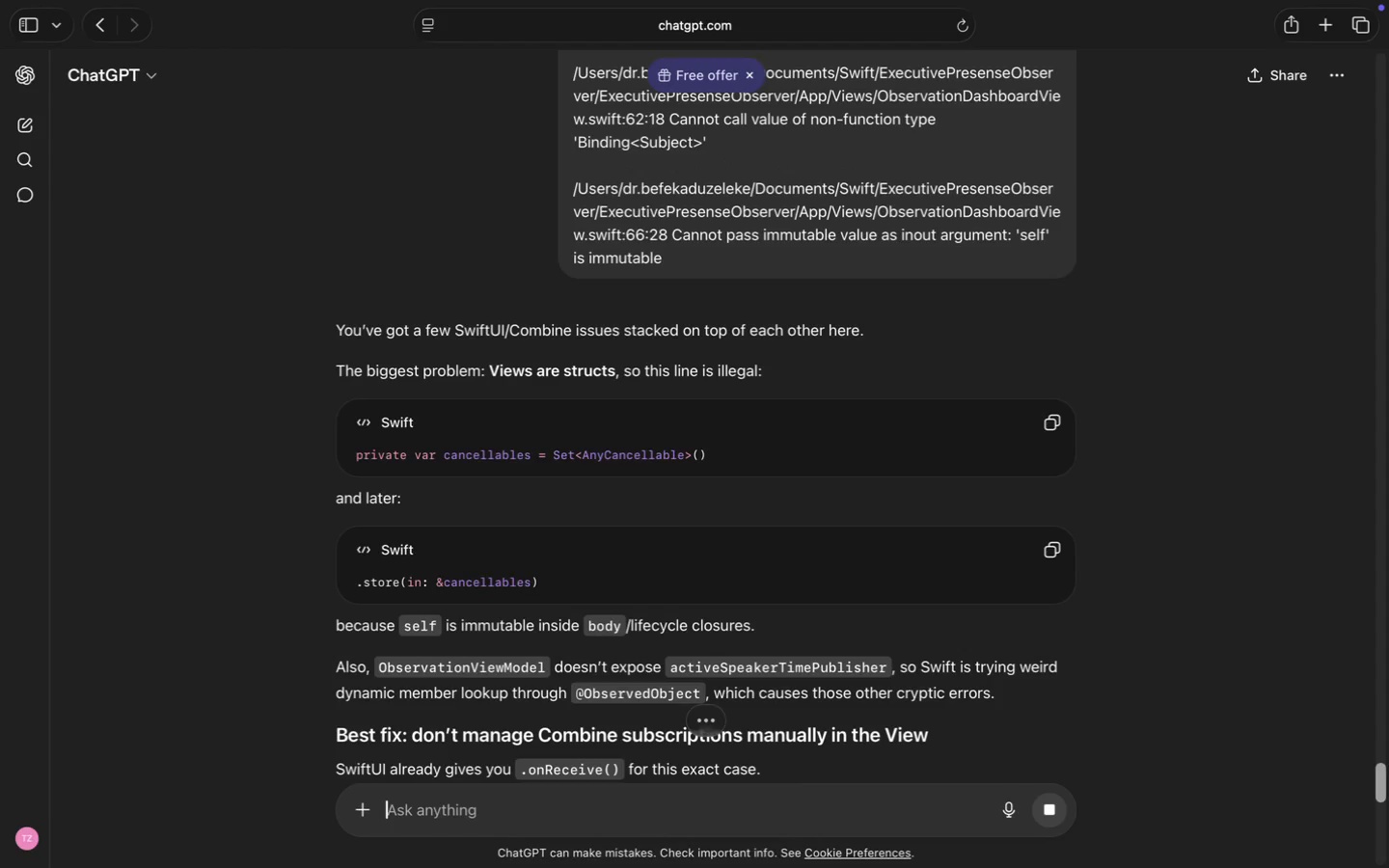 
wait(17.41)
 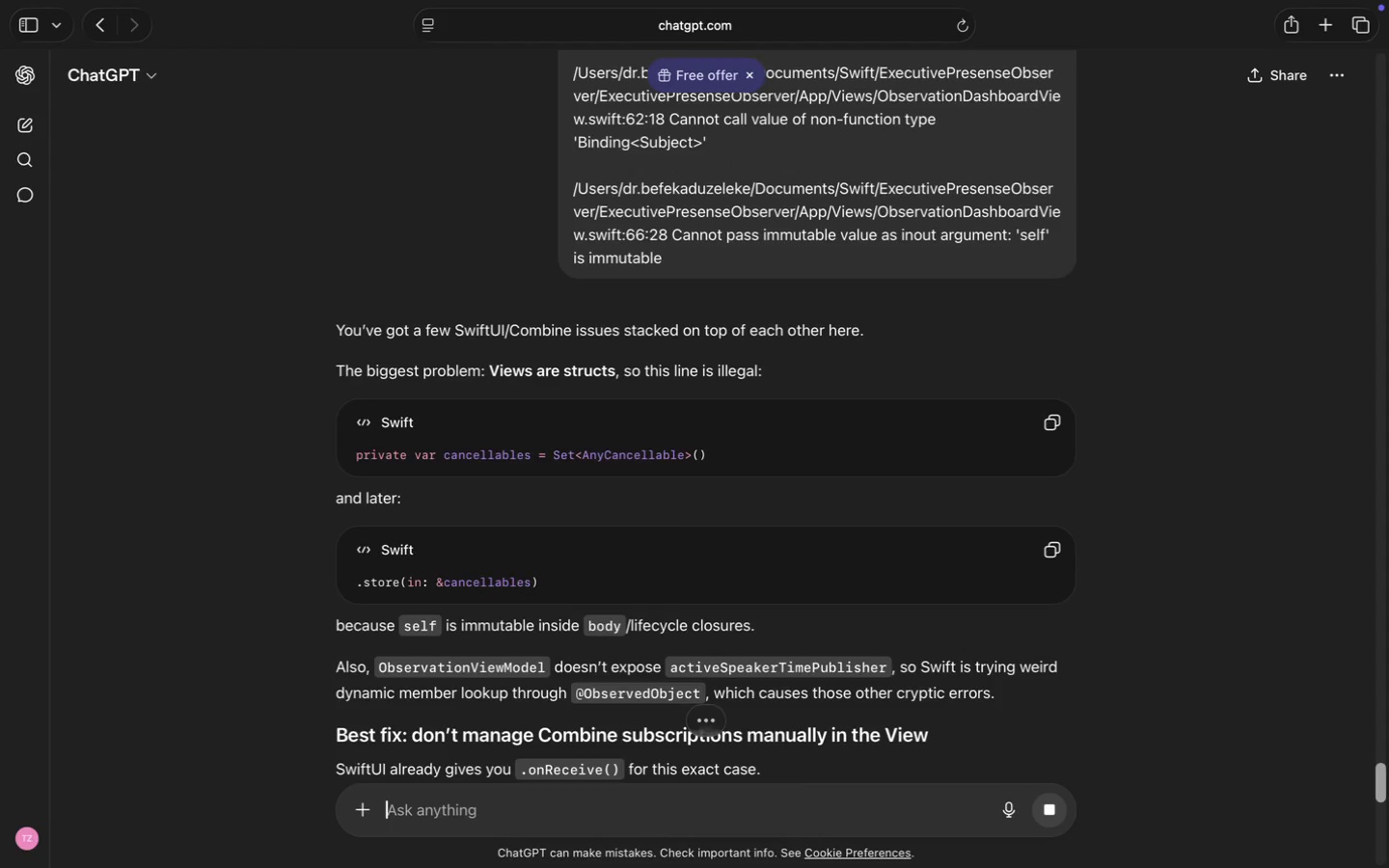 
scroll: coordinate [742, 669], scroll_direction: down, amount: 19.0
 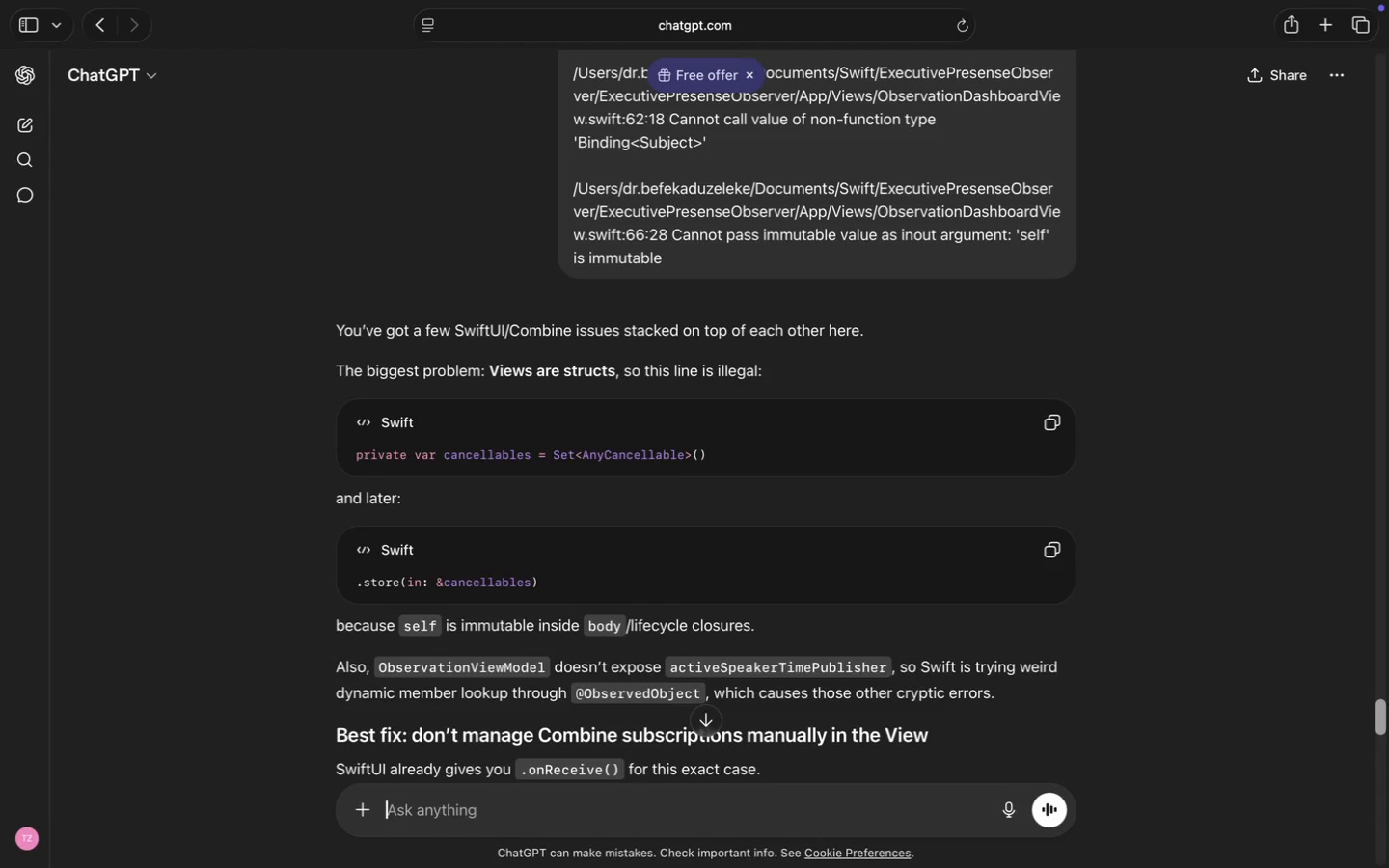 
scroll: coordinate [743, 673], scroll_direction: up, amount: 7.0
 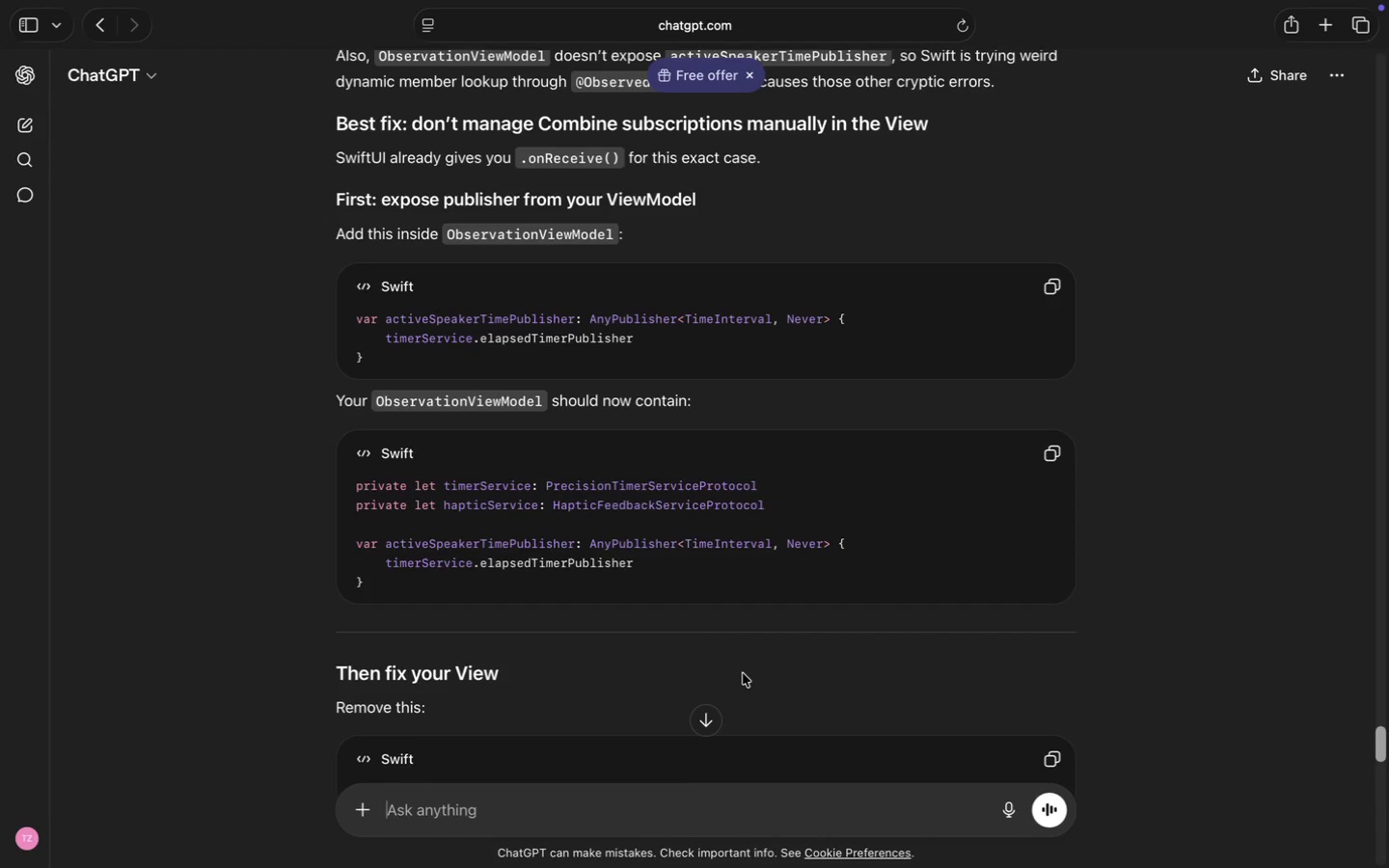 
wait(12.97)
 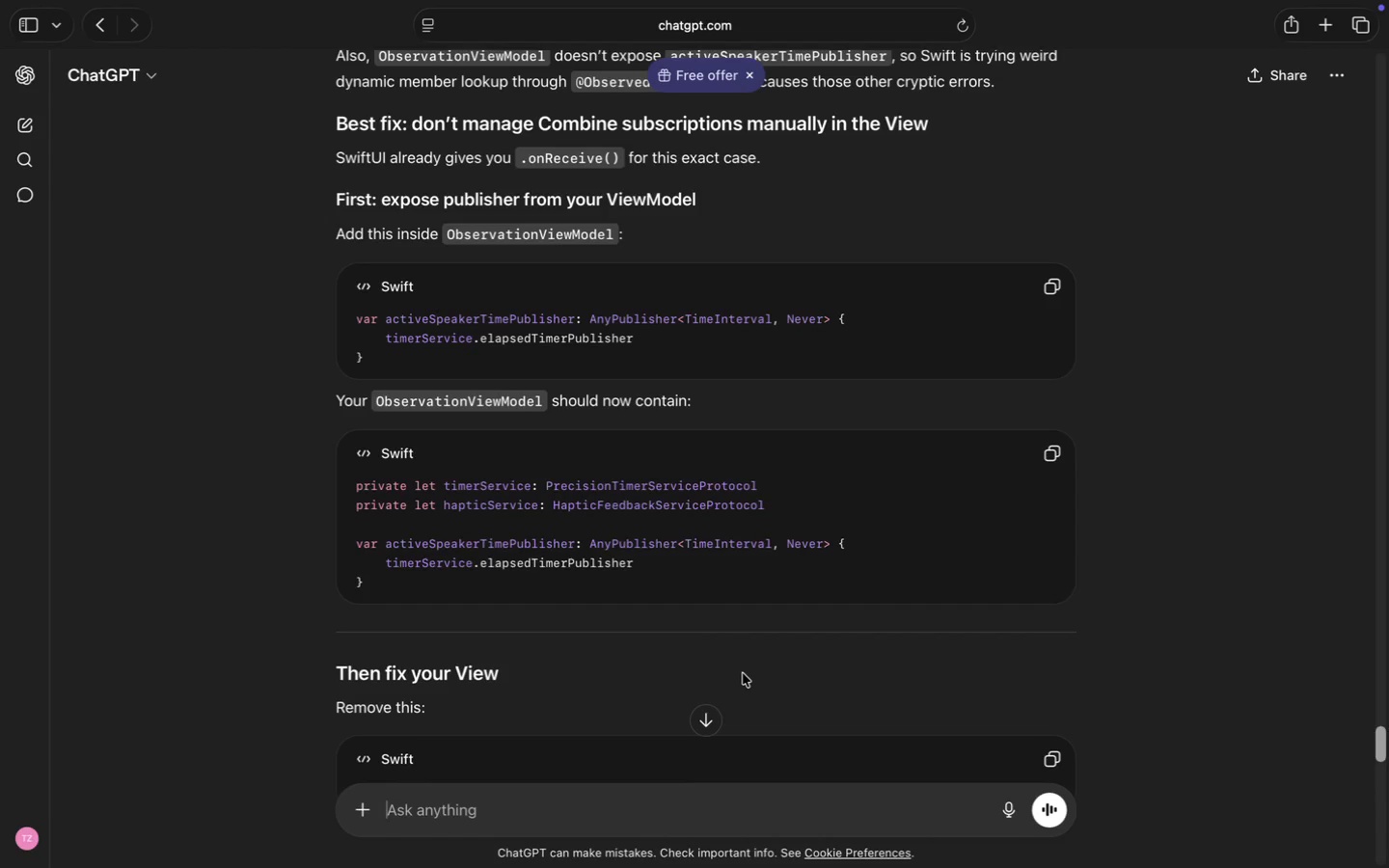 
left_click([25, 68])
 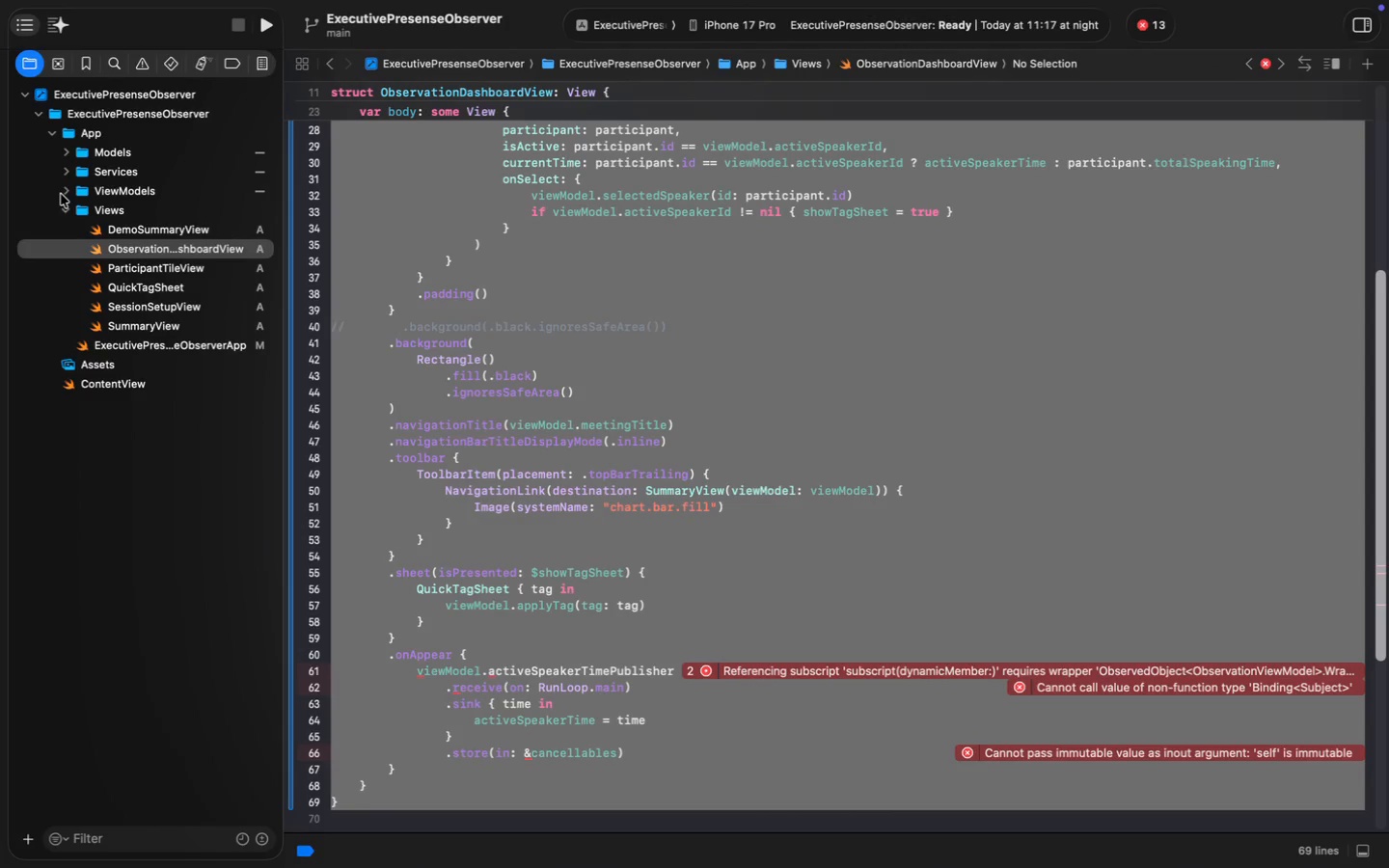 
left_click([68, 193])
 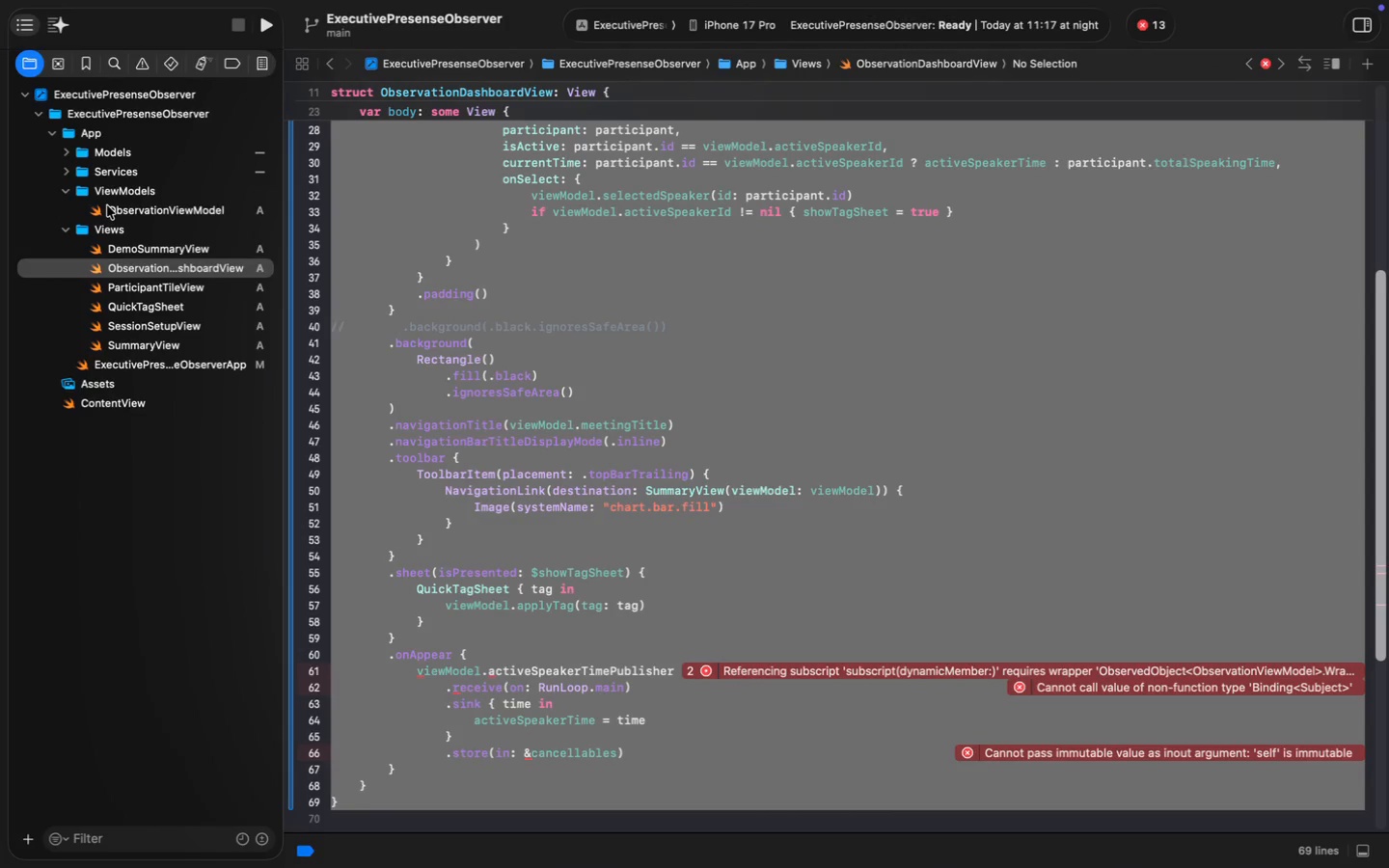 
left_click([111, 207])
 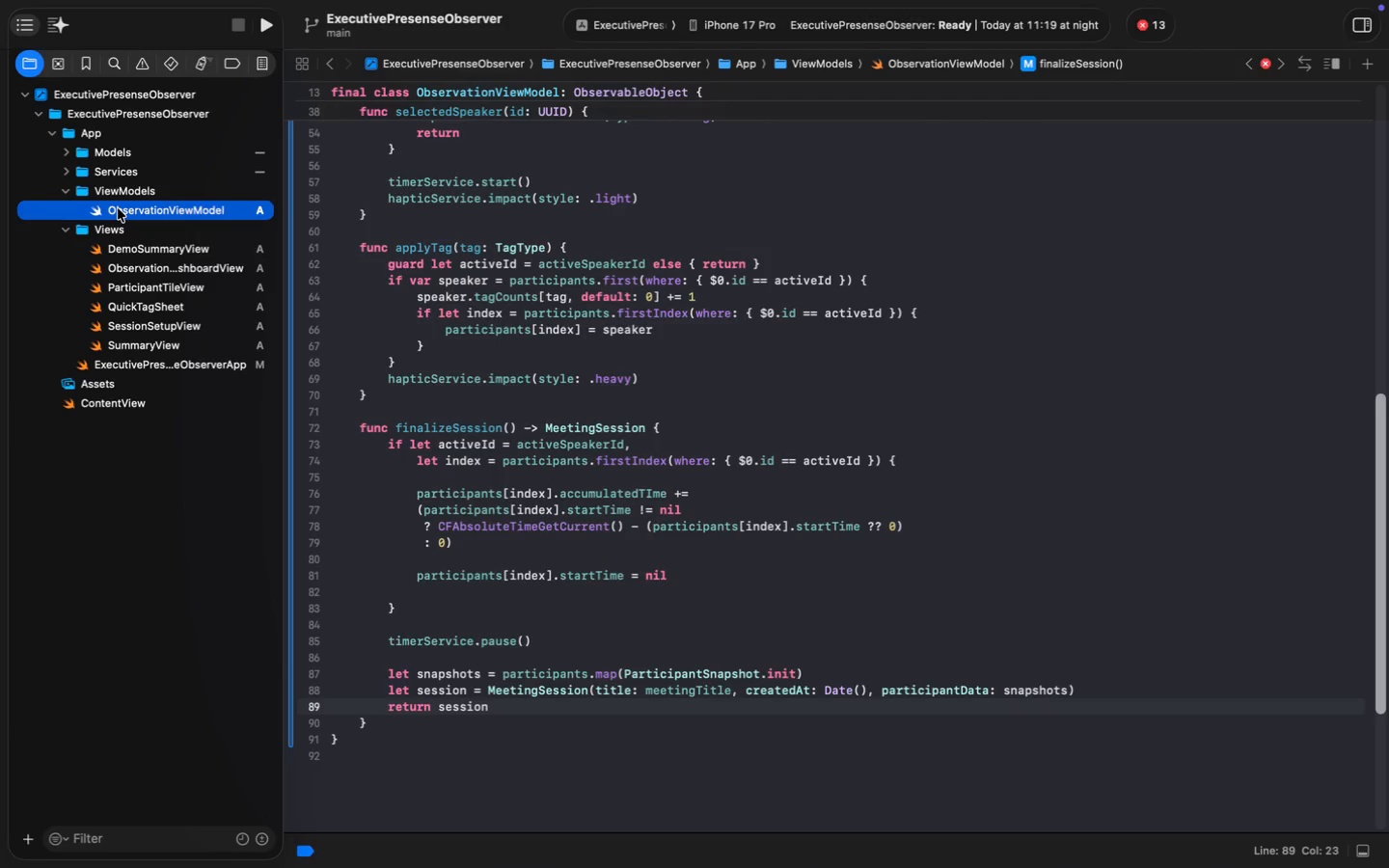 
scroll: coordinate [372, 359], scroll_direction: up, amount: 113.0
 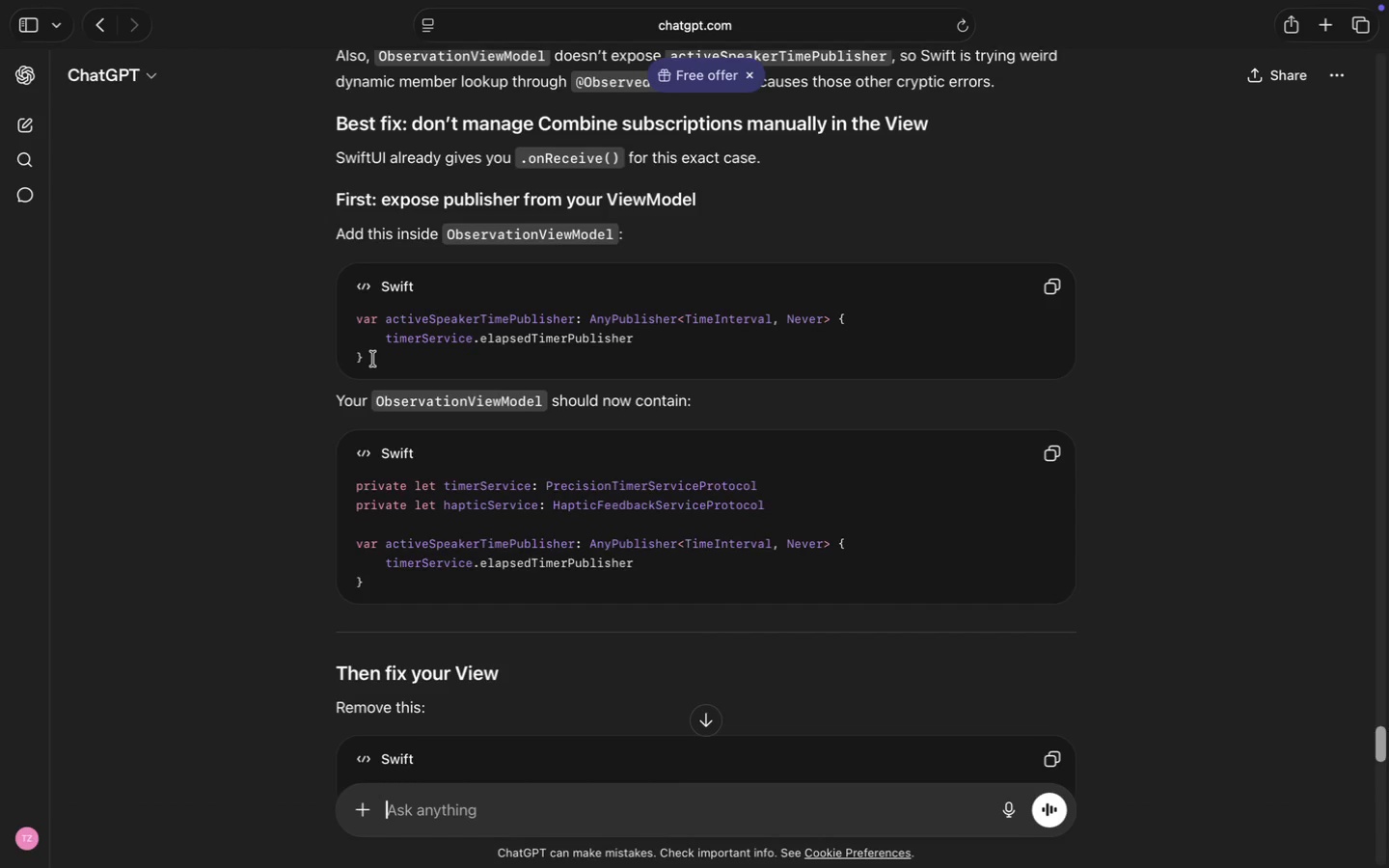 
wait(98.81)
 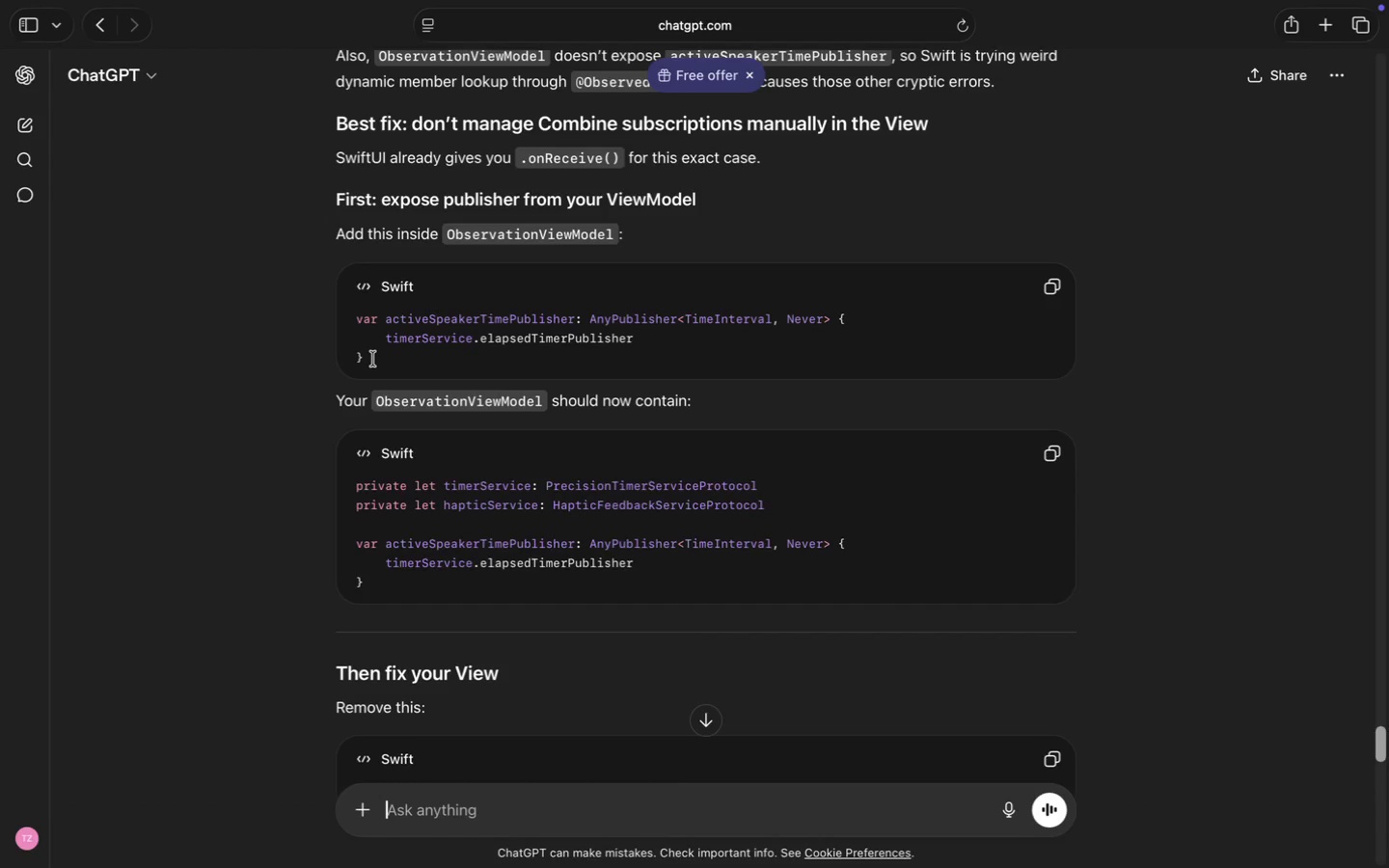 
scroll: coordinate [569, 507], scroll_direction: down, amount: 5.0
 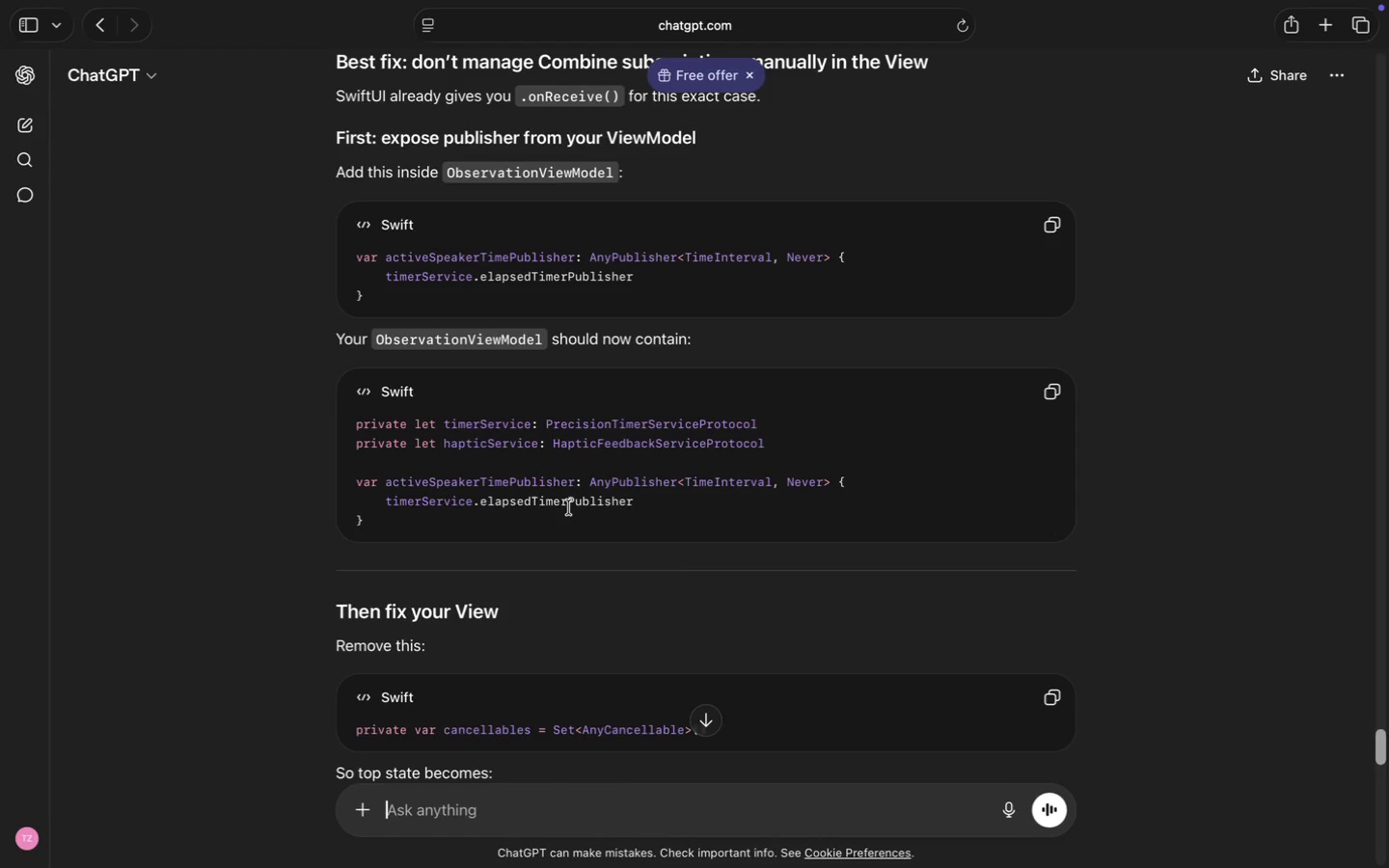 
wait(6.58)
 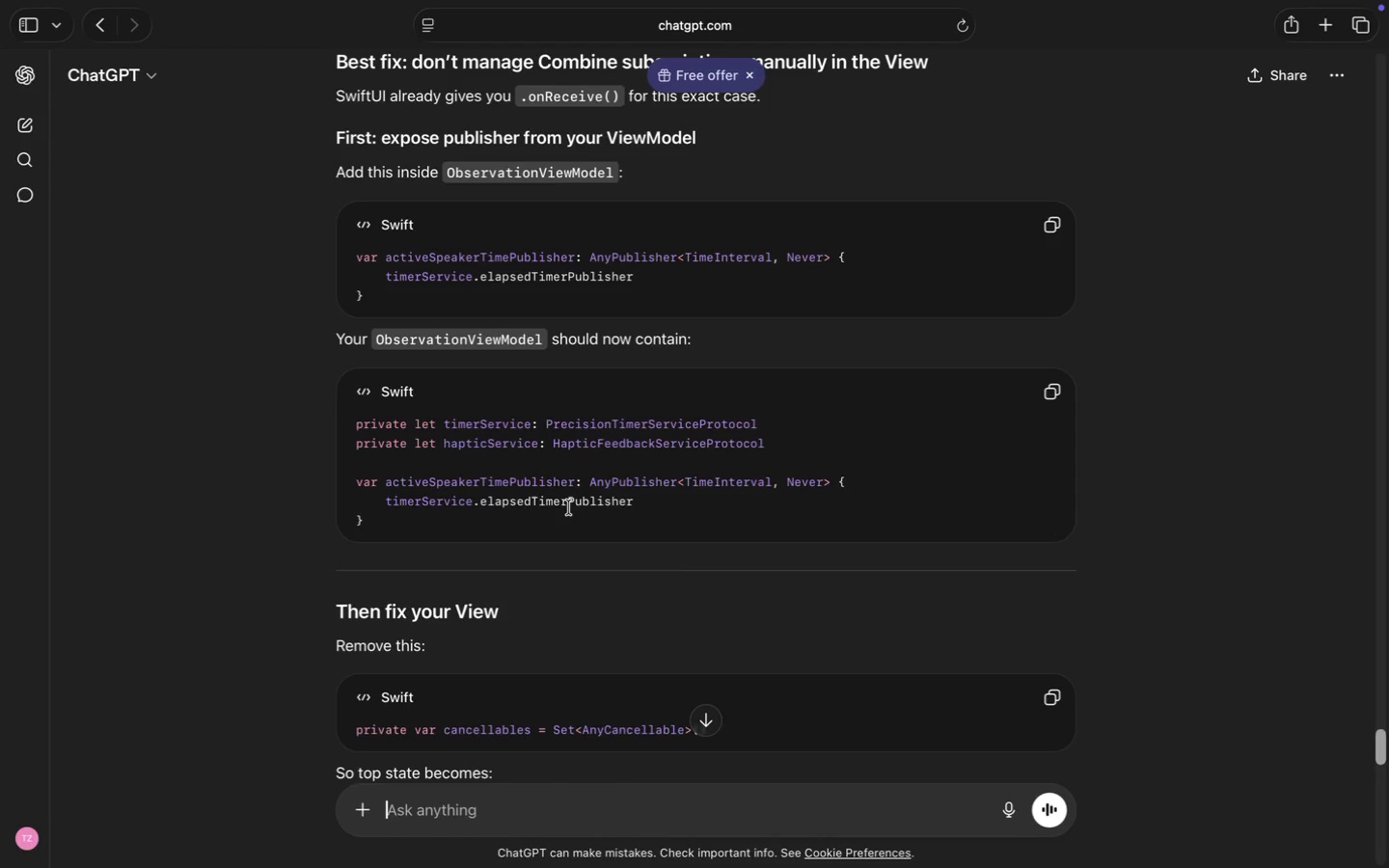 
left_click([783, 415])
 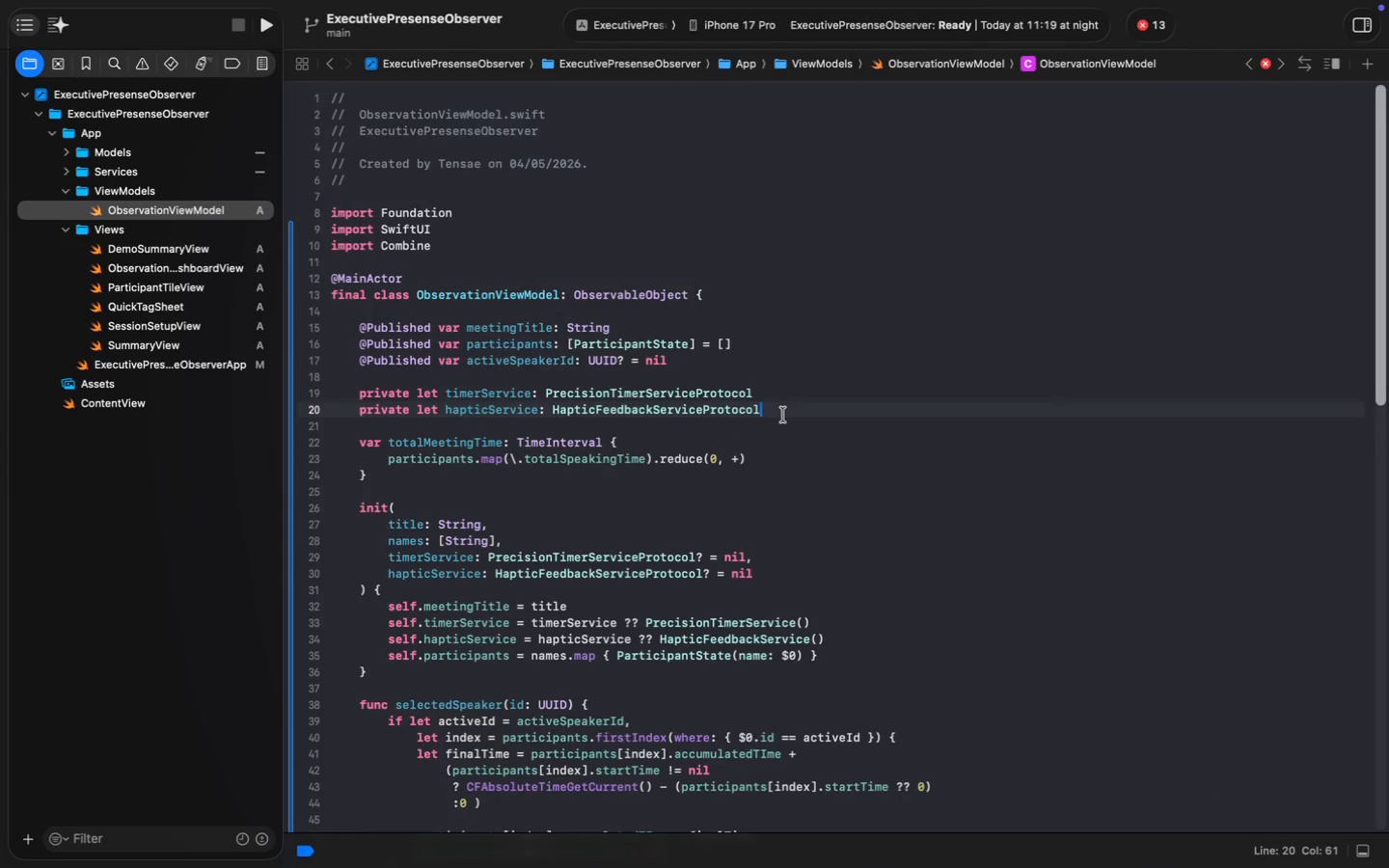 
key(Enter)
 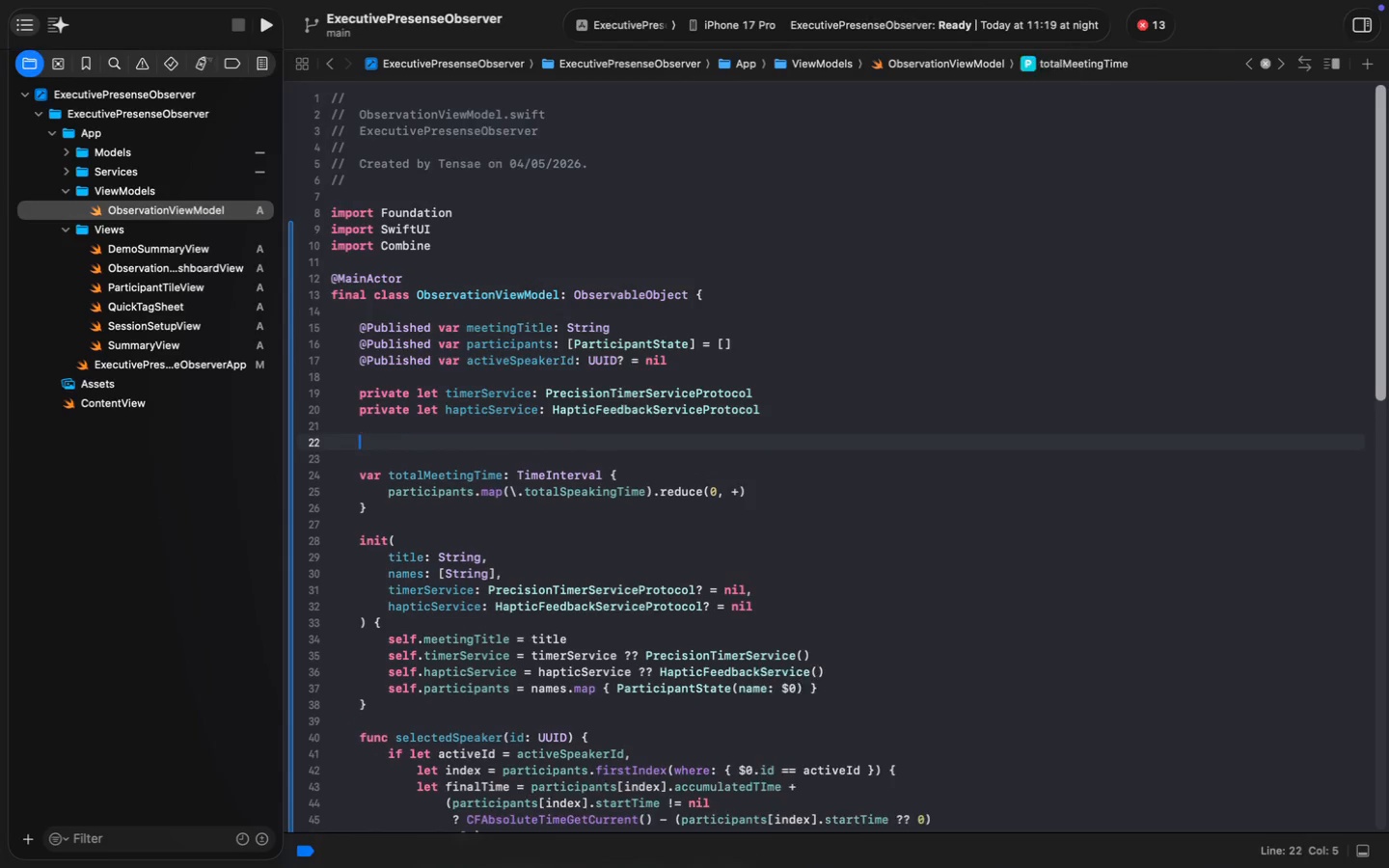 
key(Enter)
 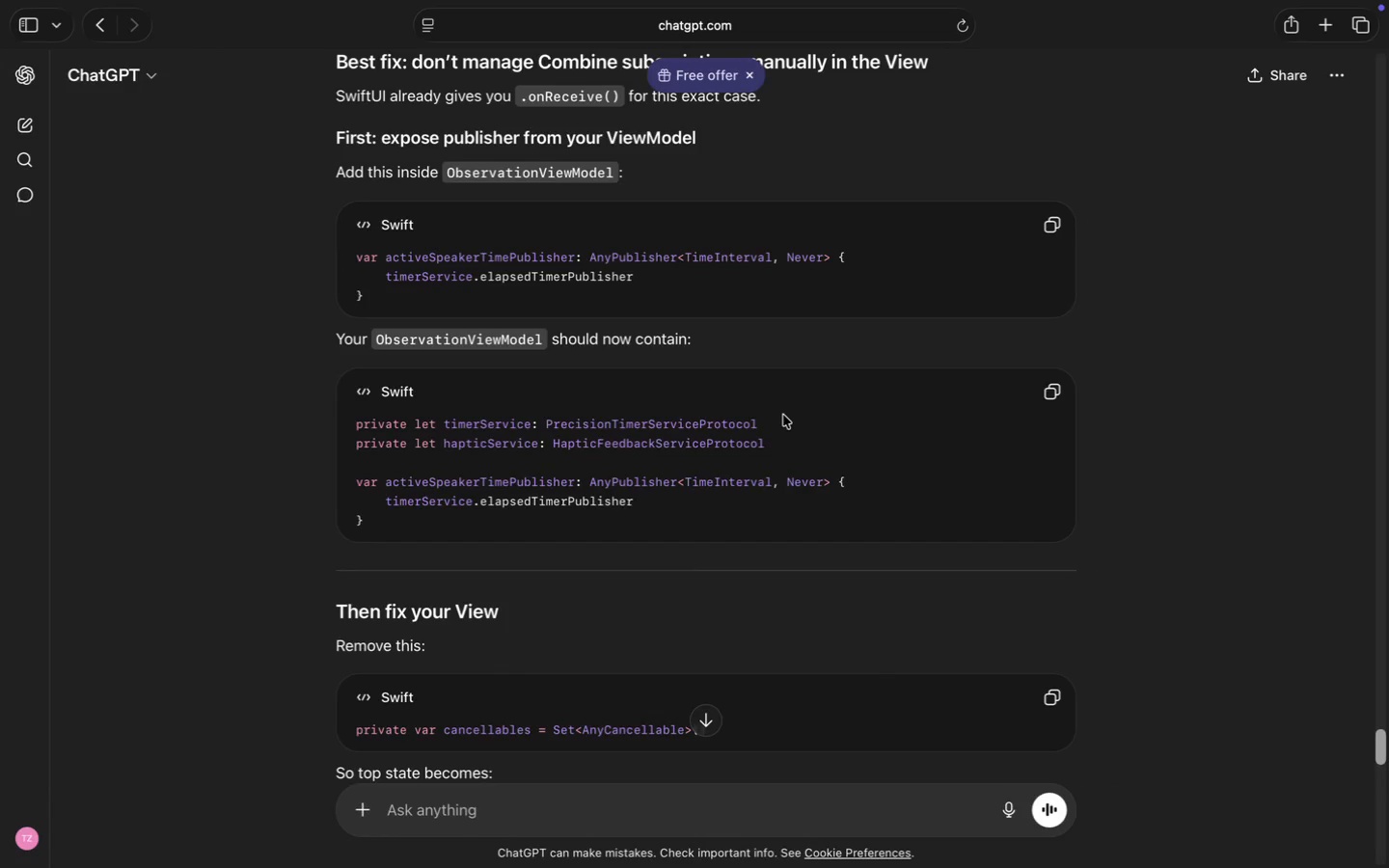 
type(var active)
 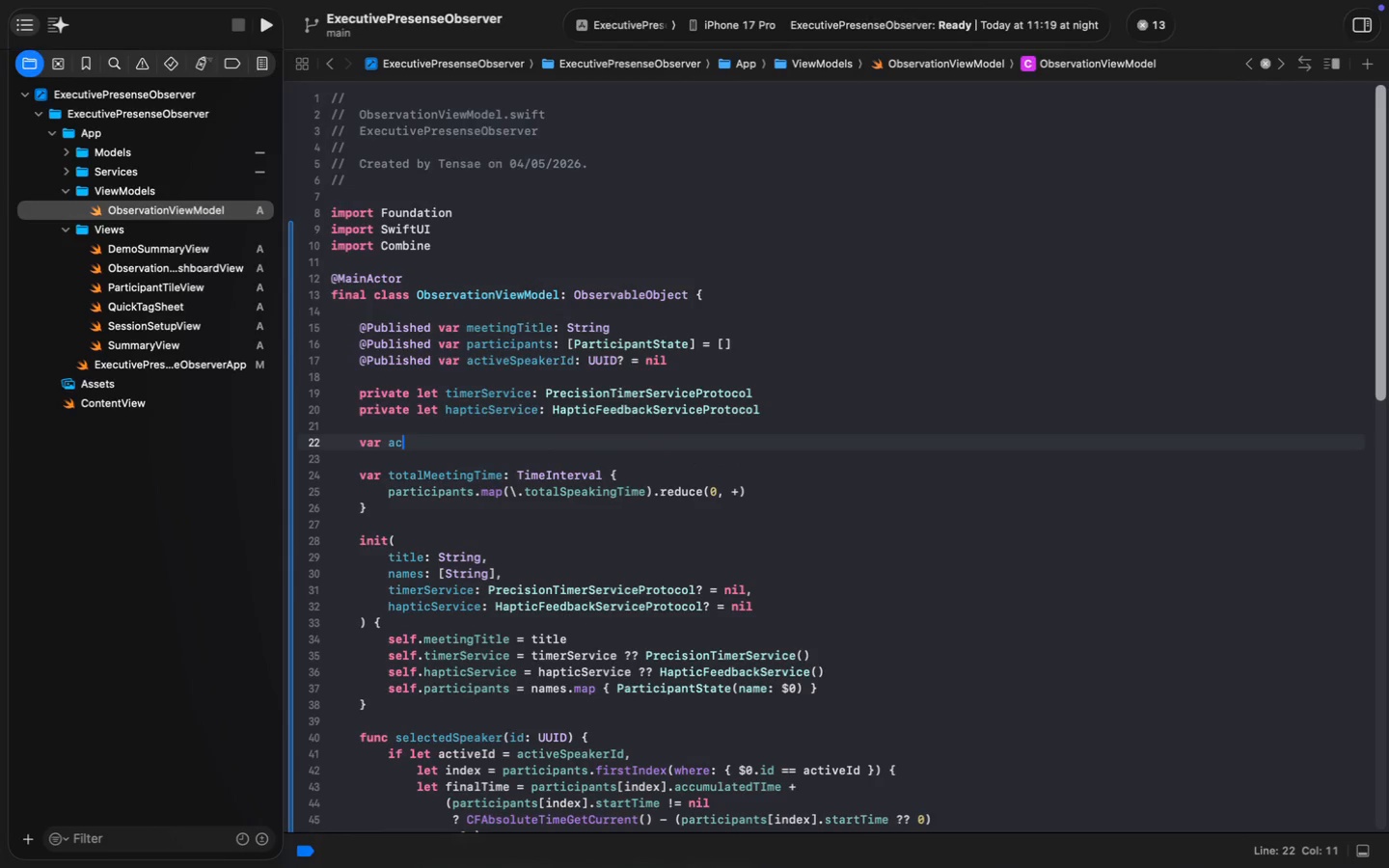 
wait(5.0)
 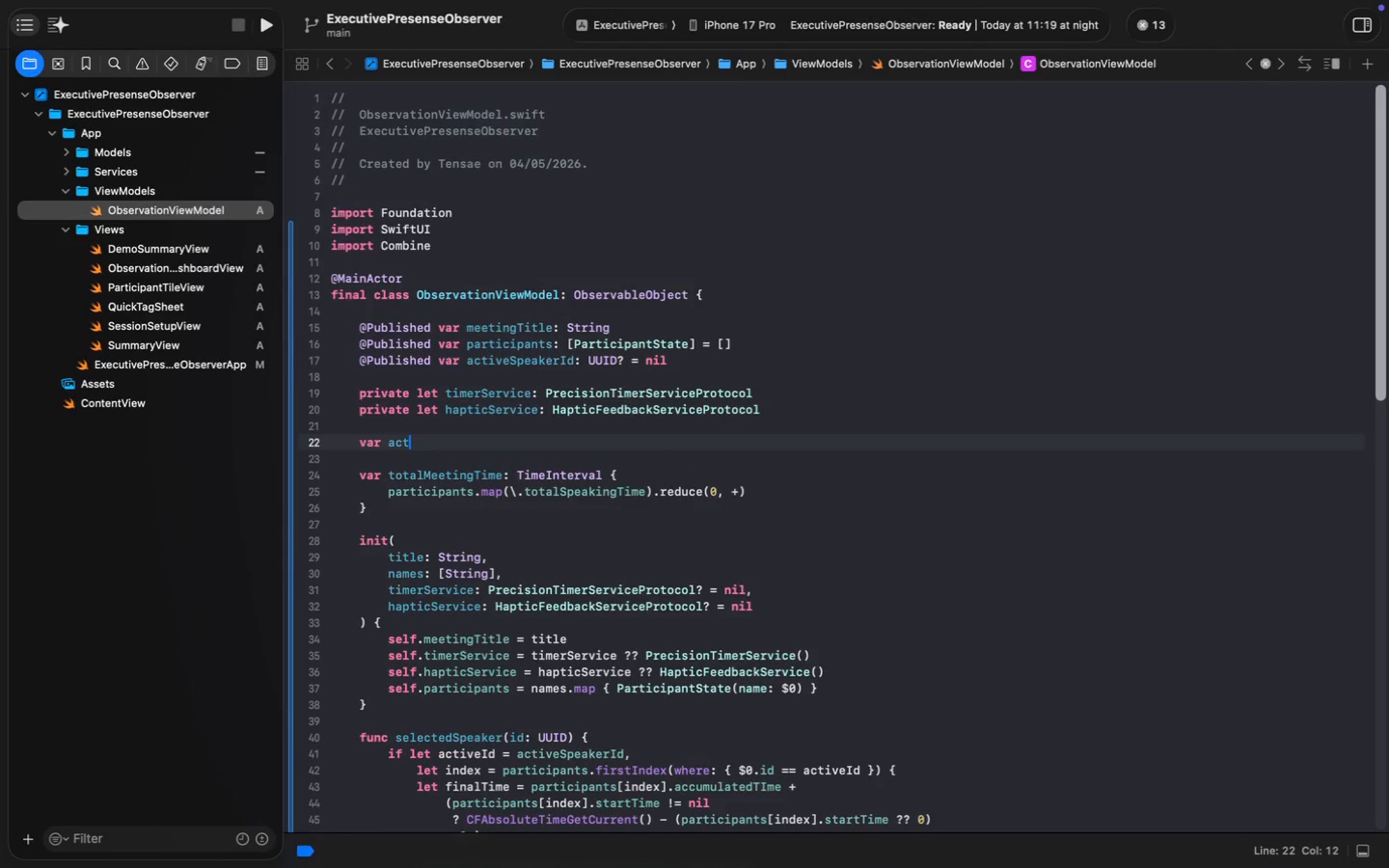 
type(SpeakerTimePublisher)
 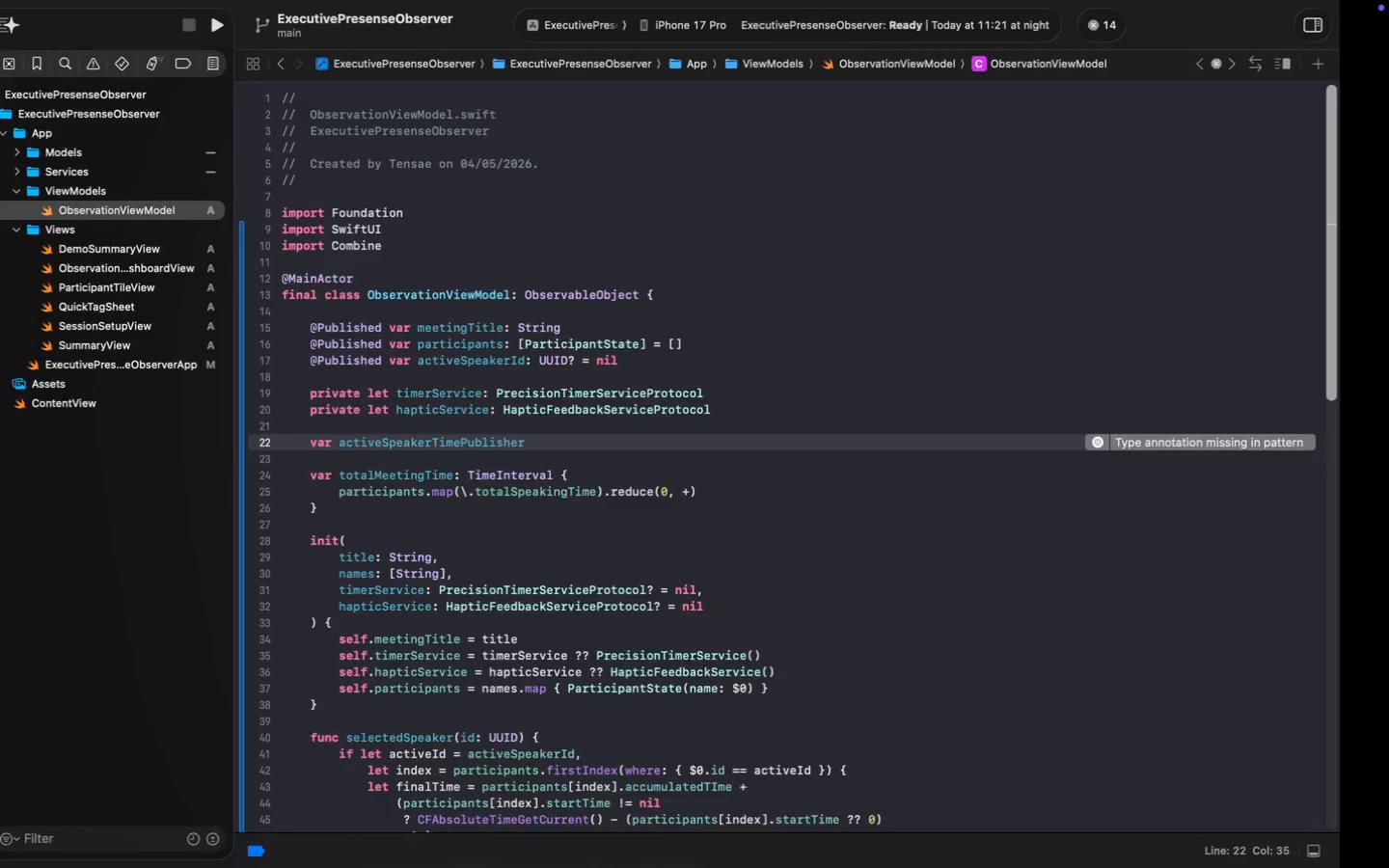 
type(:: Any)
 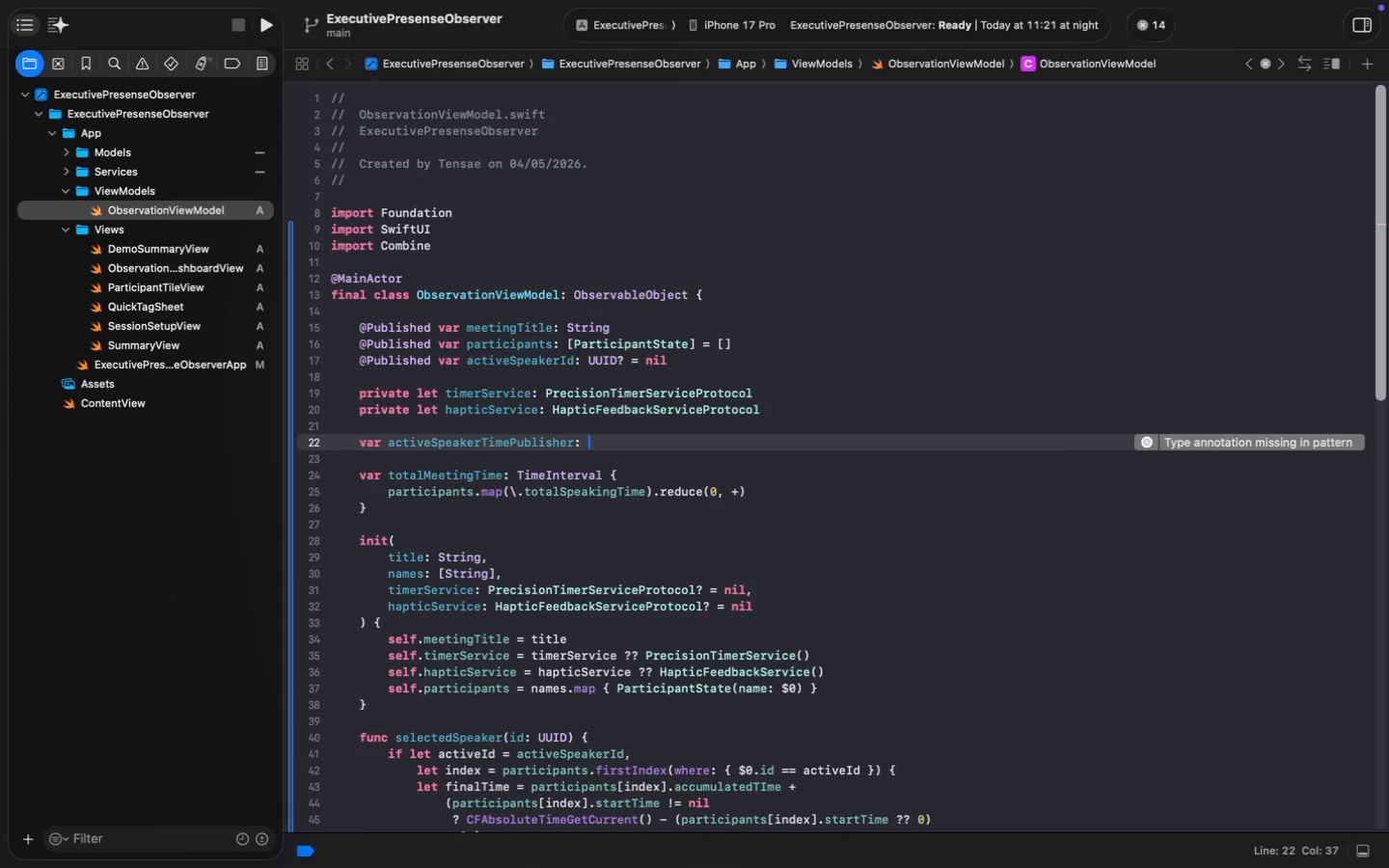 
key(Enter)
 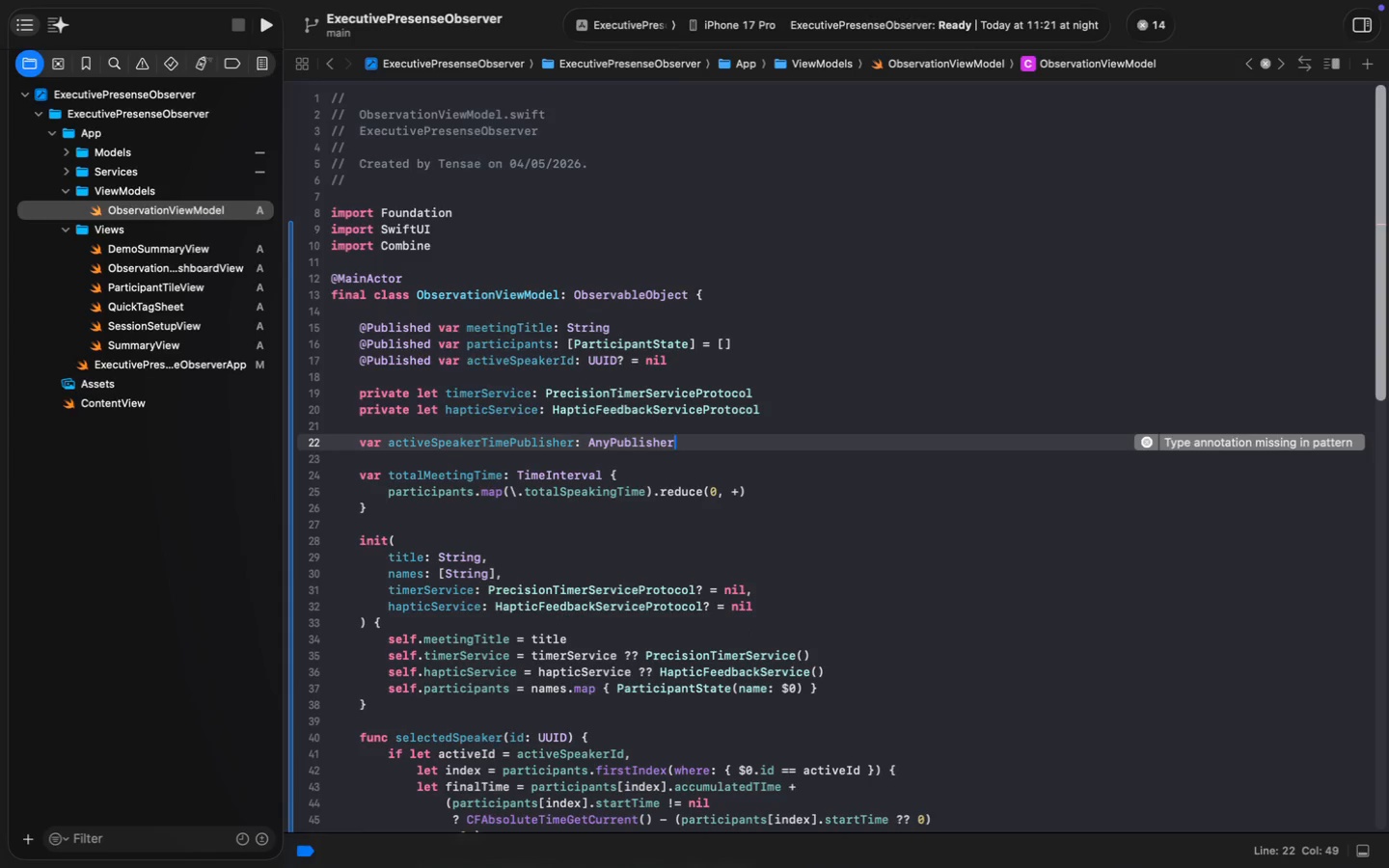 
key(Shift+Comma)
 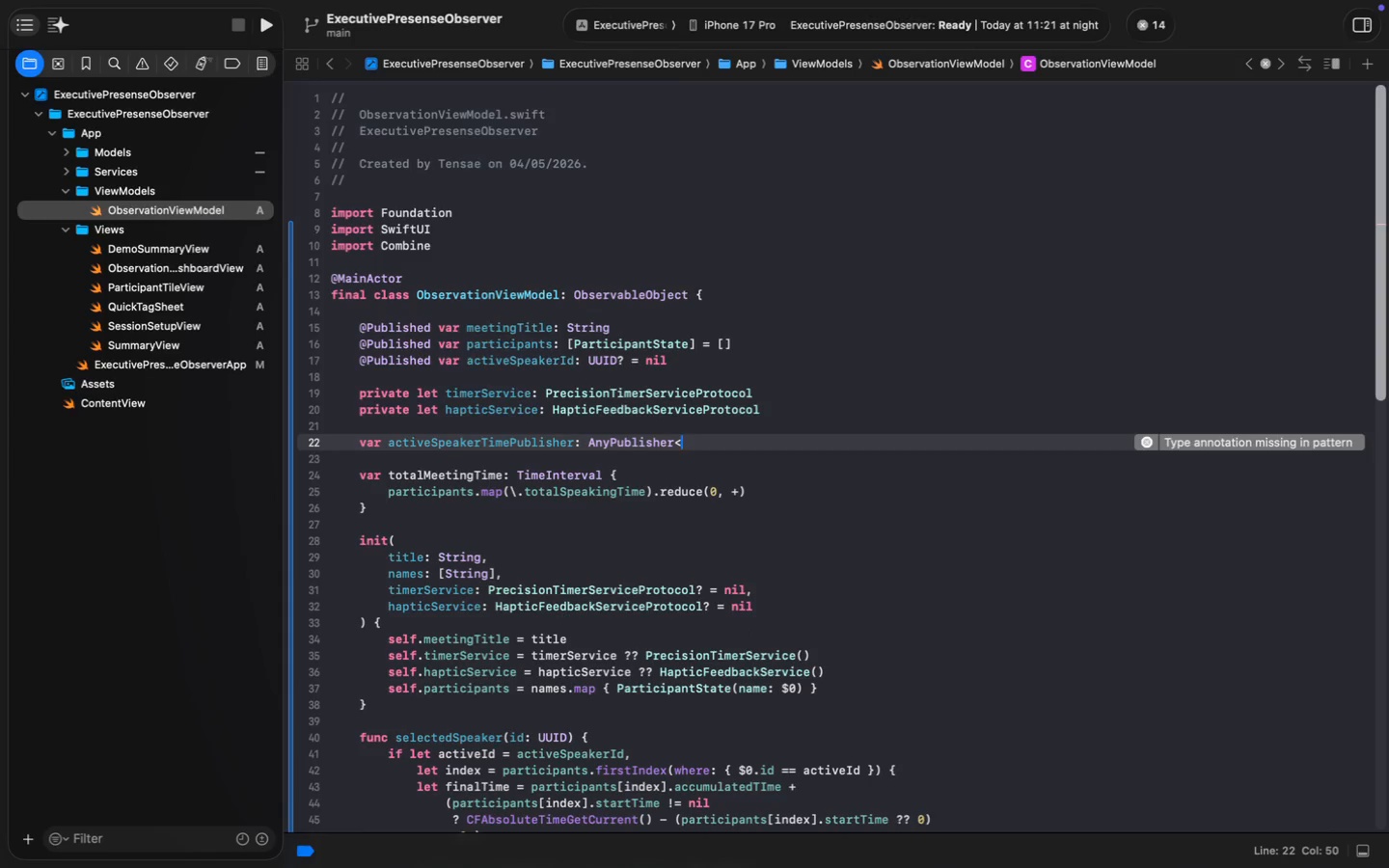 
key(Shift+Period)
 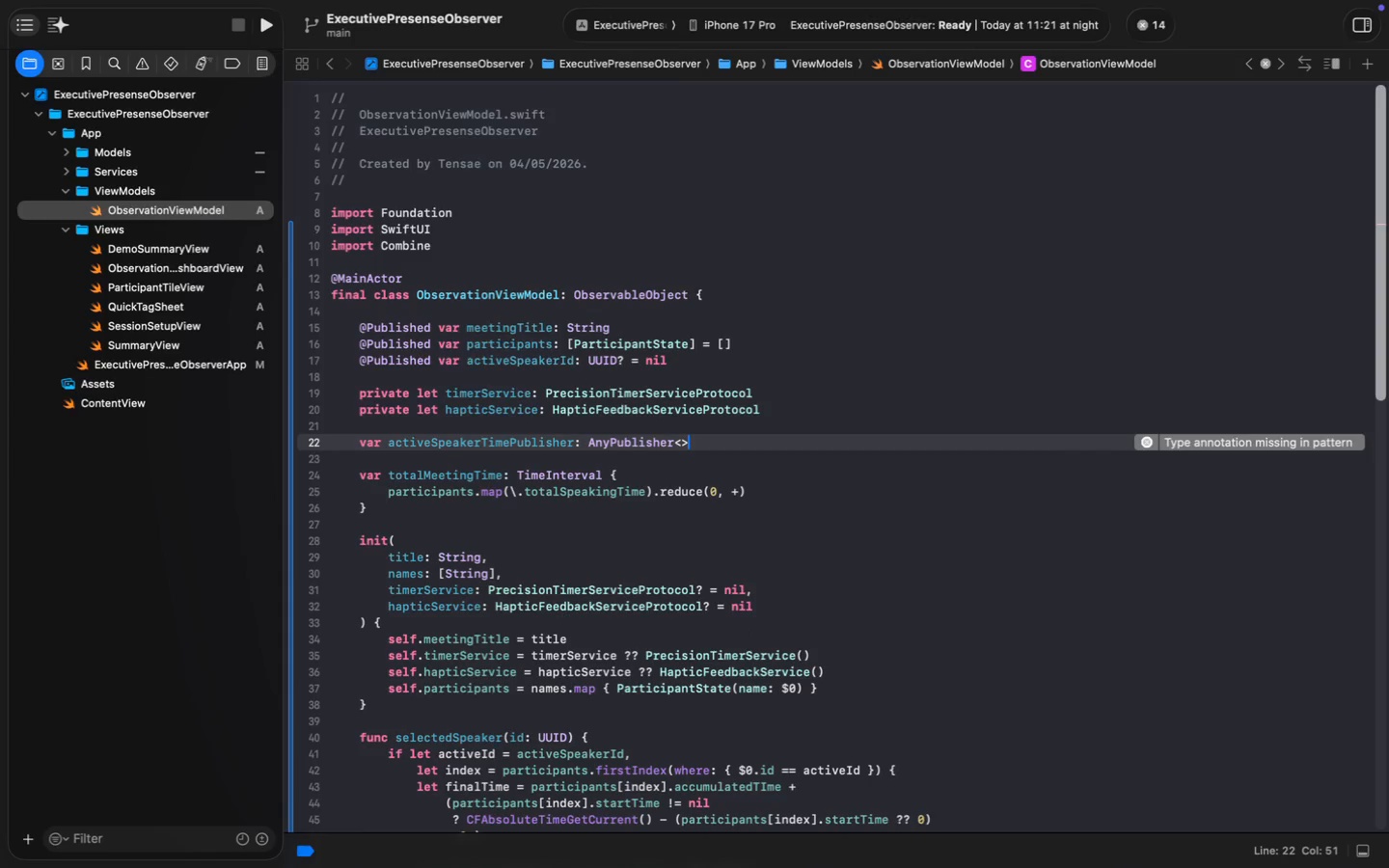 
key(ArrowLeft)
 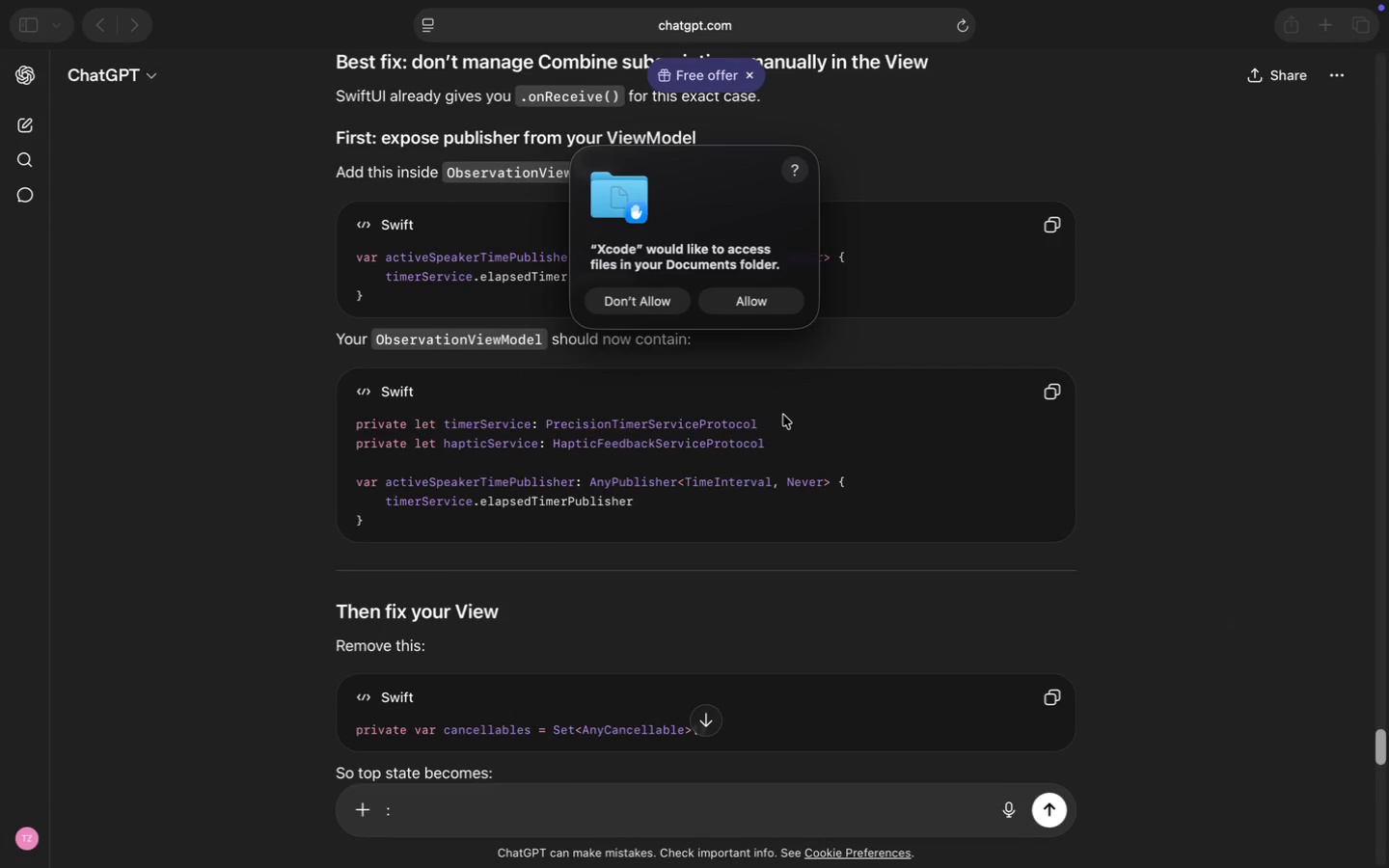 
wait(5.25)
 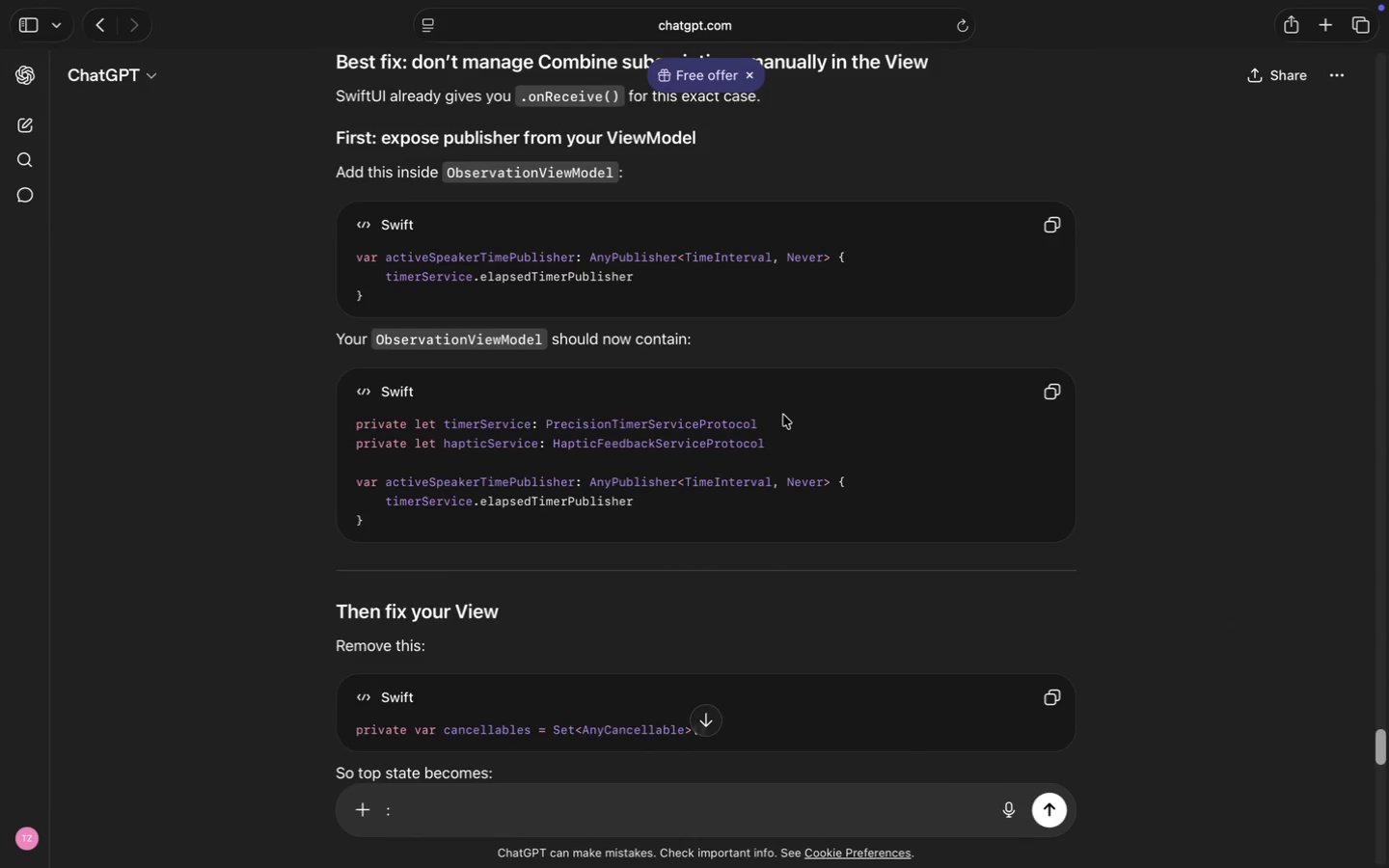 
left_click([747, 310])
 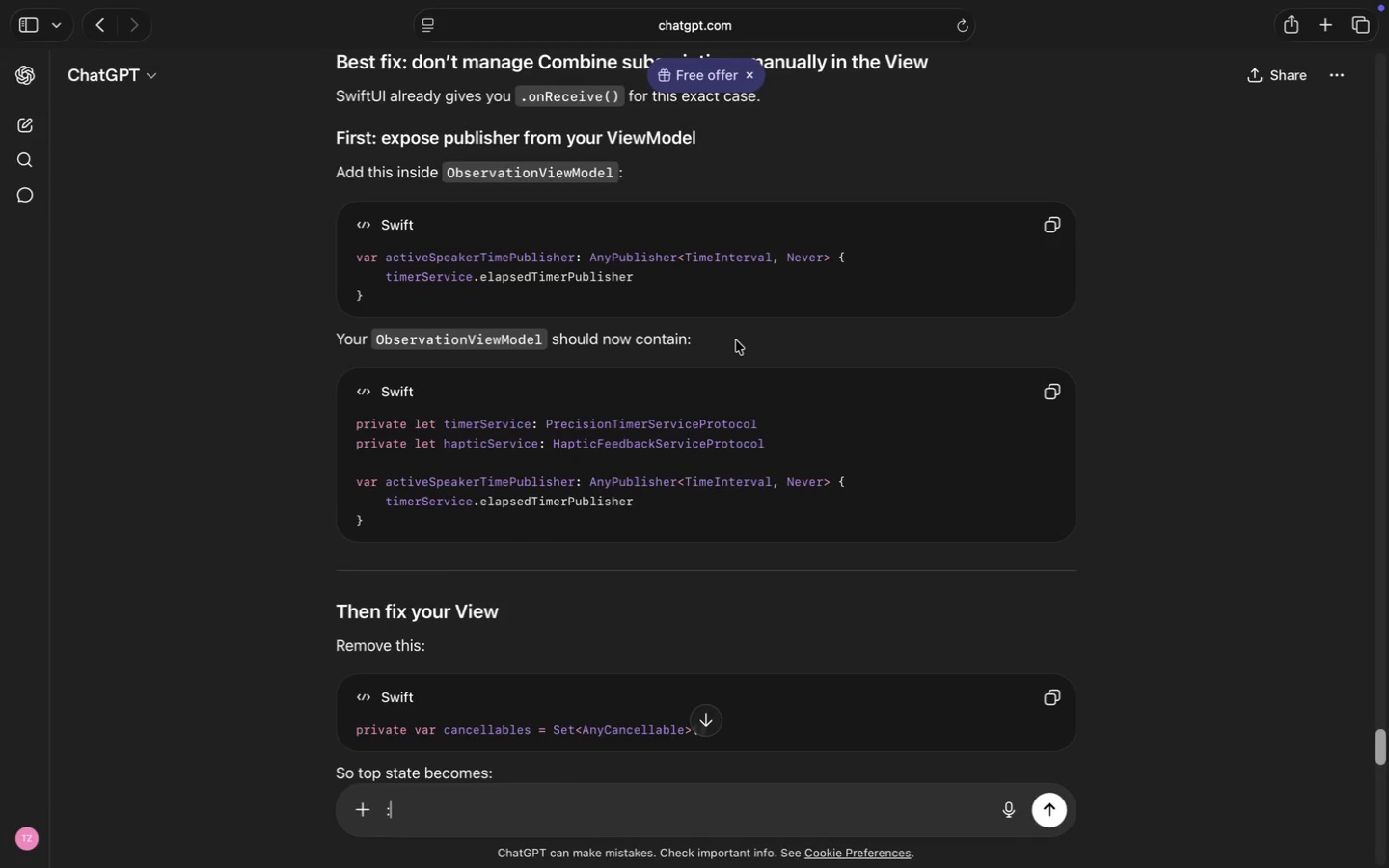 
type(TimeI)
 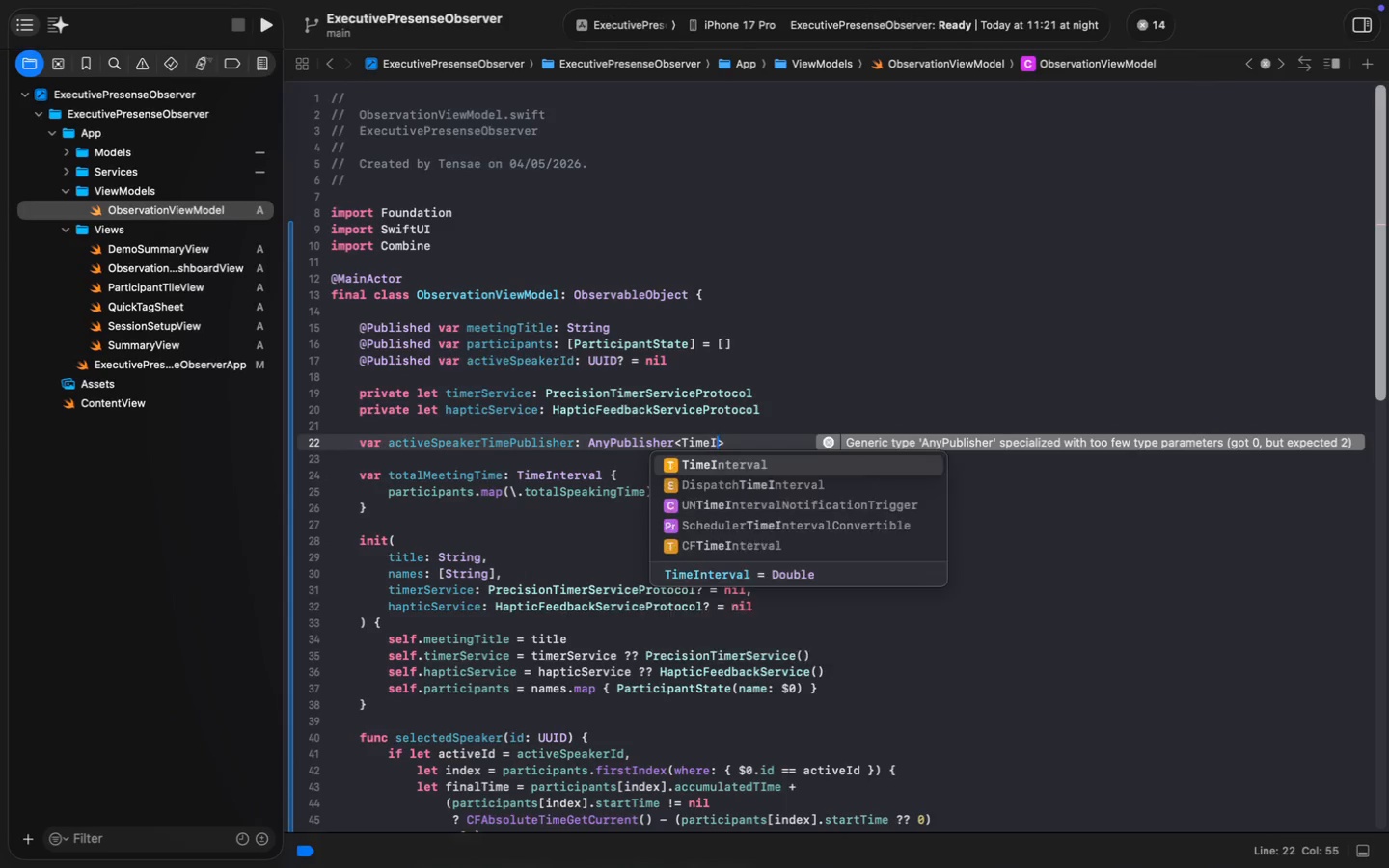 
key(Enter)
 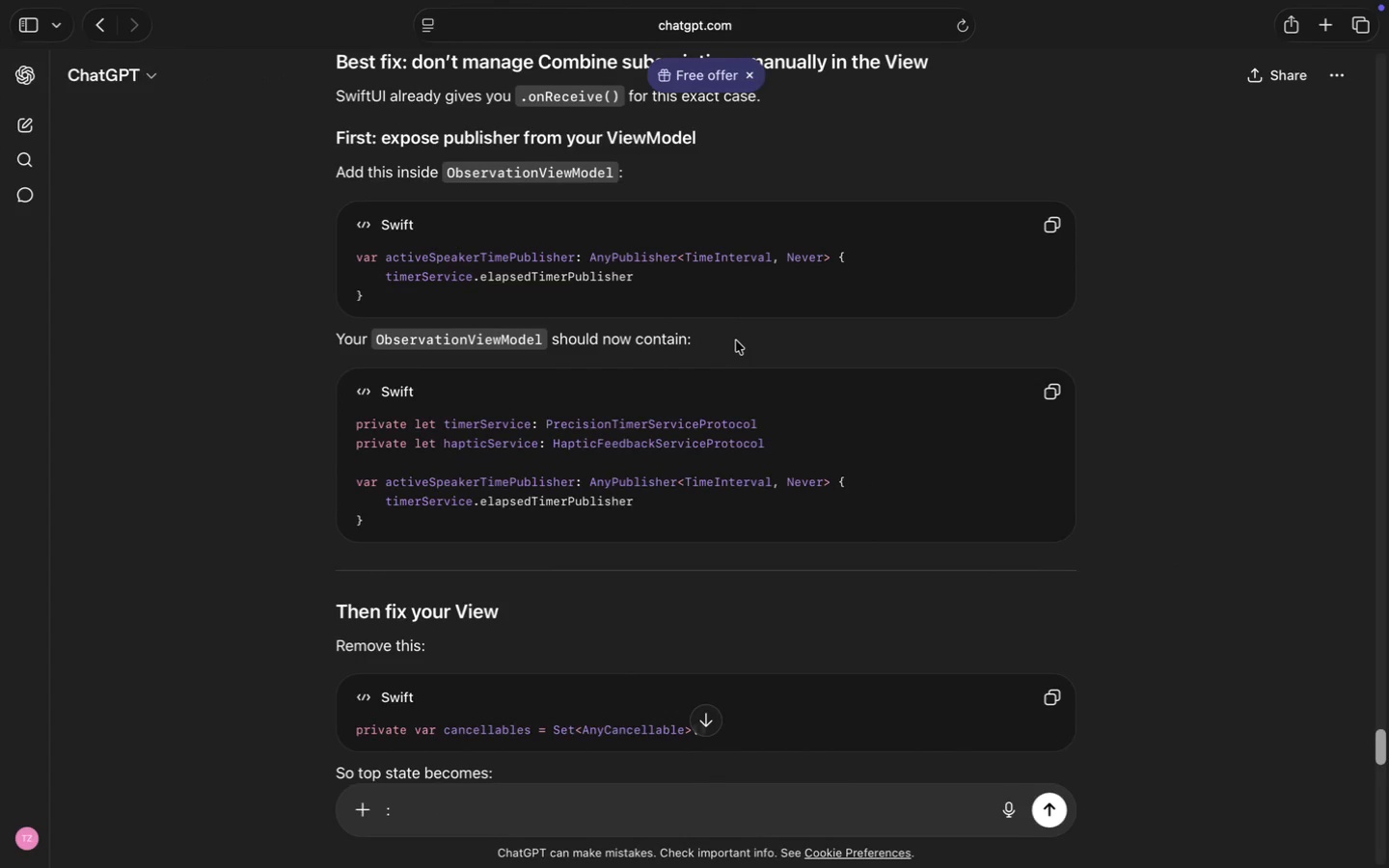 
type(, Never)
 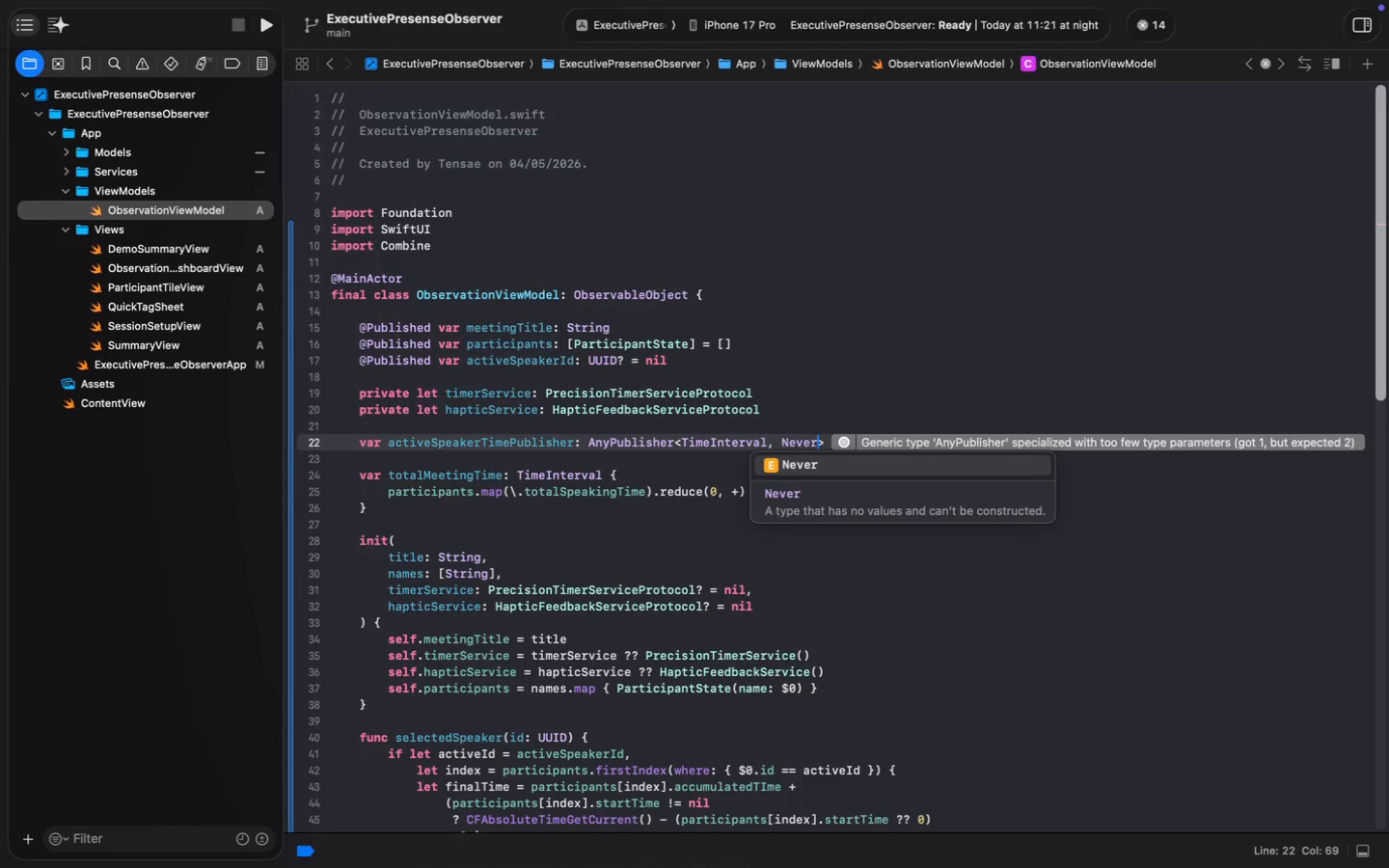 
key(ArrowRight)
 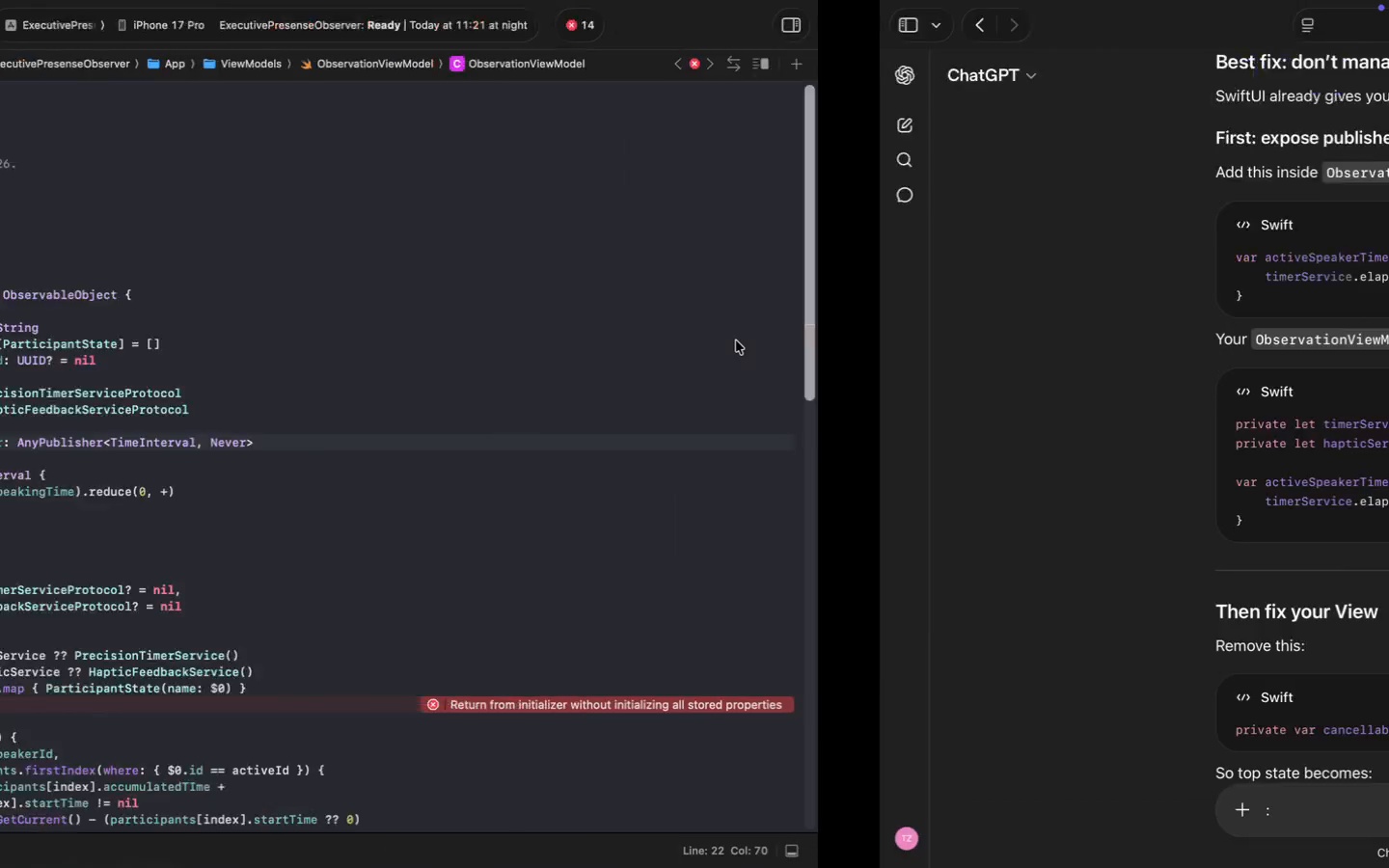 
key(Space)
 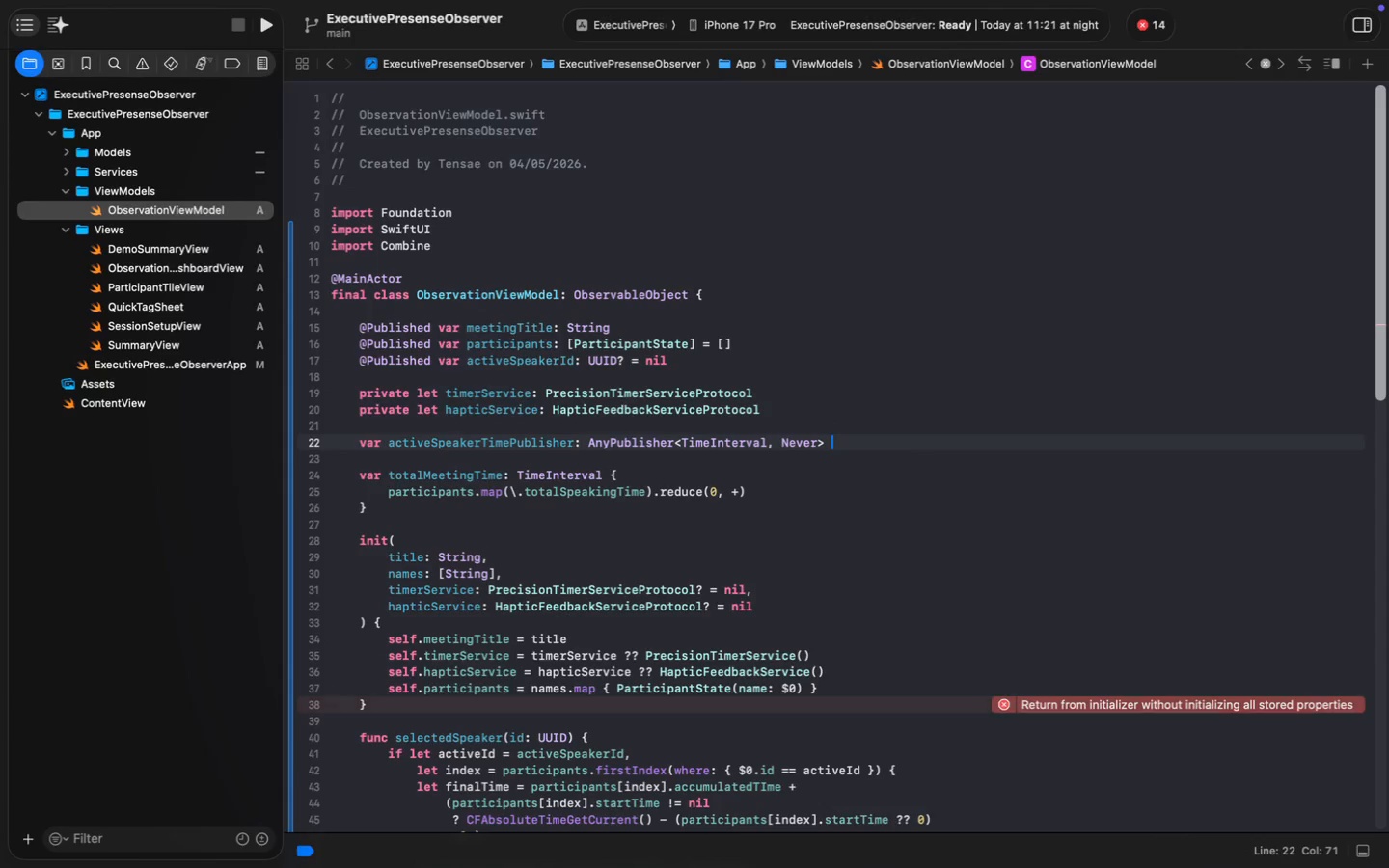 
key(Shift+ShiftLeft)
 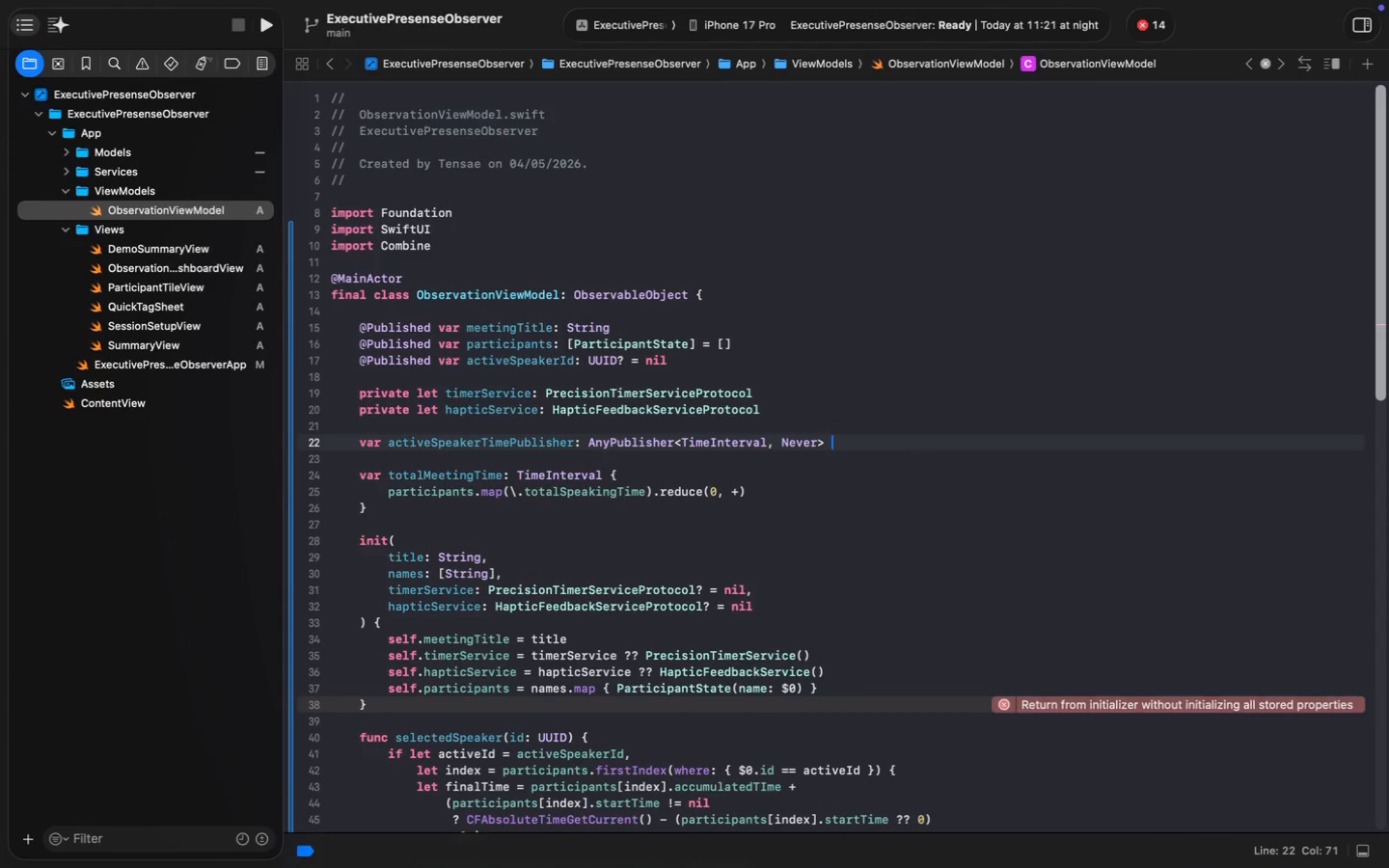 
key(Shift+BracketLeft)
 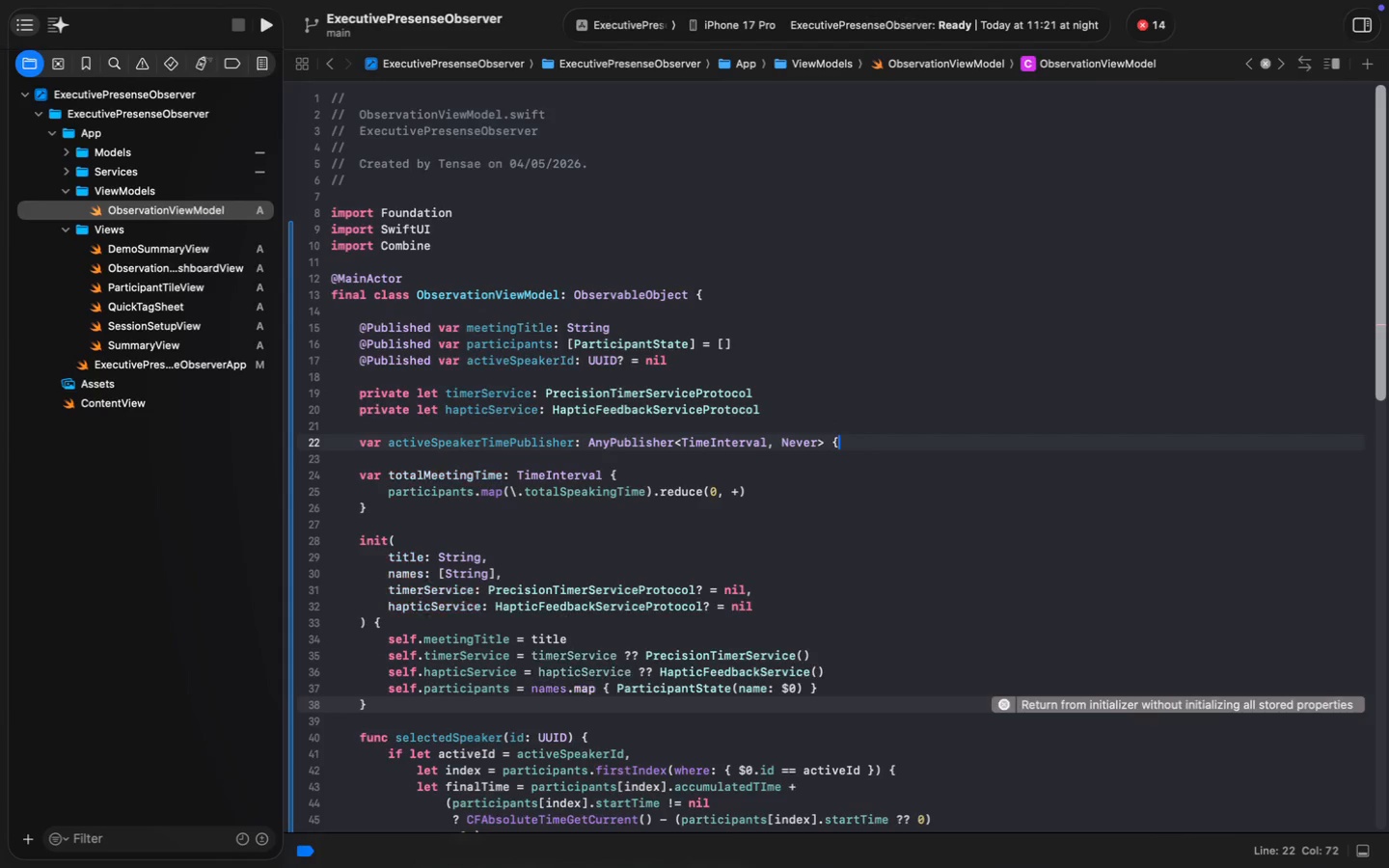 
key(Enter)
 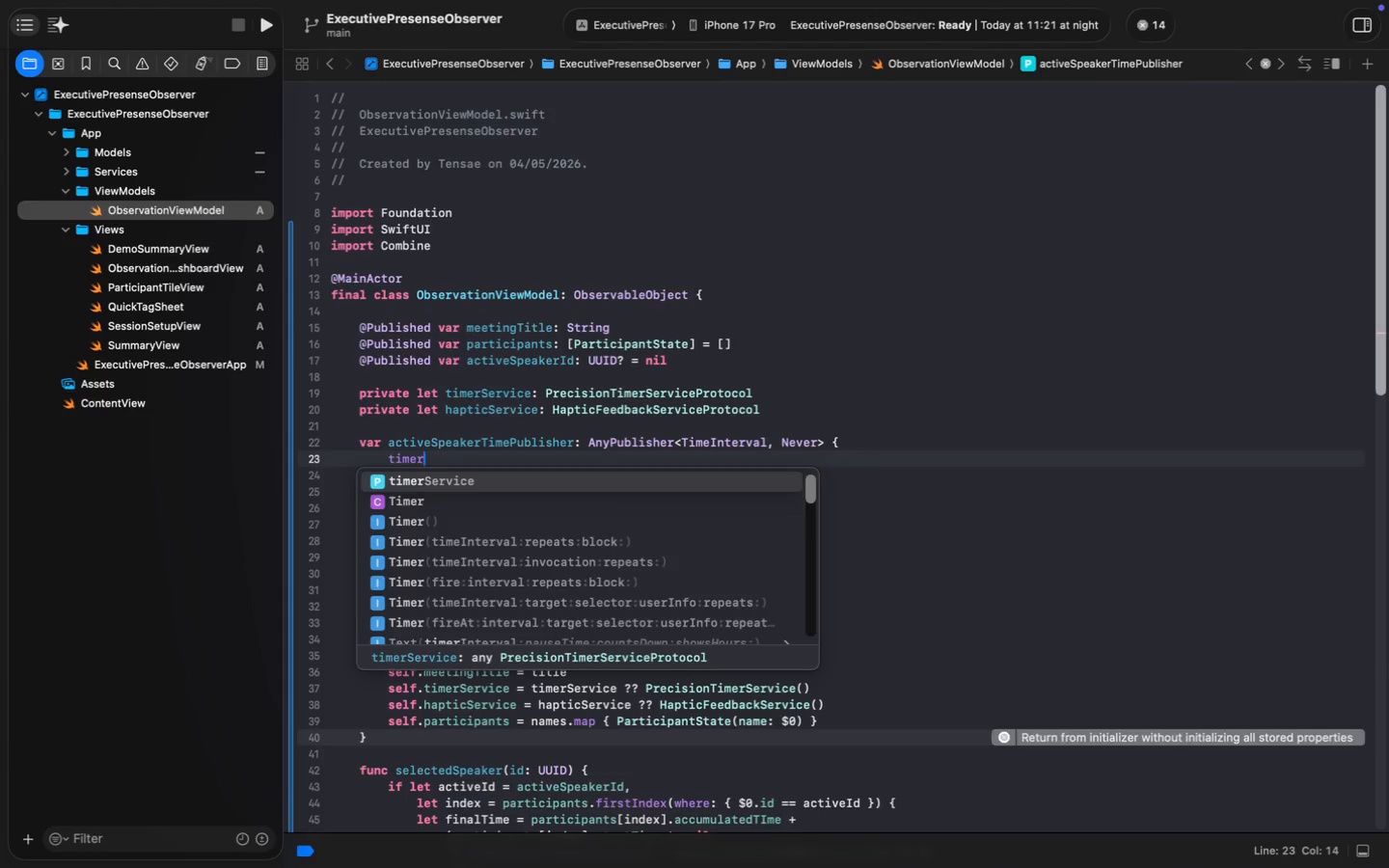 
type(timerS)
 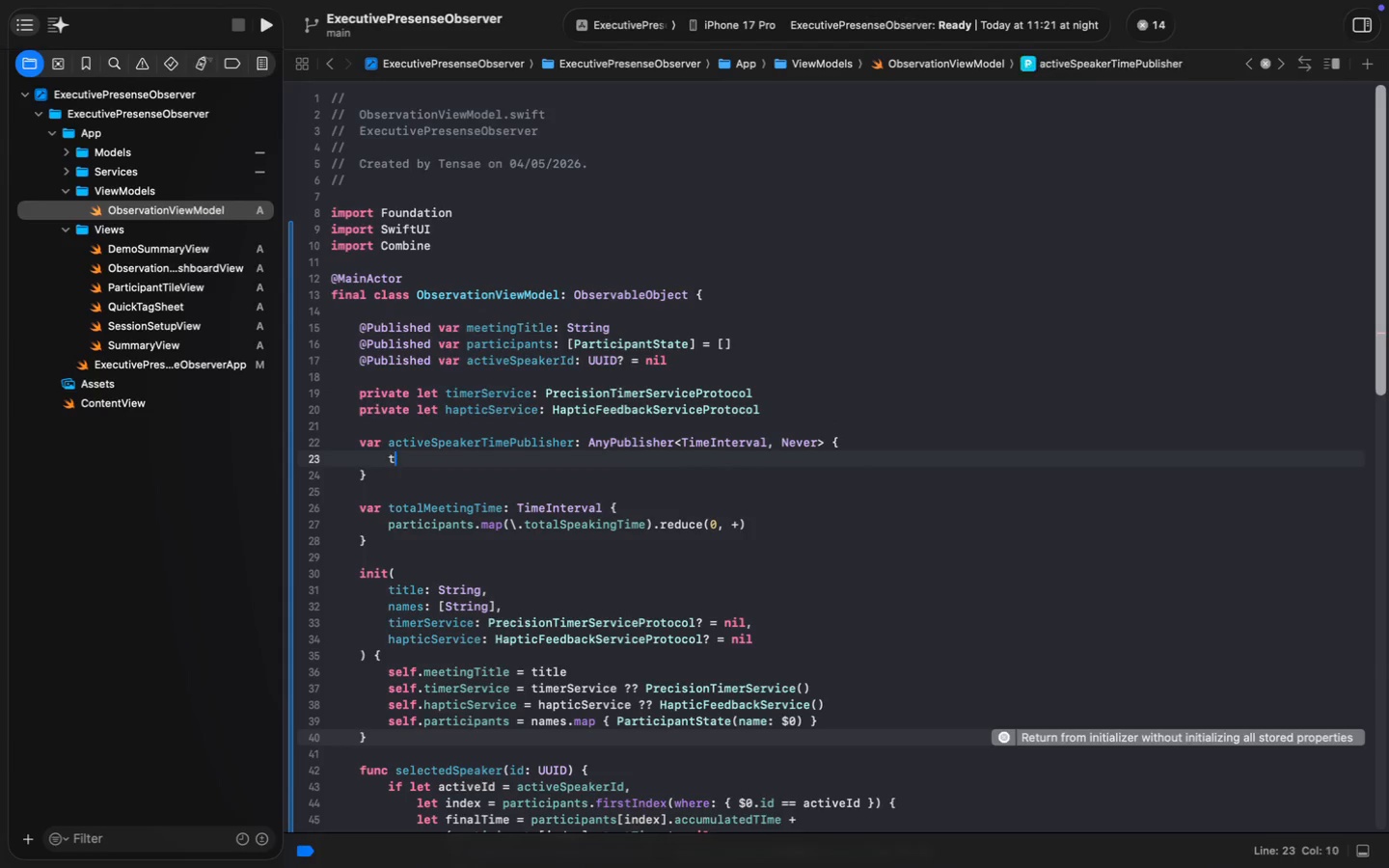 
key(Enter)
 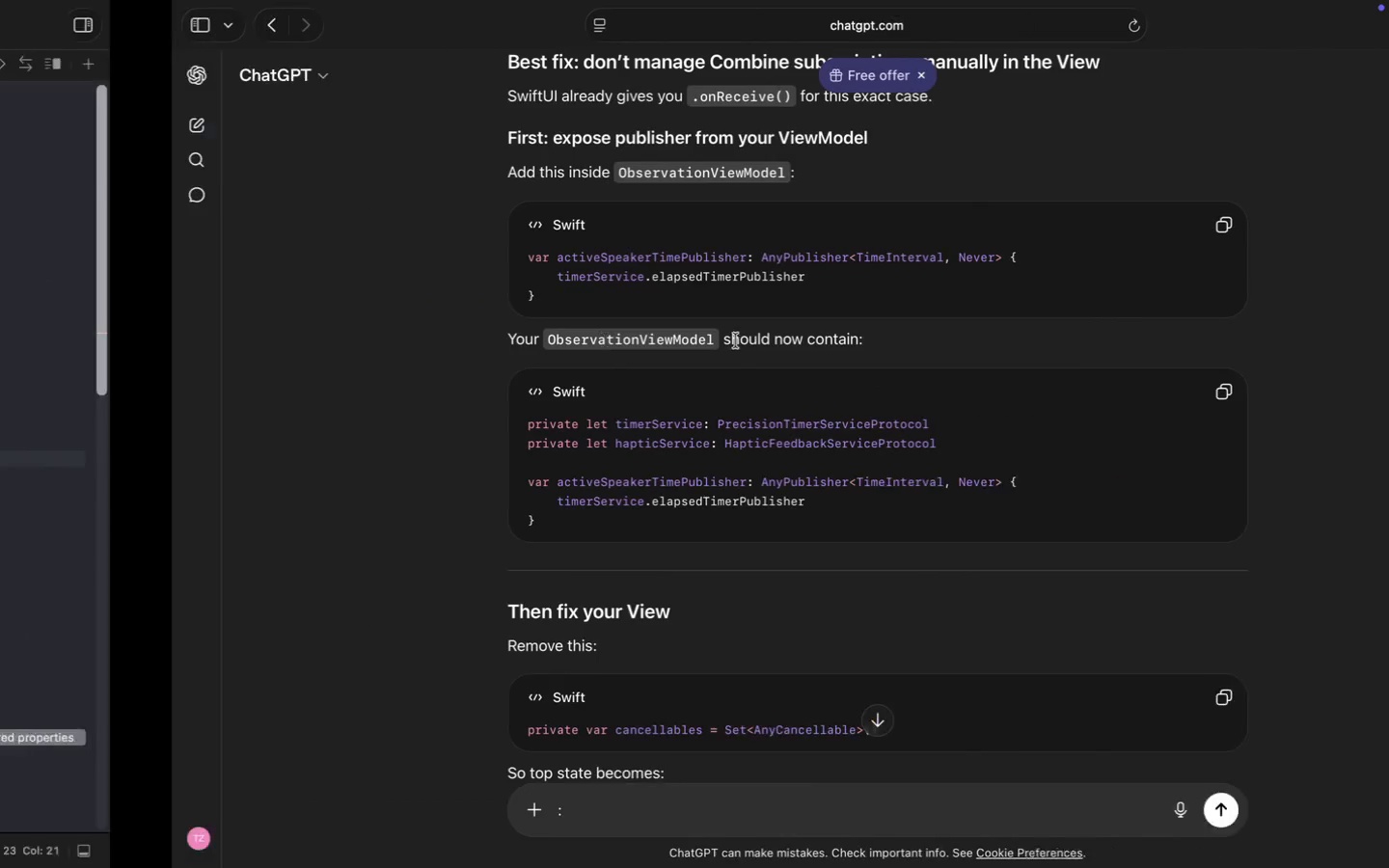 
type(.ela)
 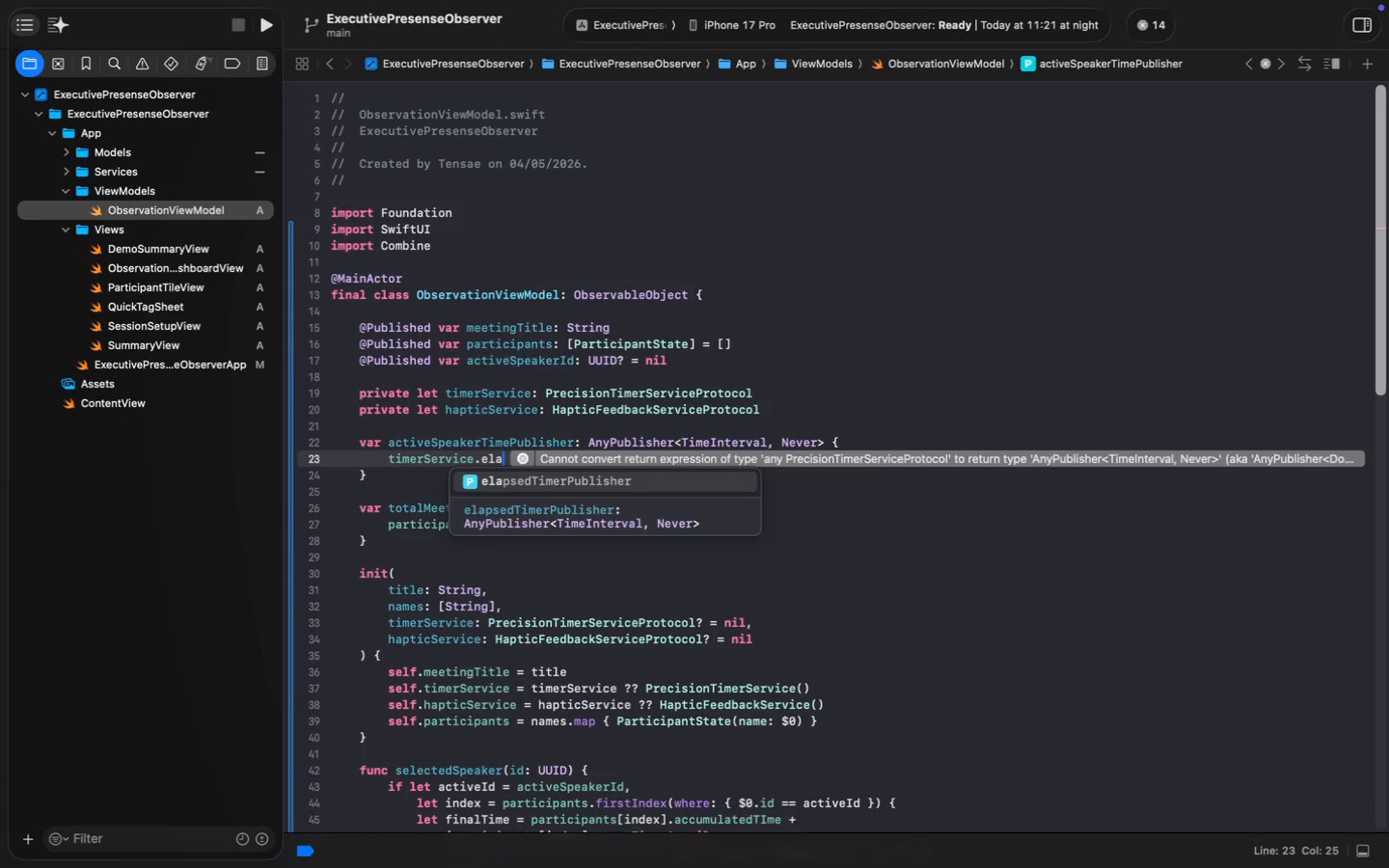 
key(Enter)
 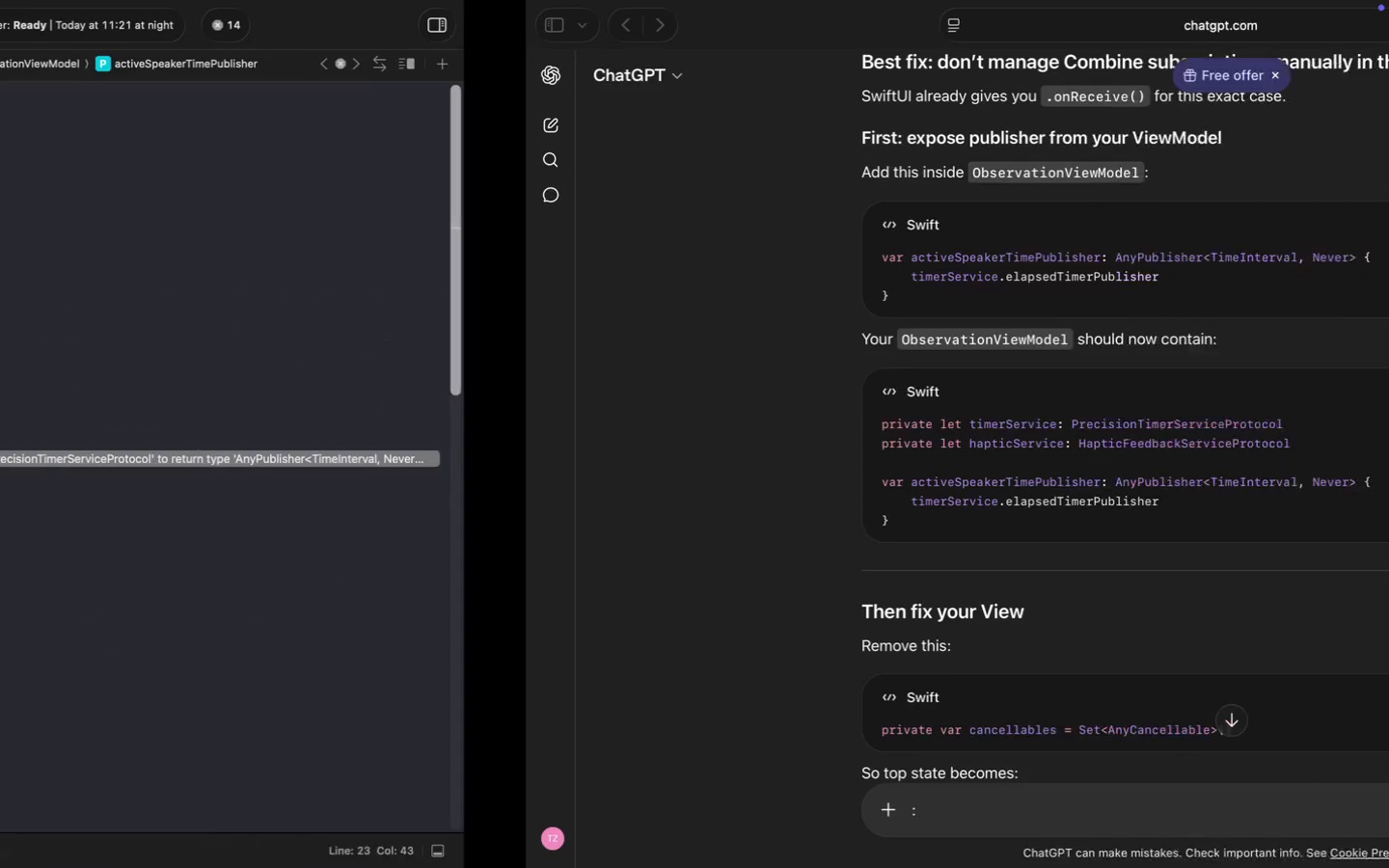 
key(Meta+S)
 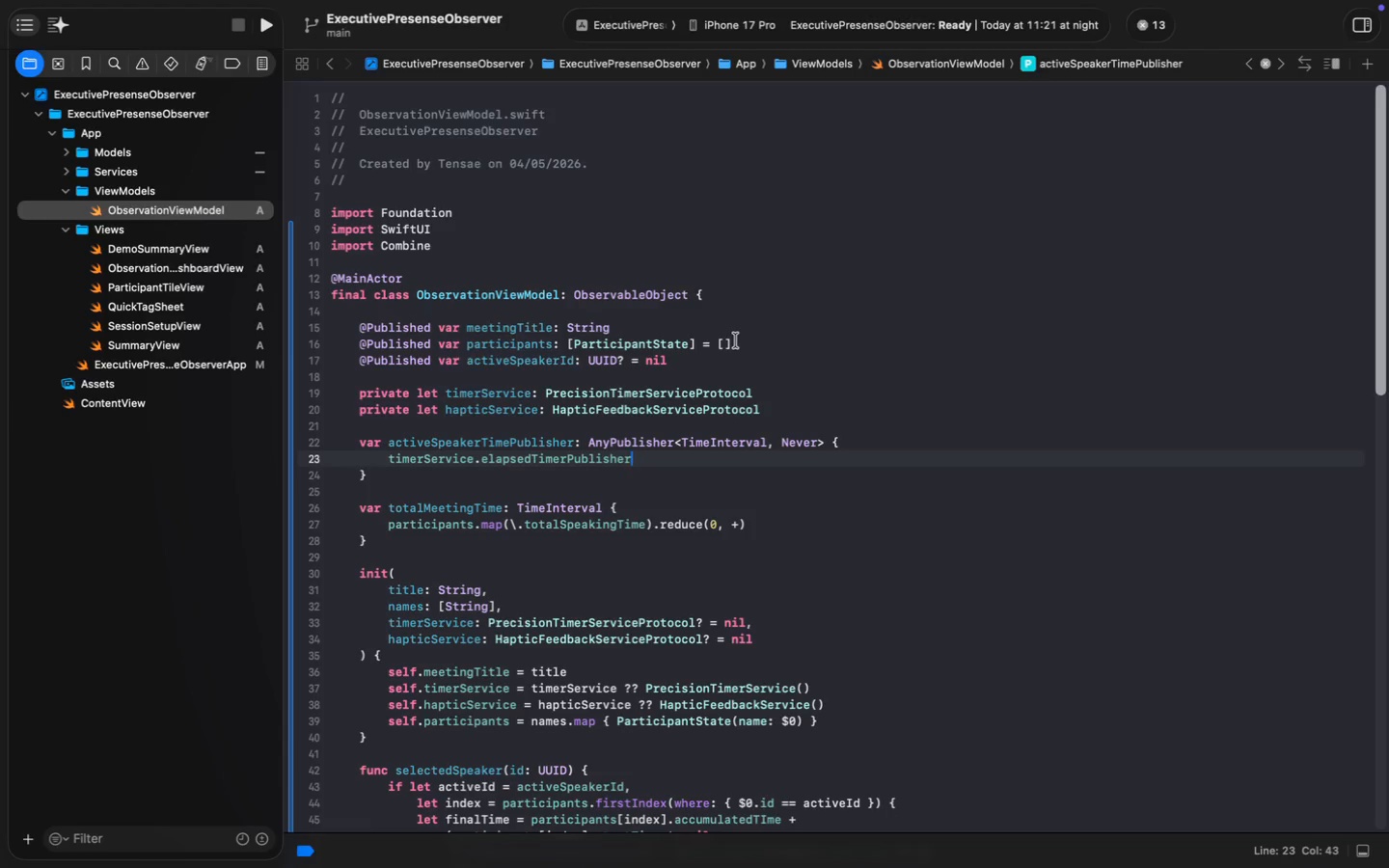 
key(Meta+S)
 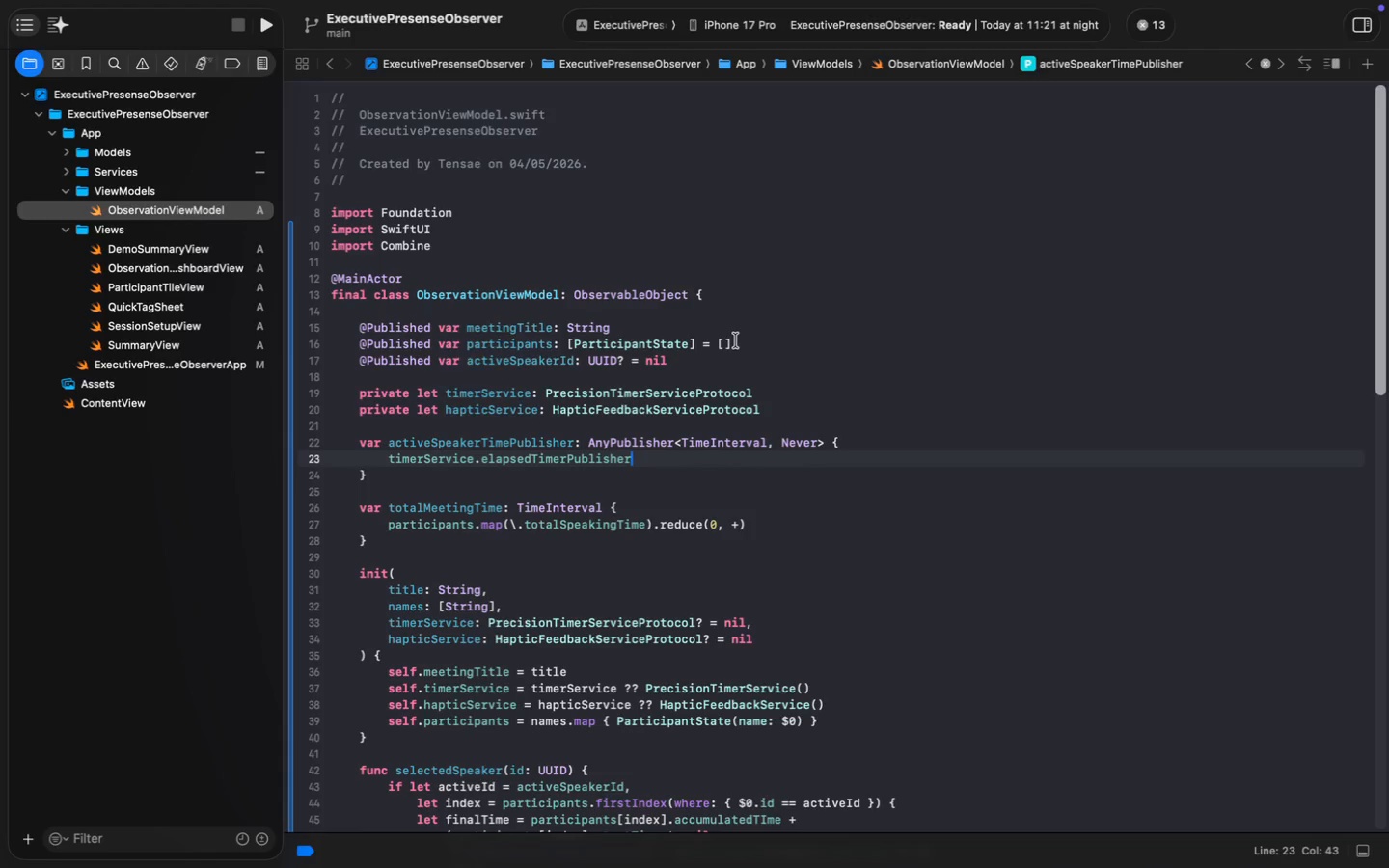 
key(Meta+S)
 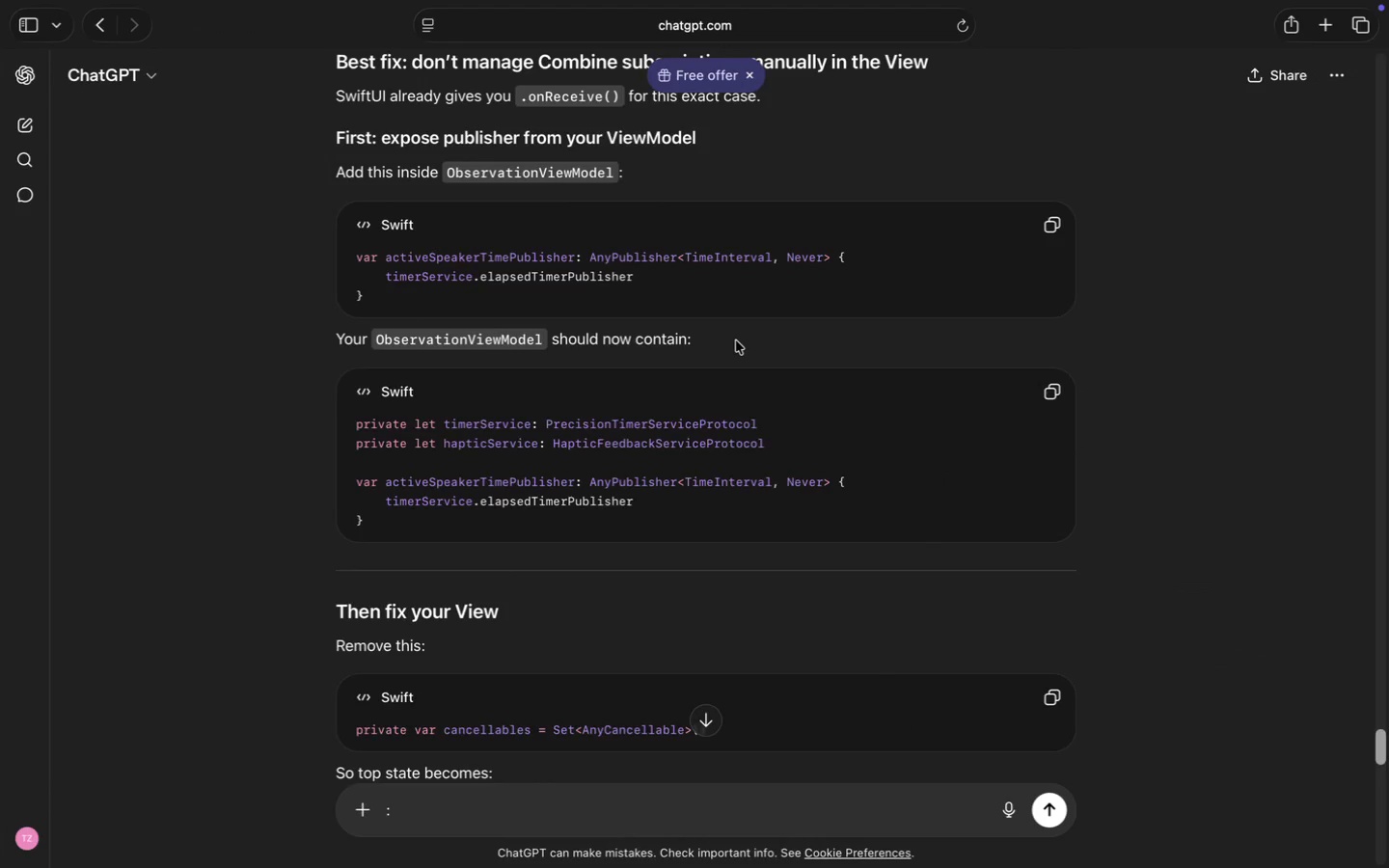 
scroll: coordinate [768, 613], scroll_direction: down, amount: 14.0
 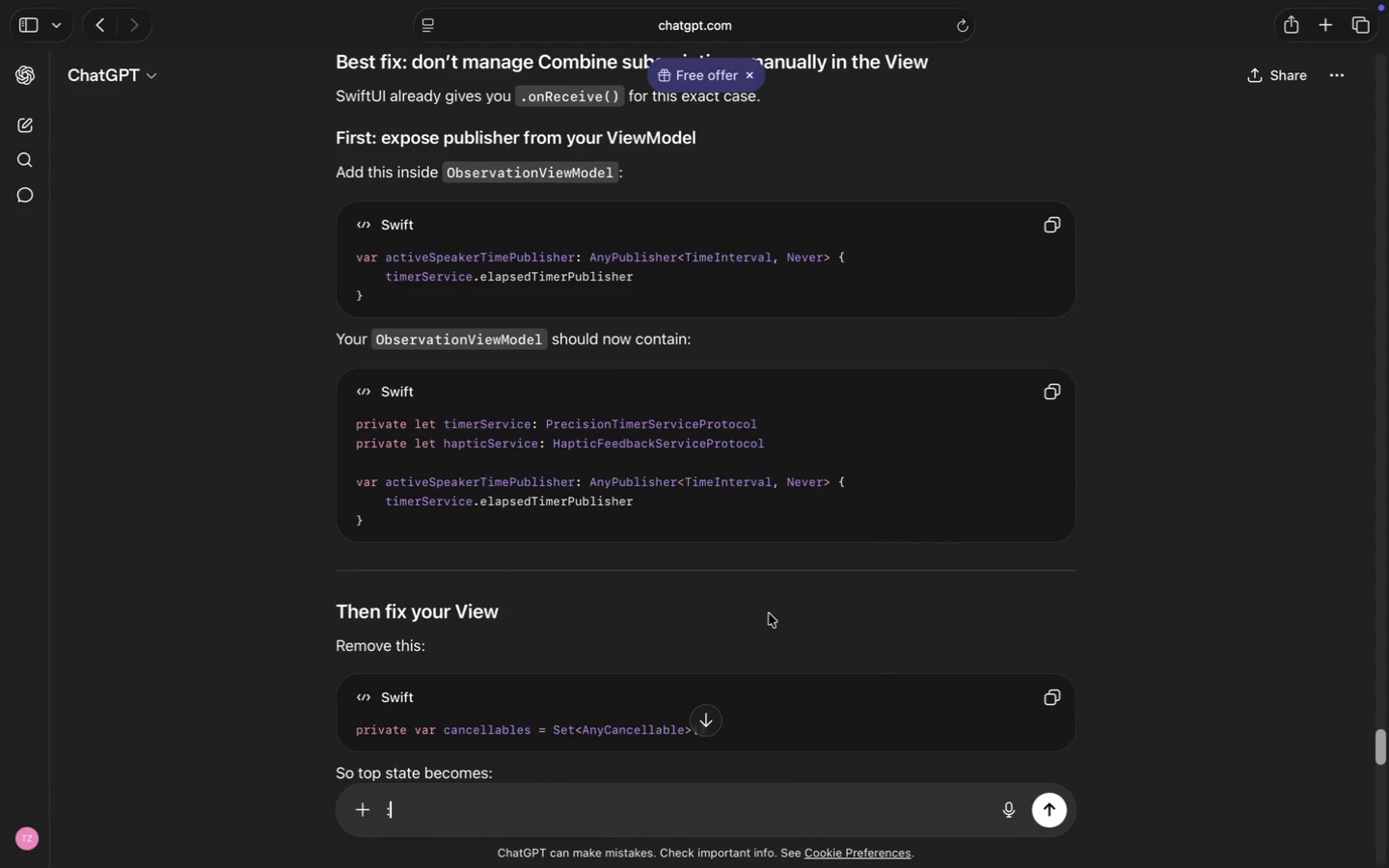 
scroll: coordinate [768, 613], scroll_direction: up, amount: 5.0
 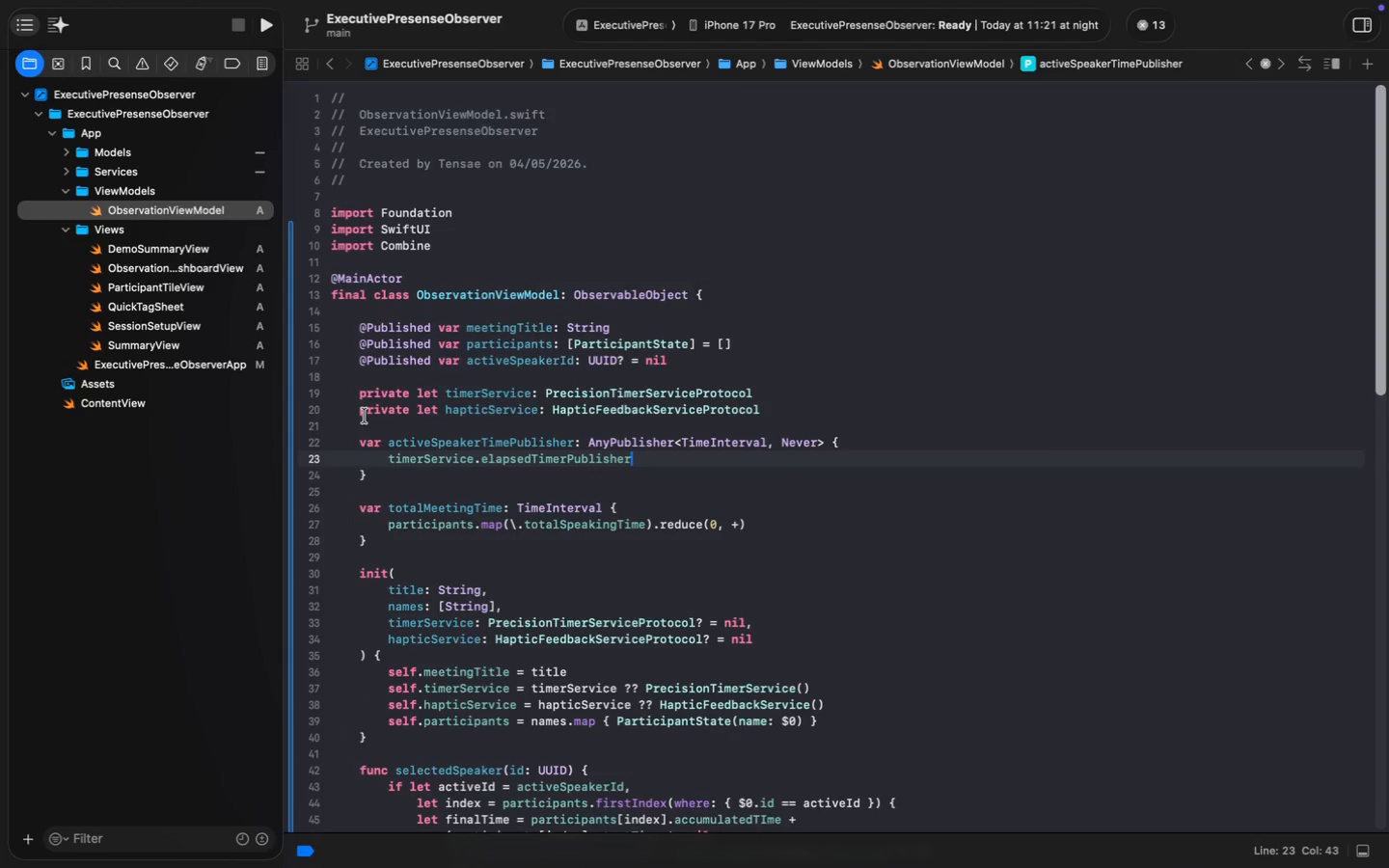 
left_click([157, 264])
 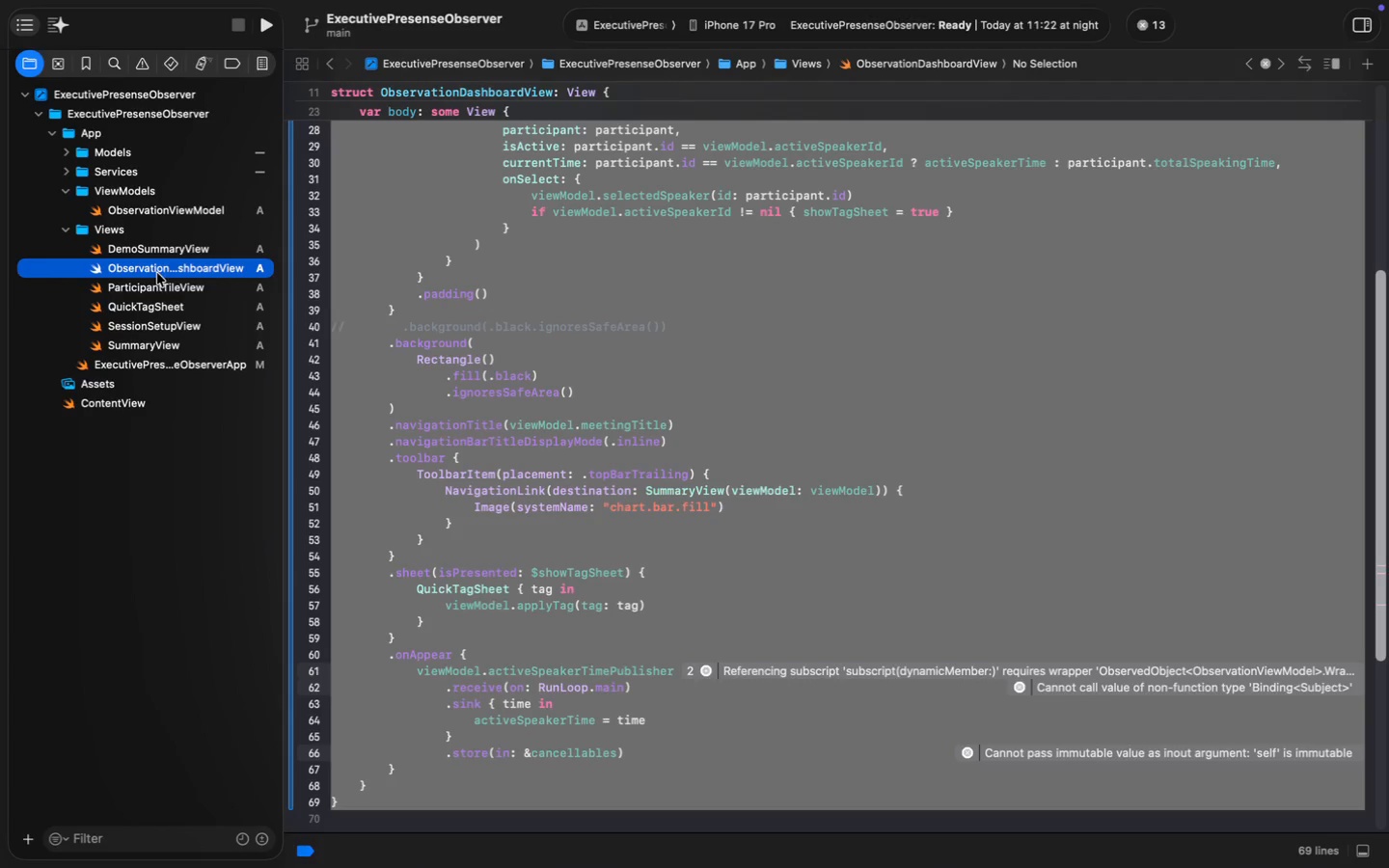 
left_click([575, 410])
 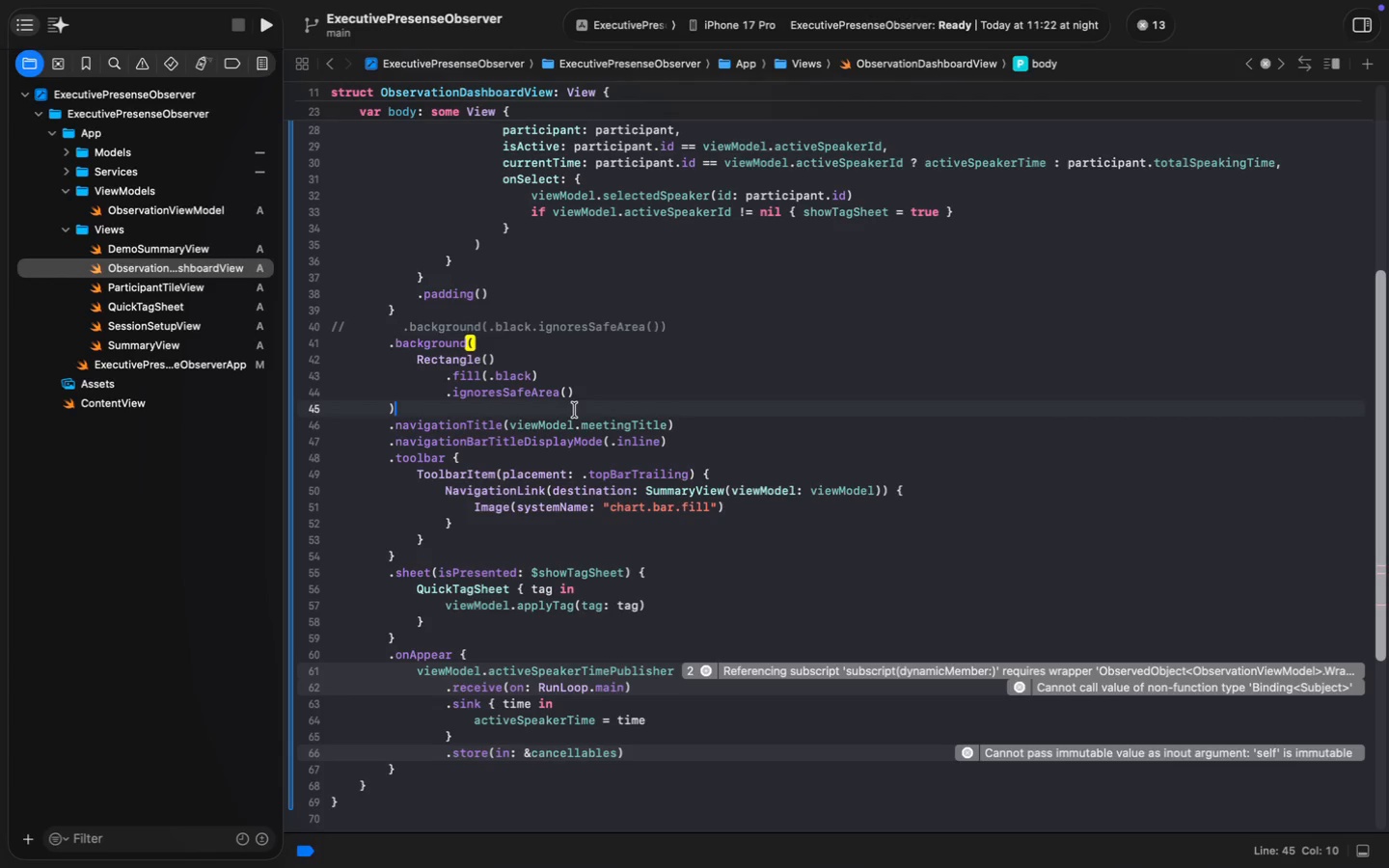 
scroll: coordinate [575, 410], scroll_direction: up, amount: 46.0
 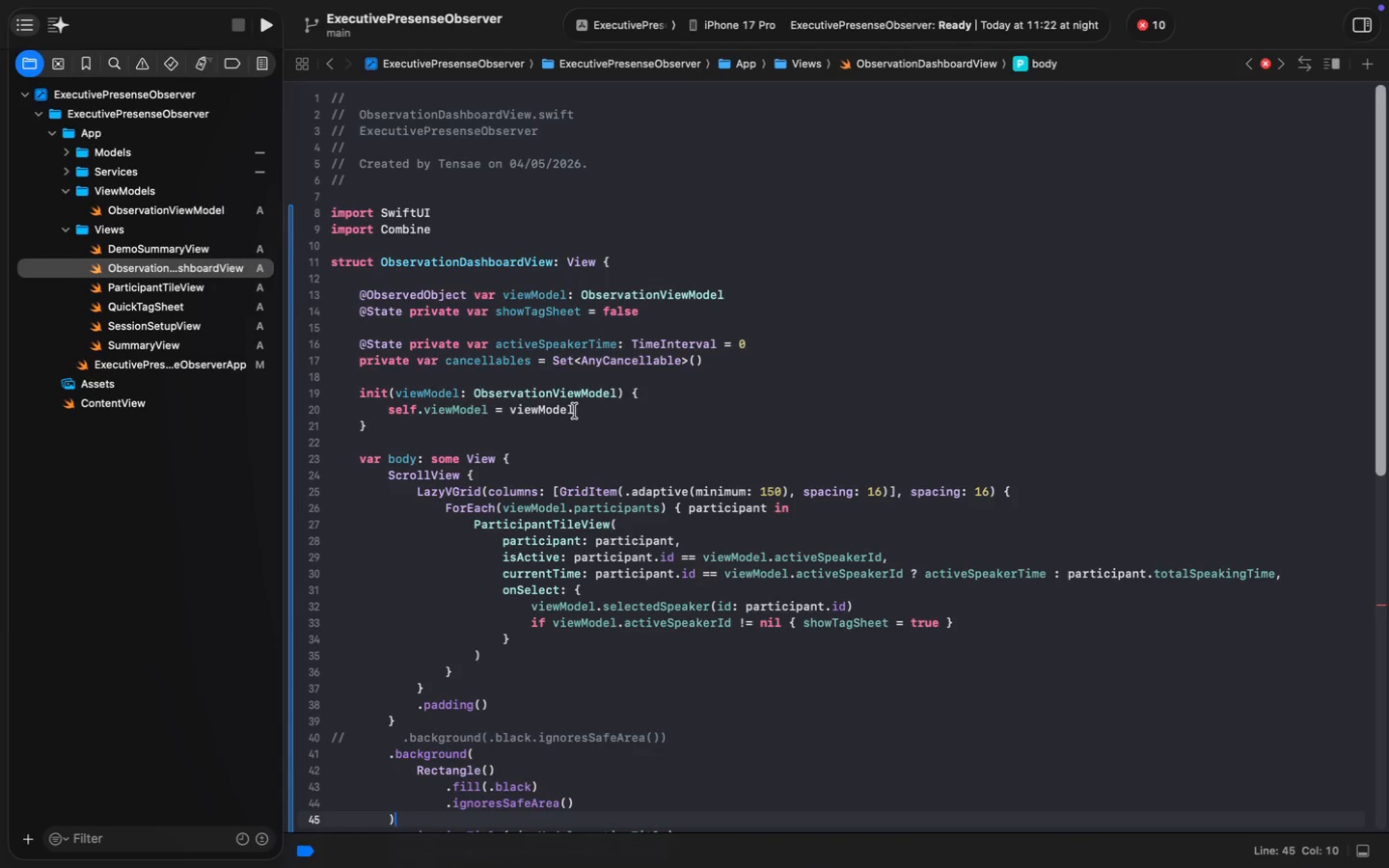 
wait(14.56)
 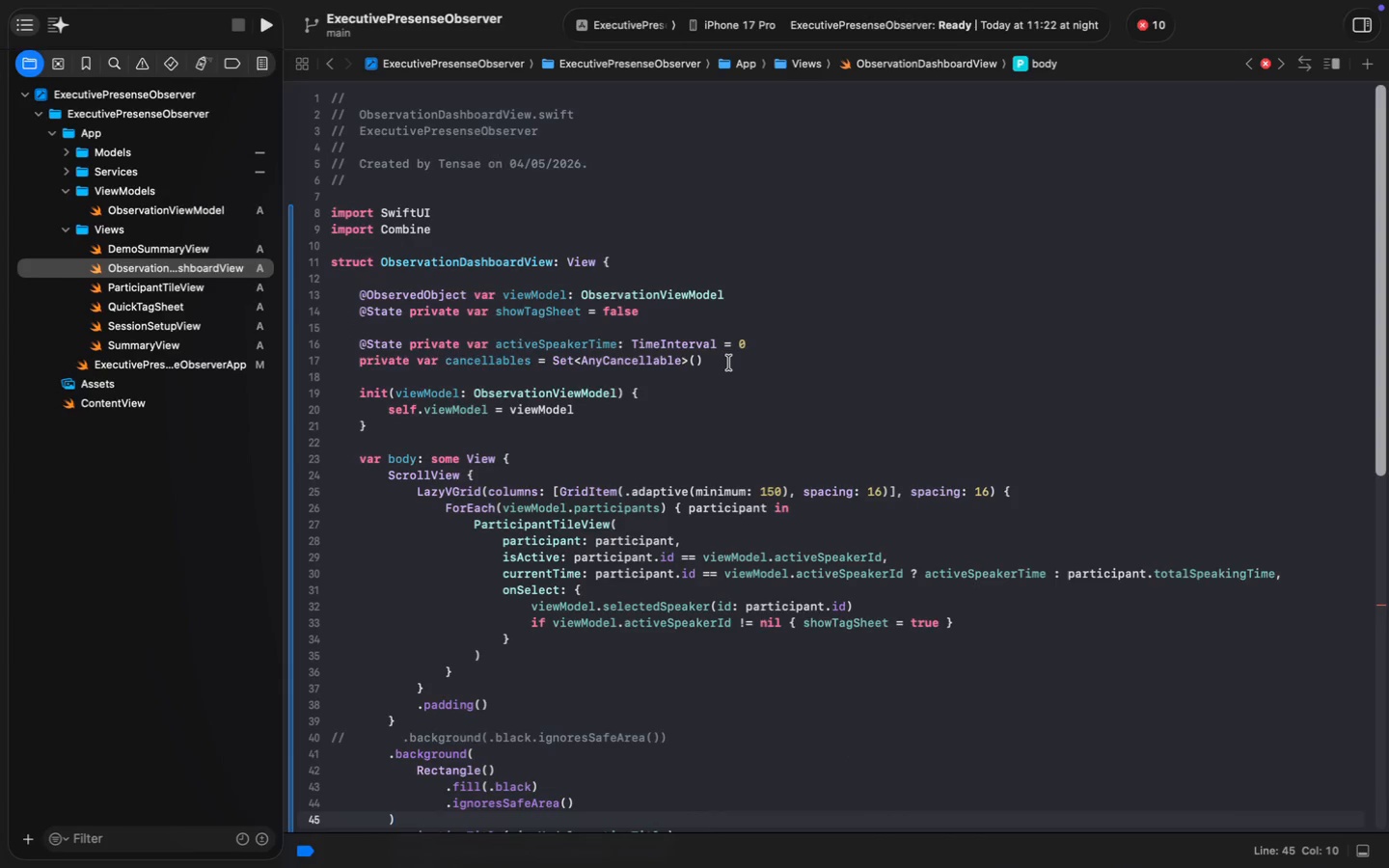 
left_click([729, 363])
 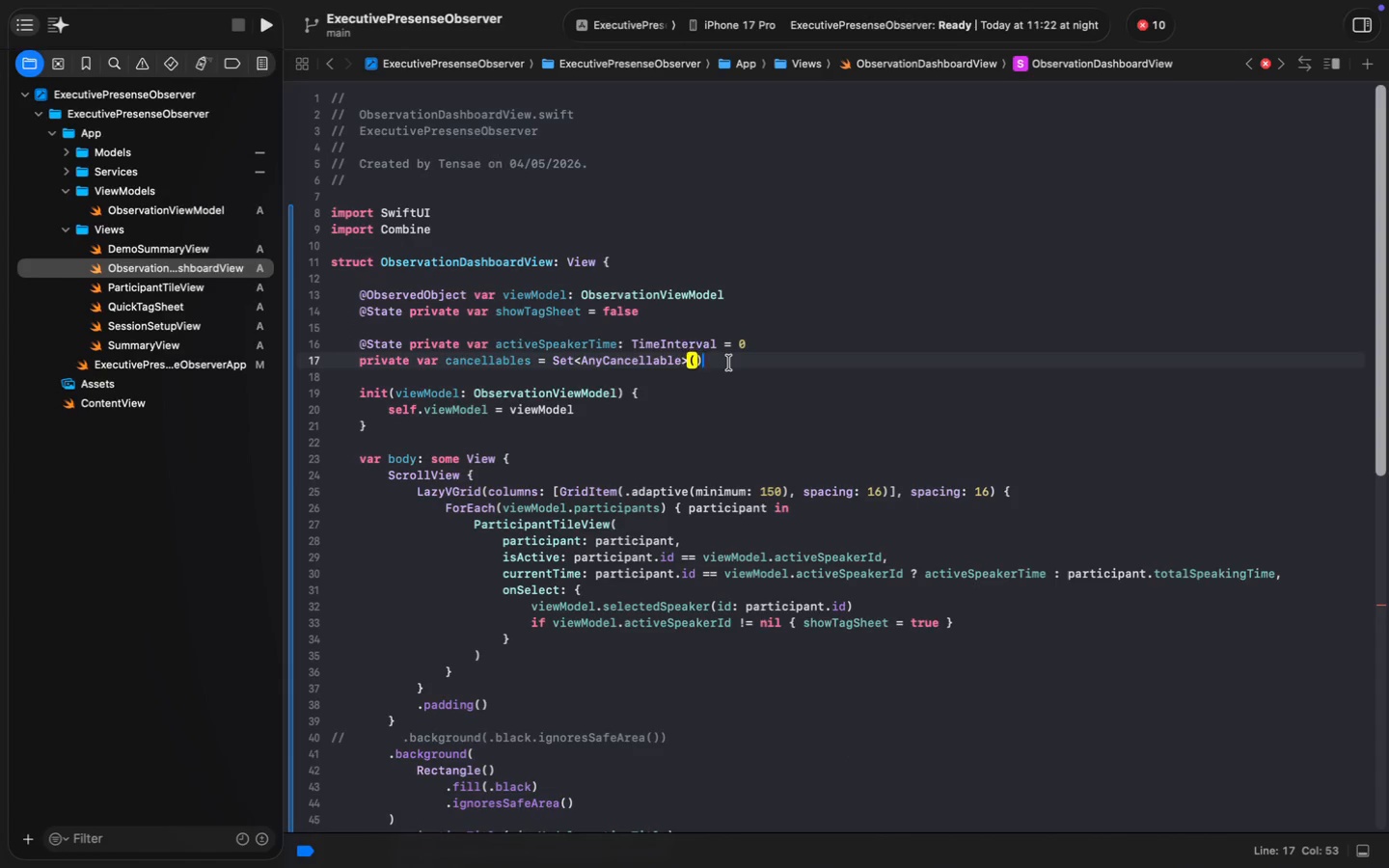 
key(Meta+Backspace)
 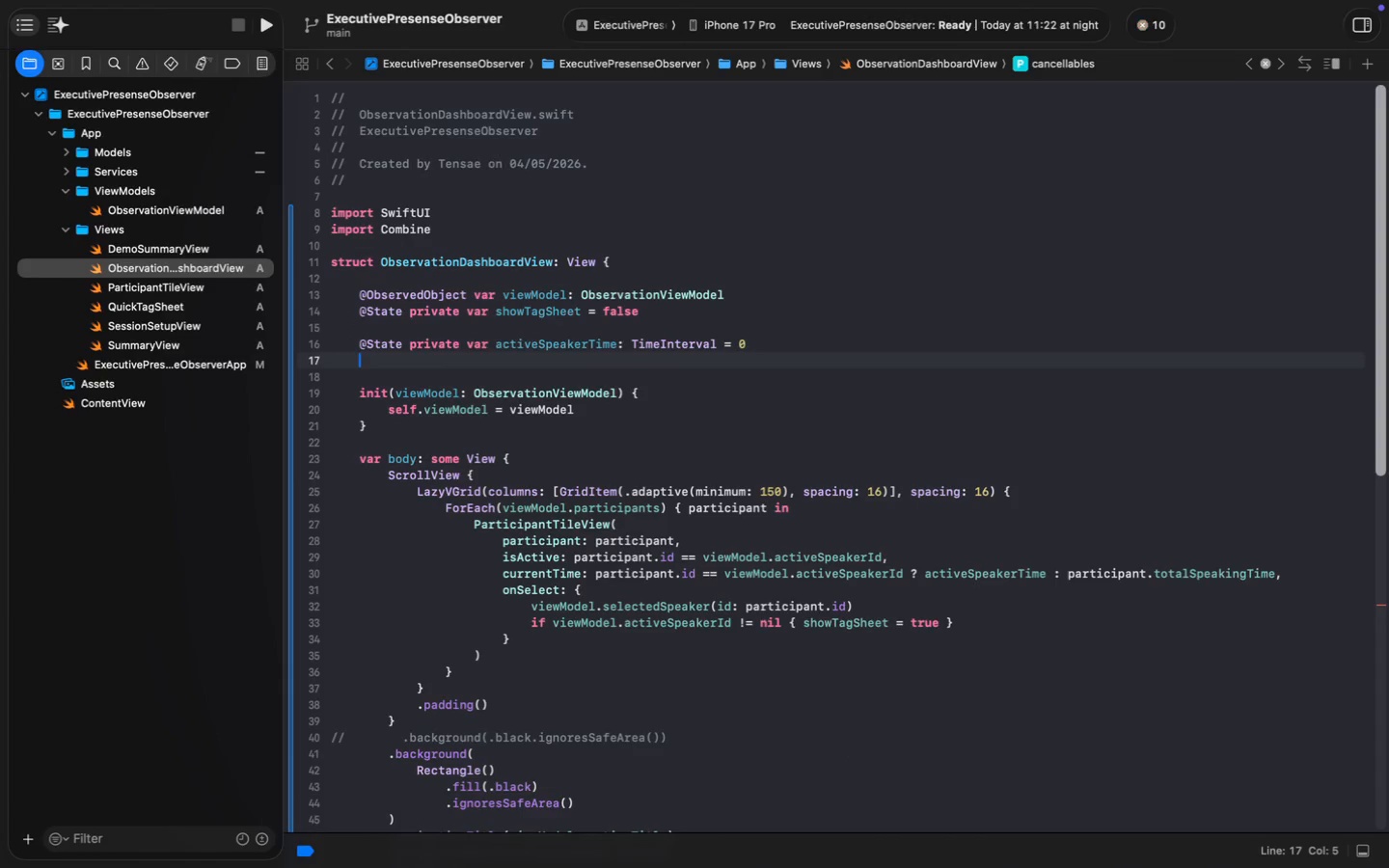 
key(Meta+S)
 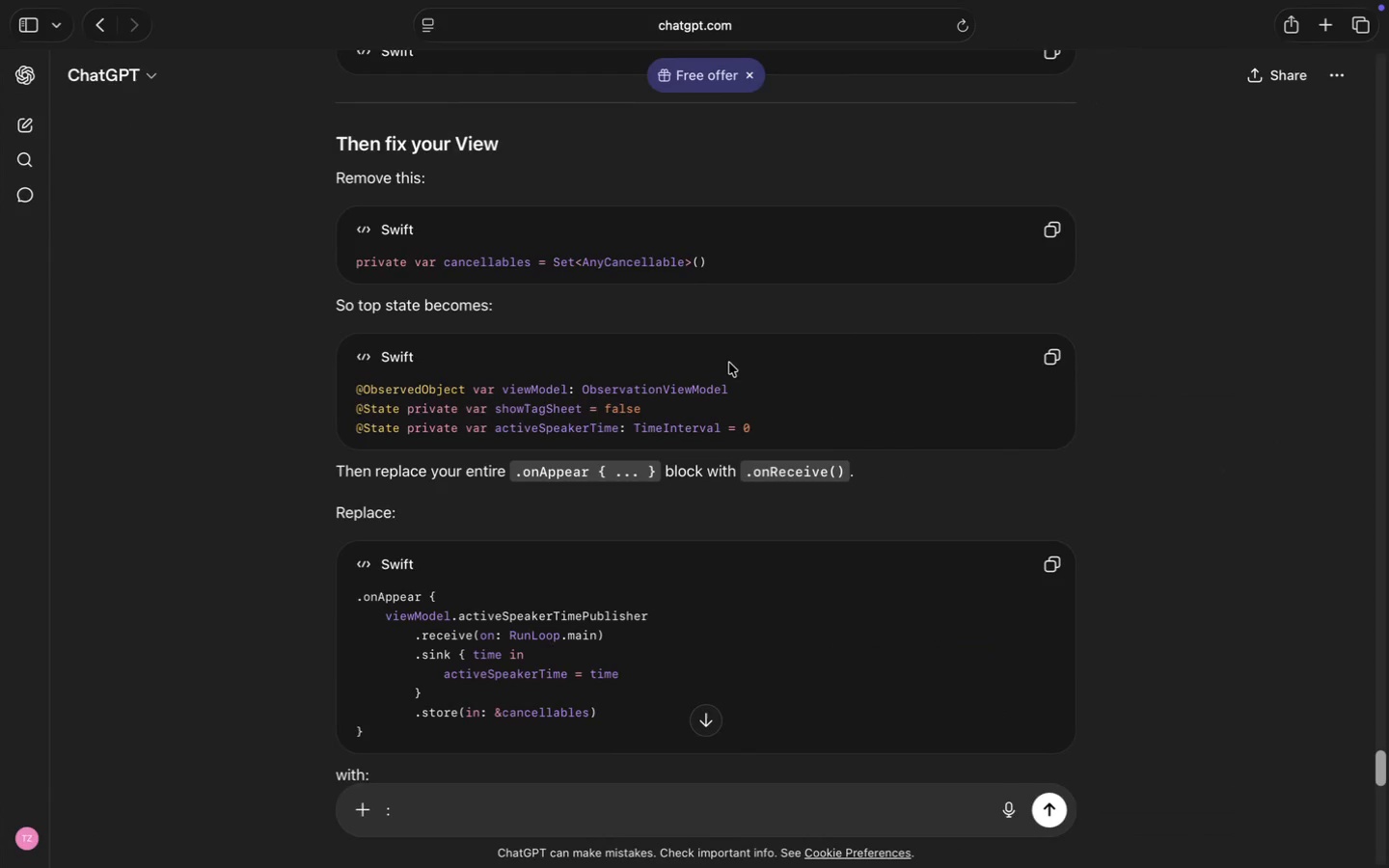 
wait(8.09)
 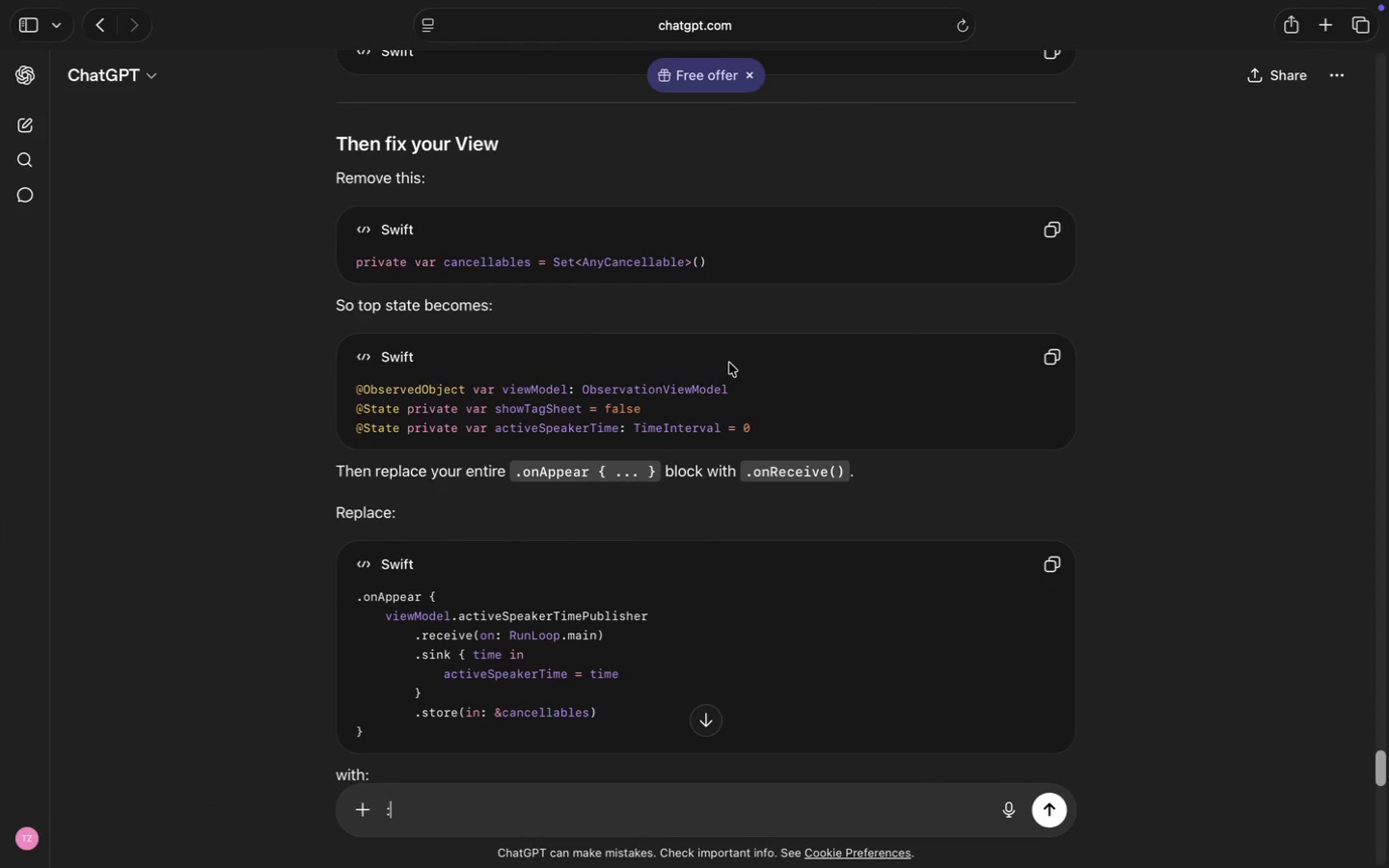 
left_click([597, 323])
 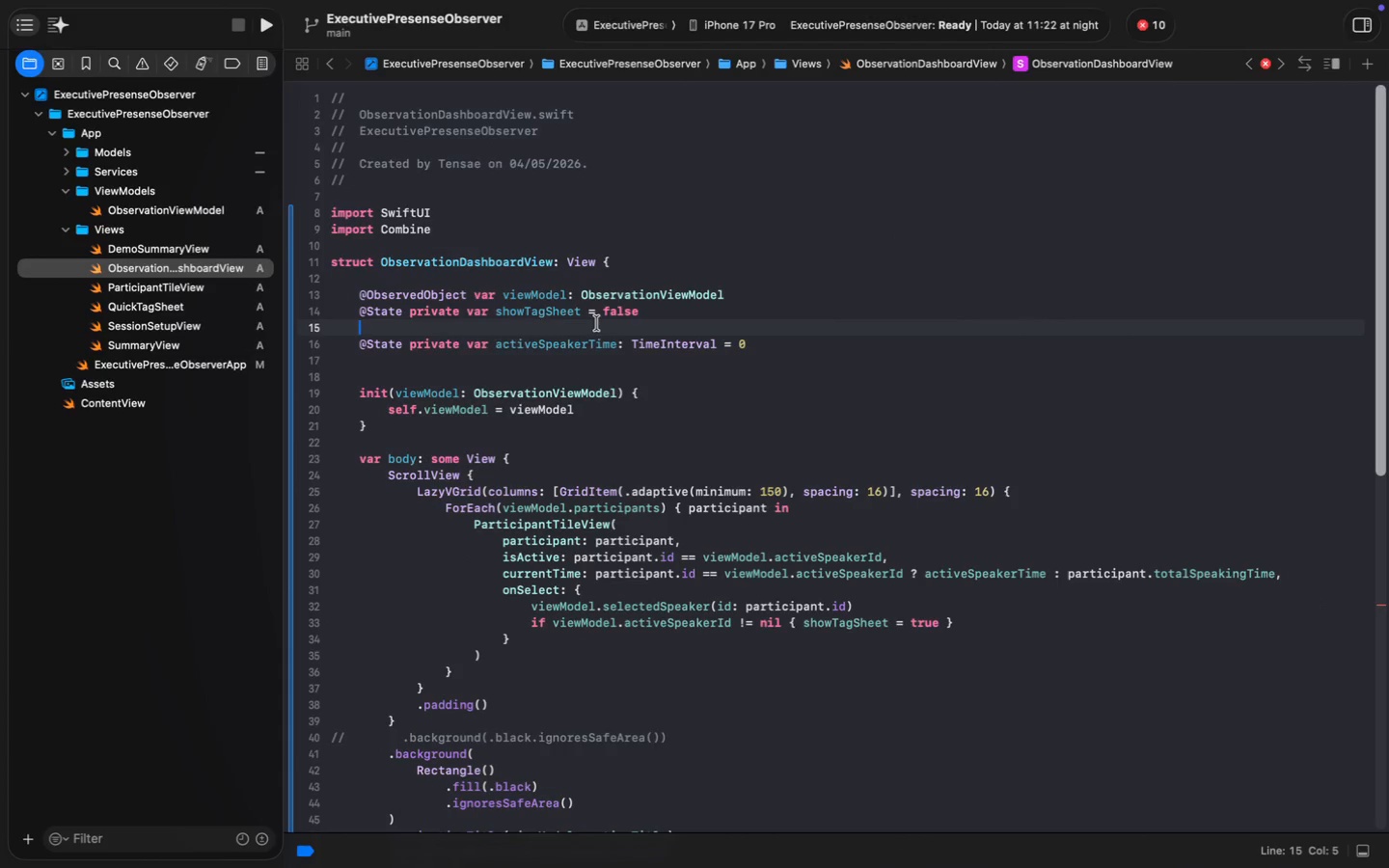 
key(Backspace)
 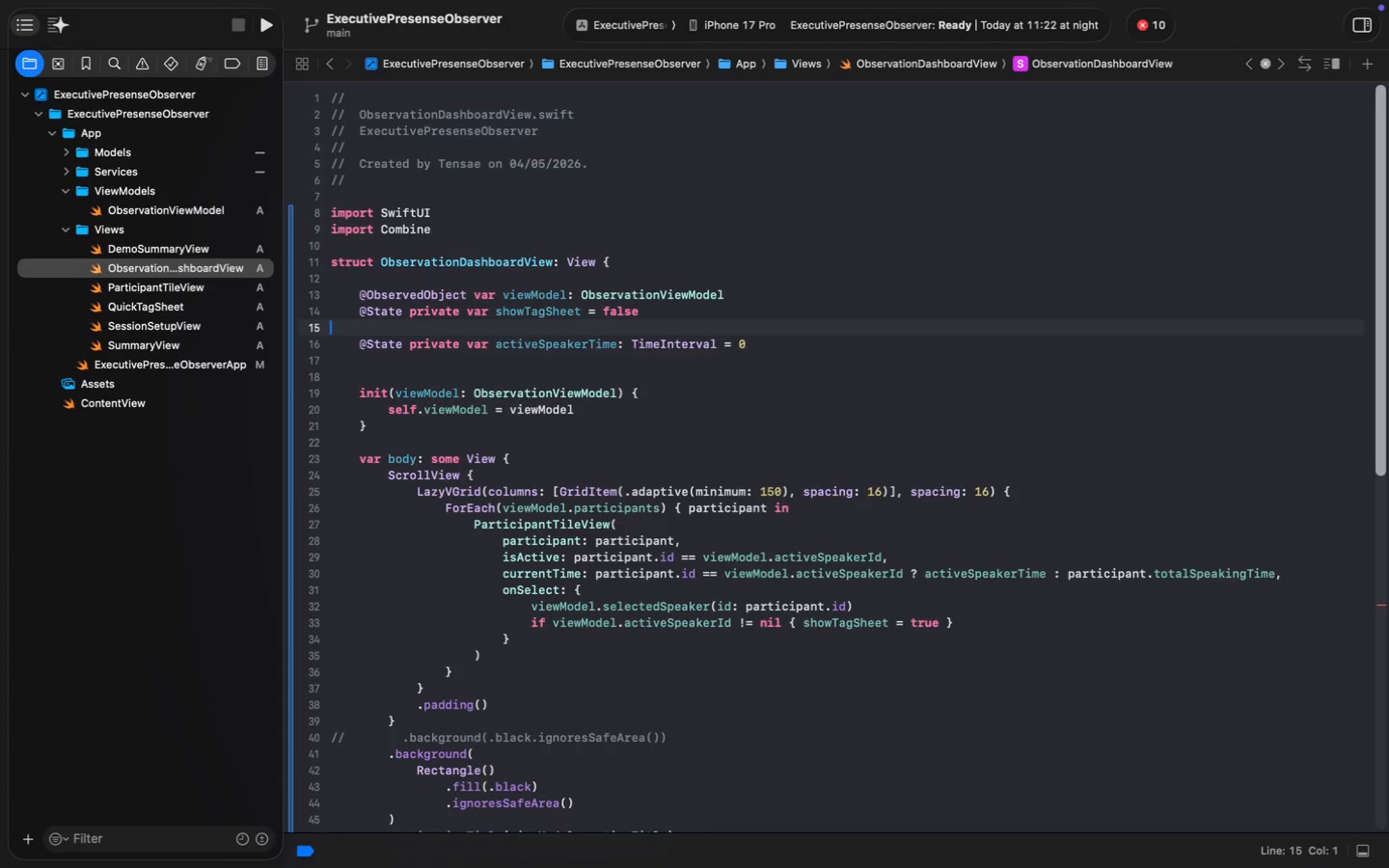 
key(Meta+S)
 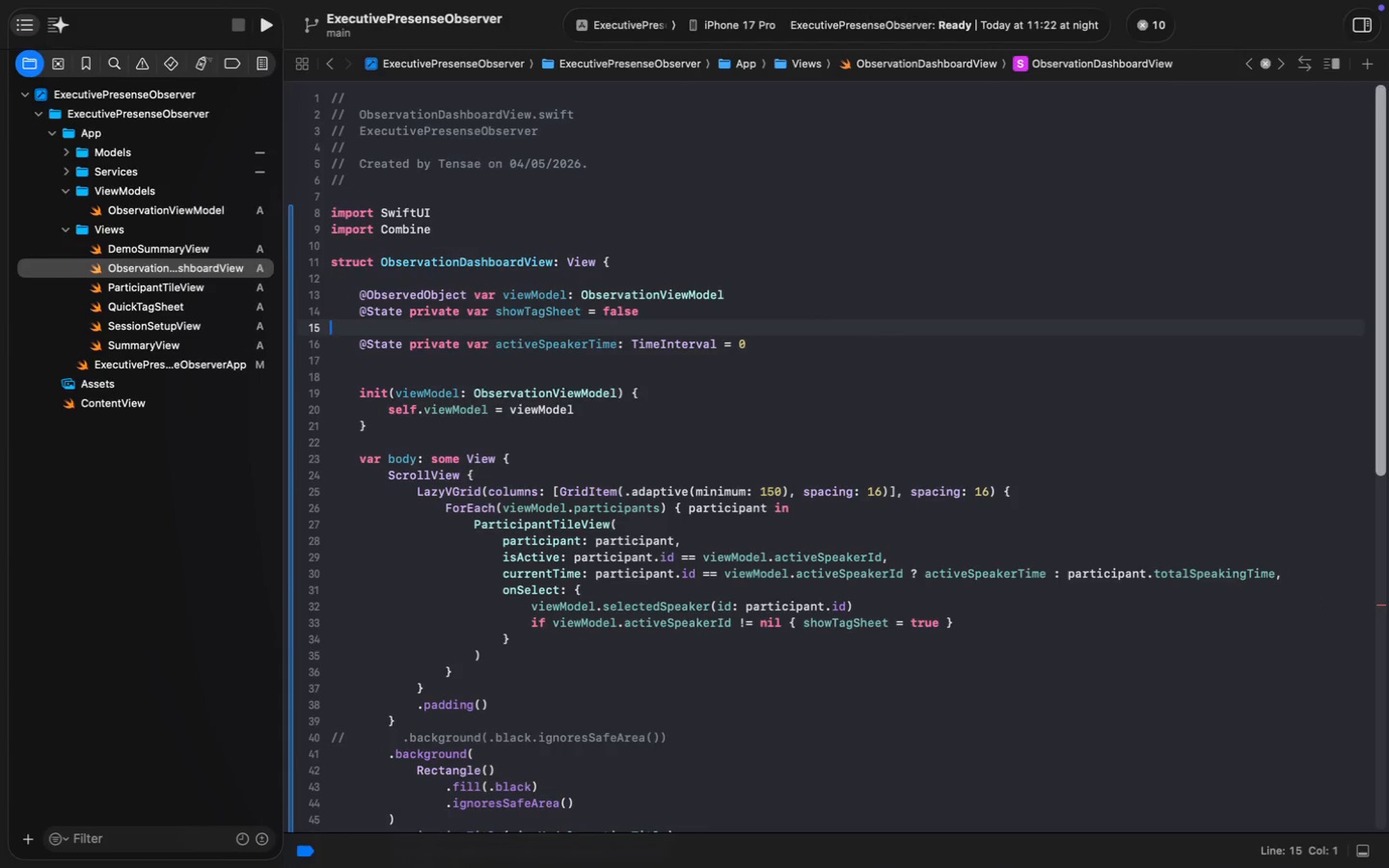 
key(Meta+S)
 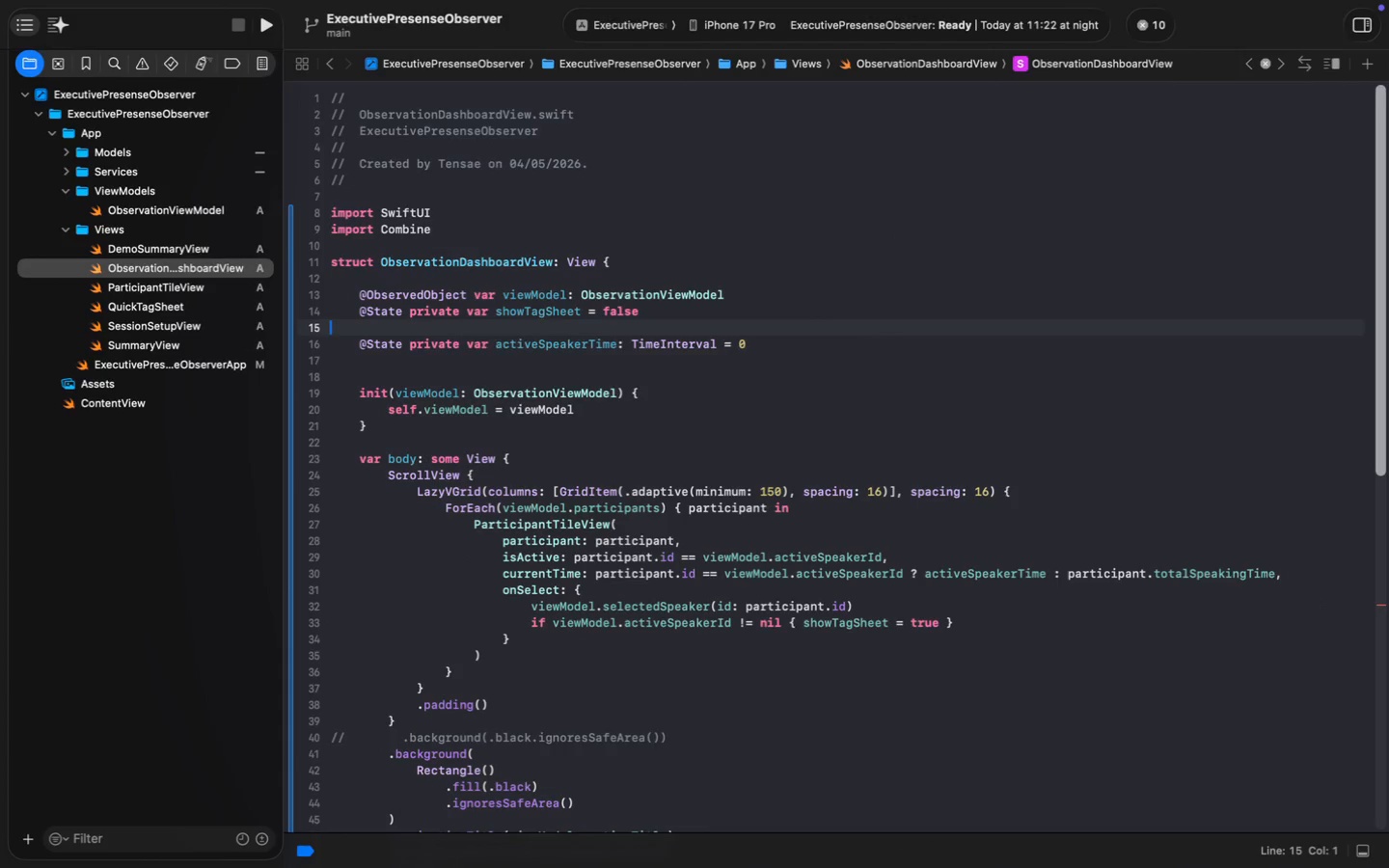 
key(Backspace)
 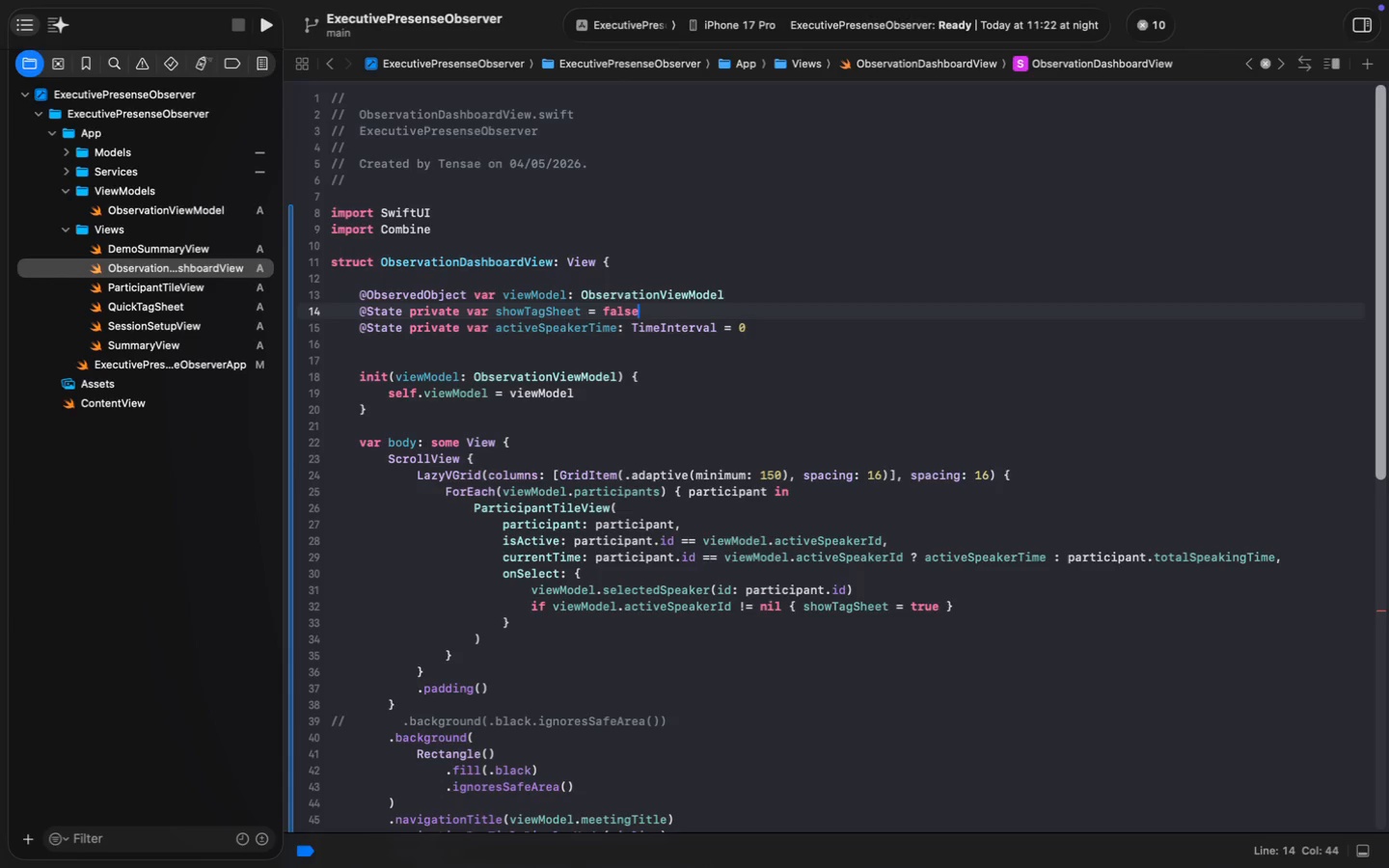 
key(Meta+S)
 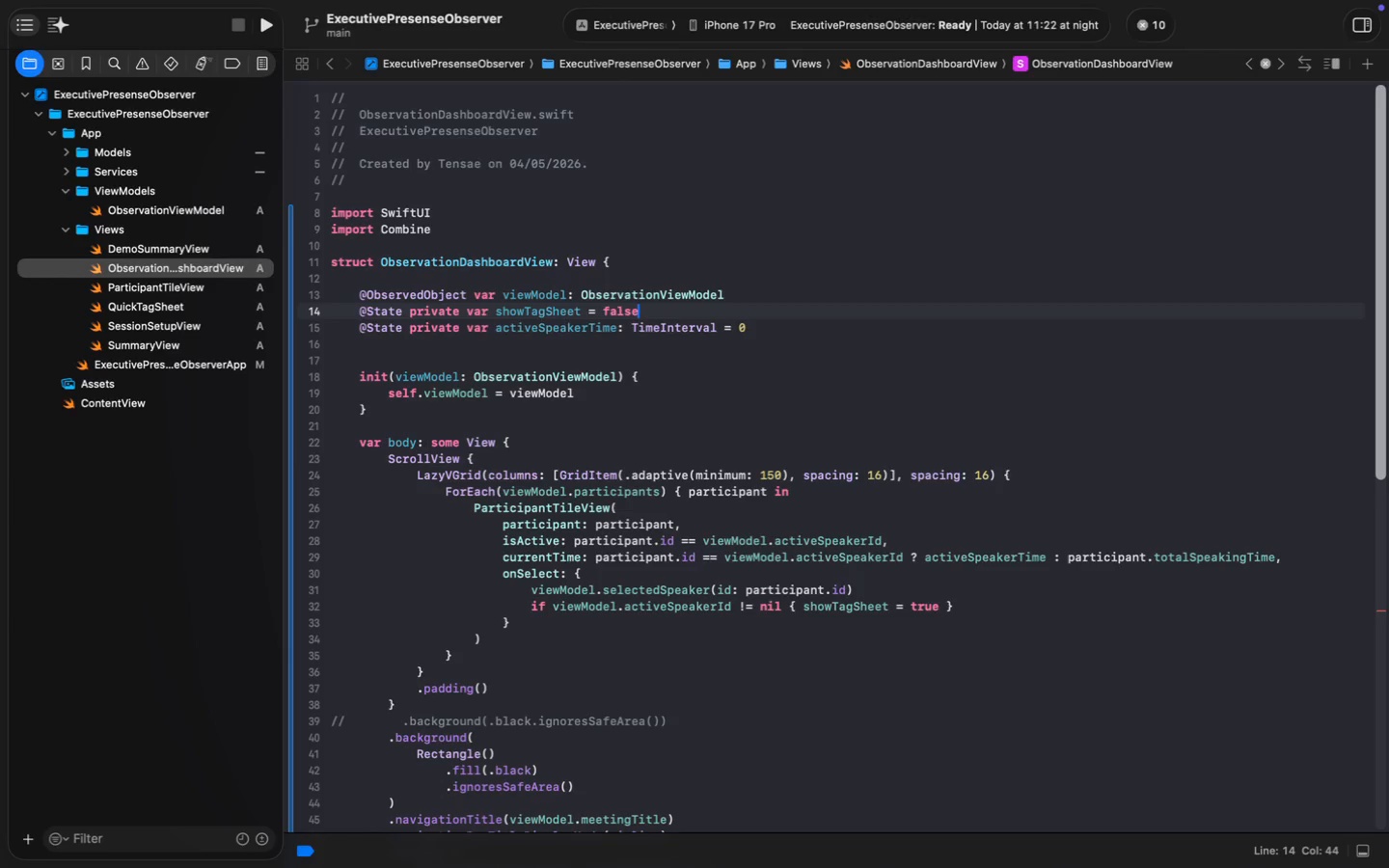 
key(Meta+S)
 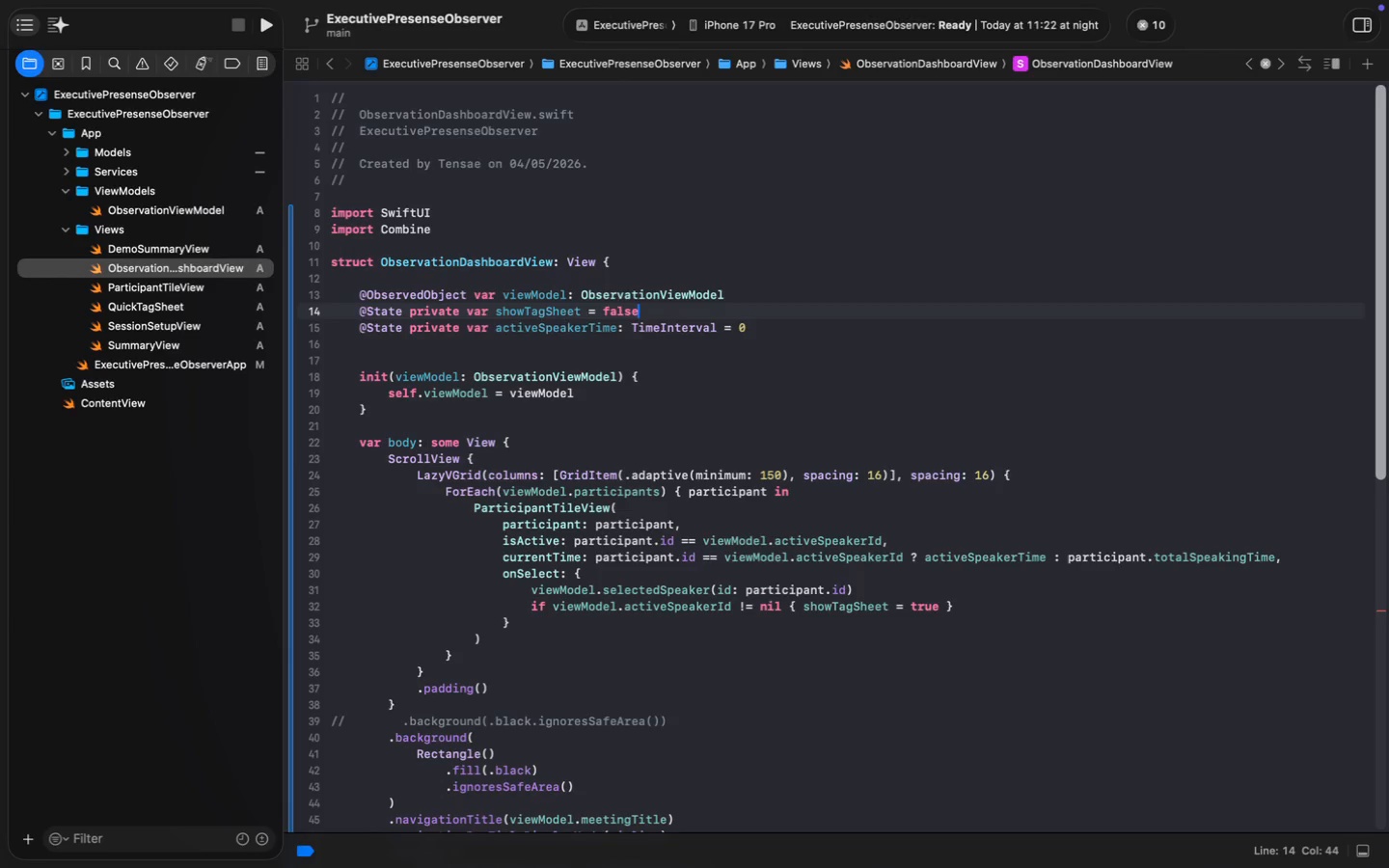 
key(Meta+S)
 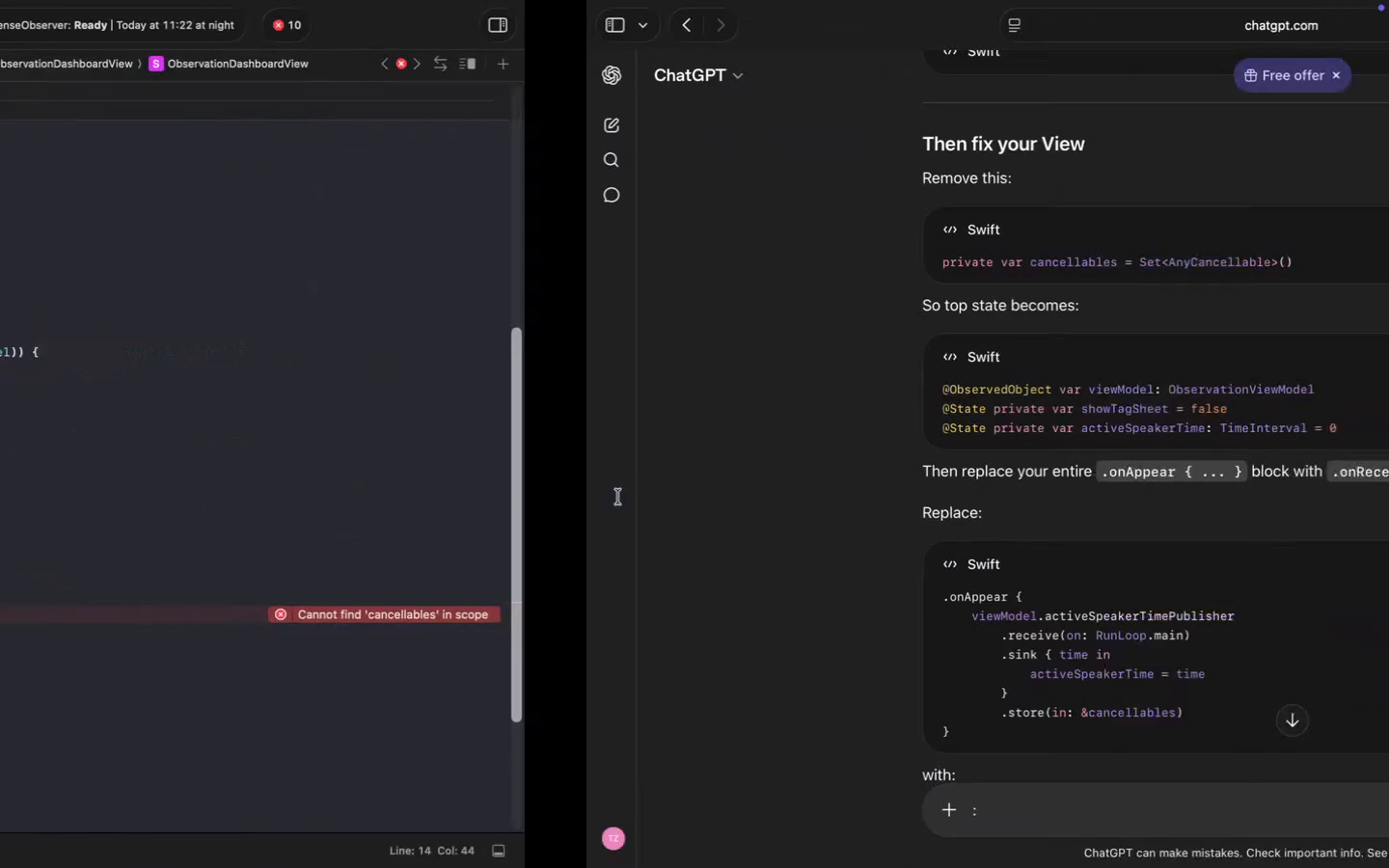 
scroll: coordinate [618, 497], scroll_direction: down, amount: 53.0
 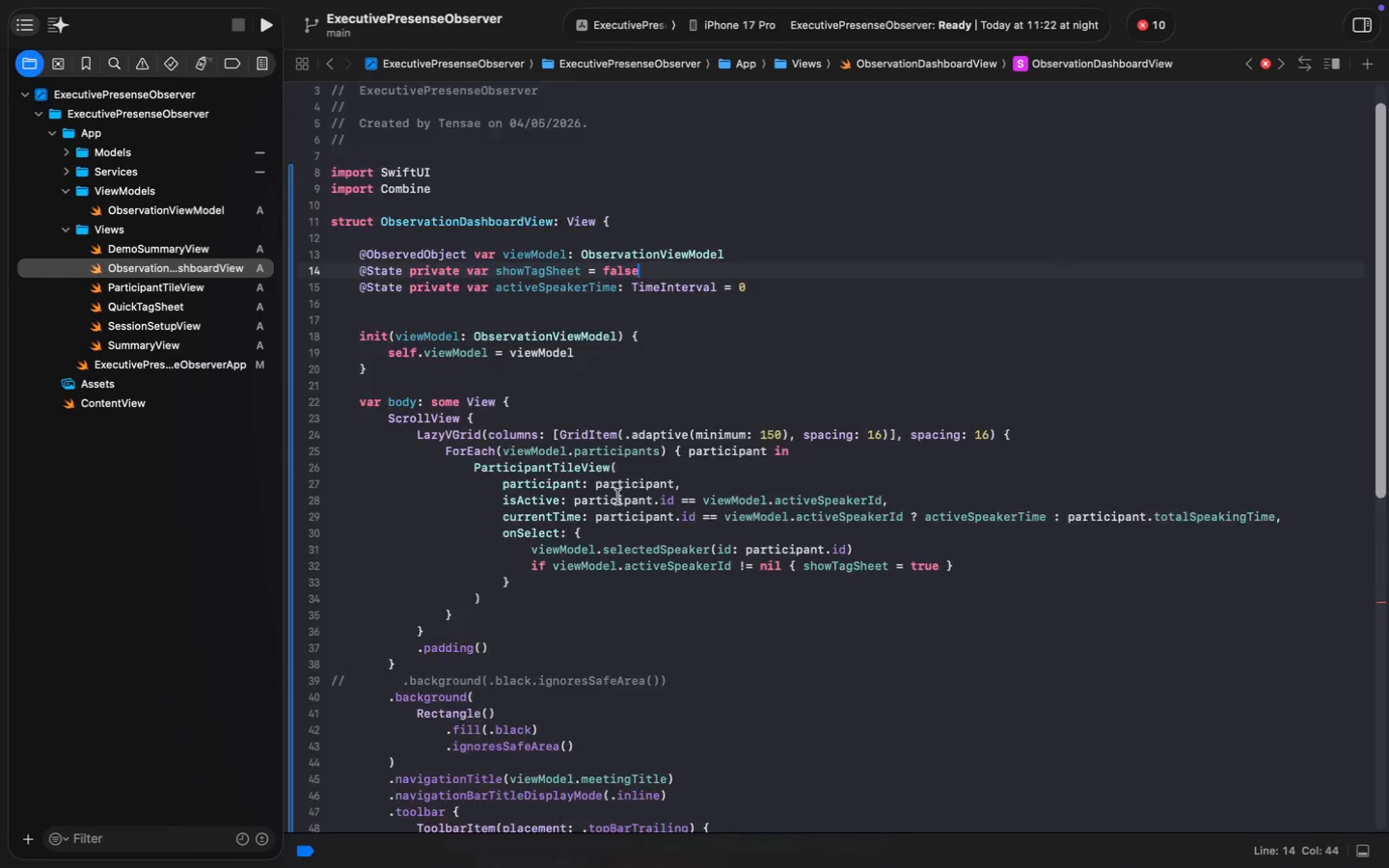 
wait(26.38)
 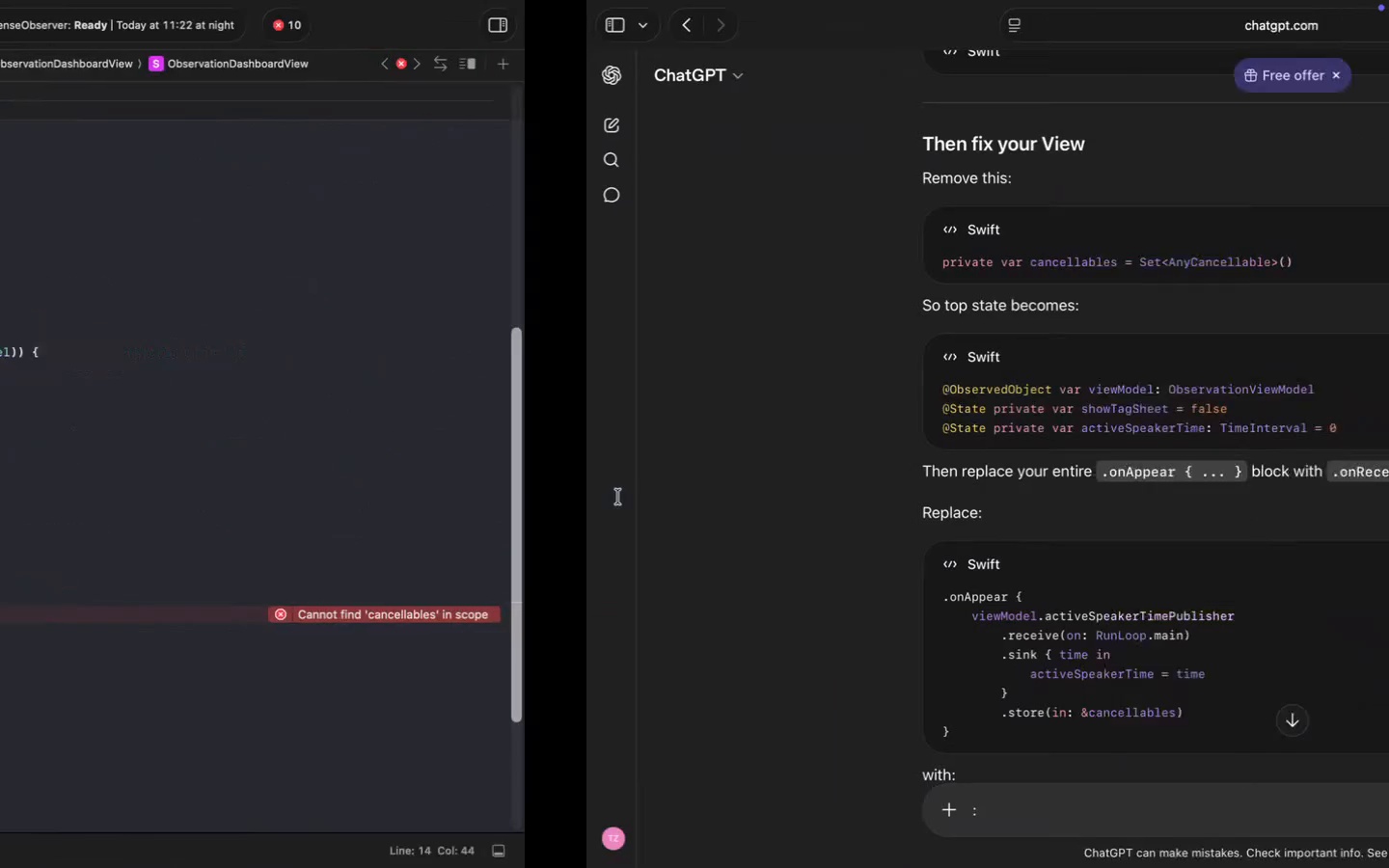 
scroll: coordinate [618, 497], scroll_direction: down, amount: 15.0
 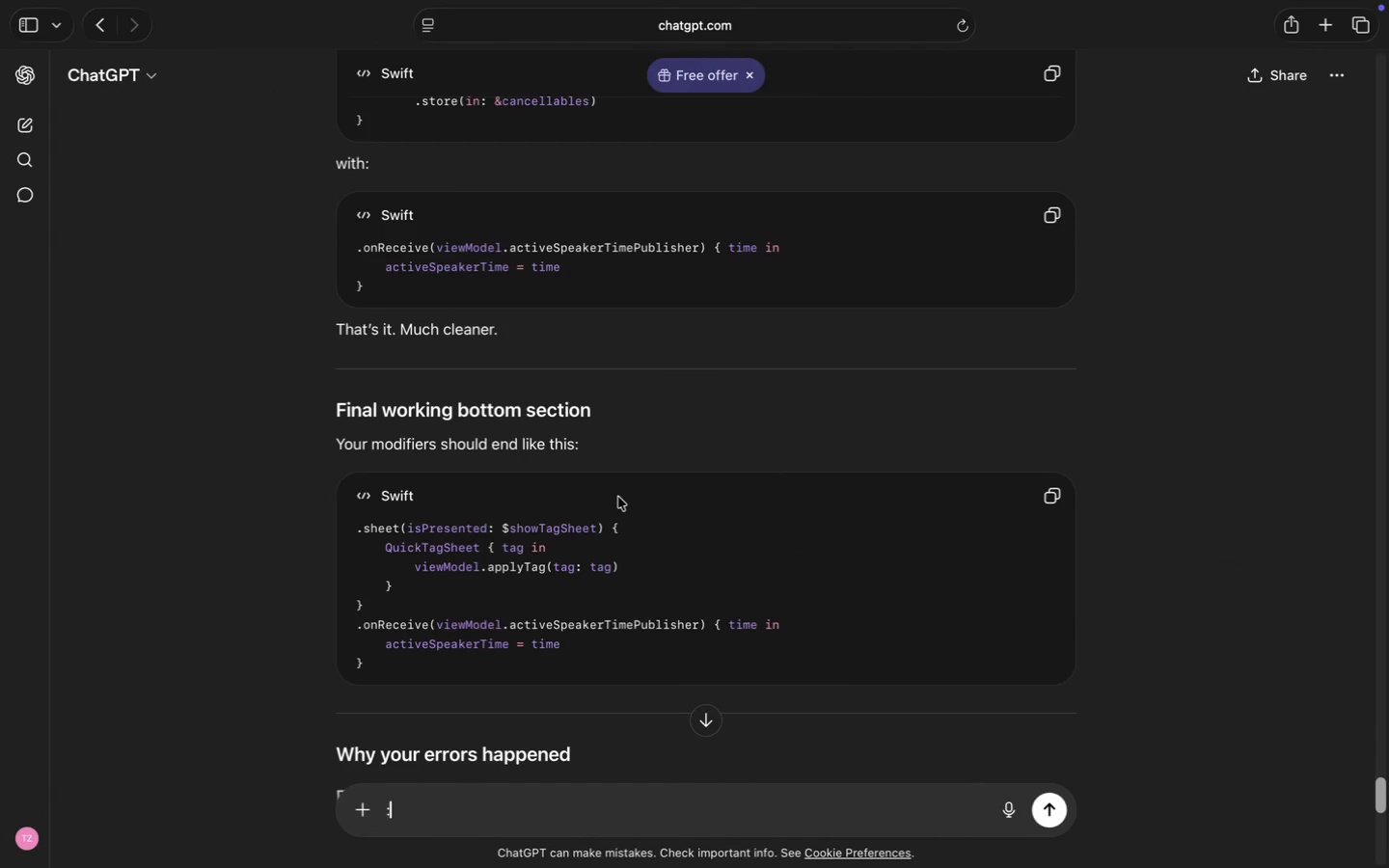 
scroll: coordinate [618, 497], scroll_direction: up, amount: 12.0
 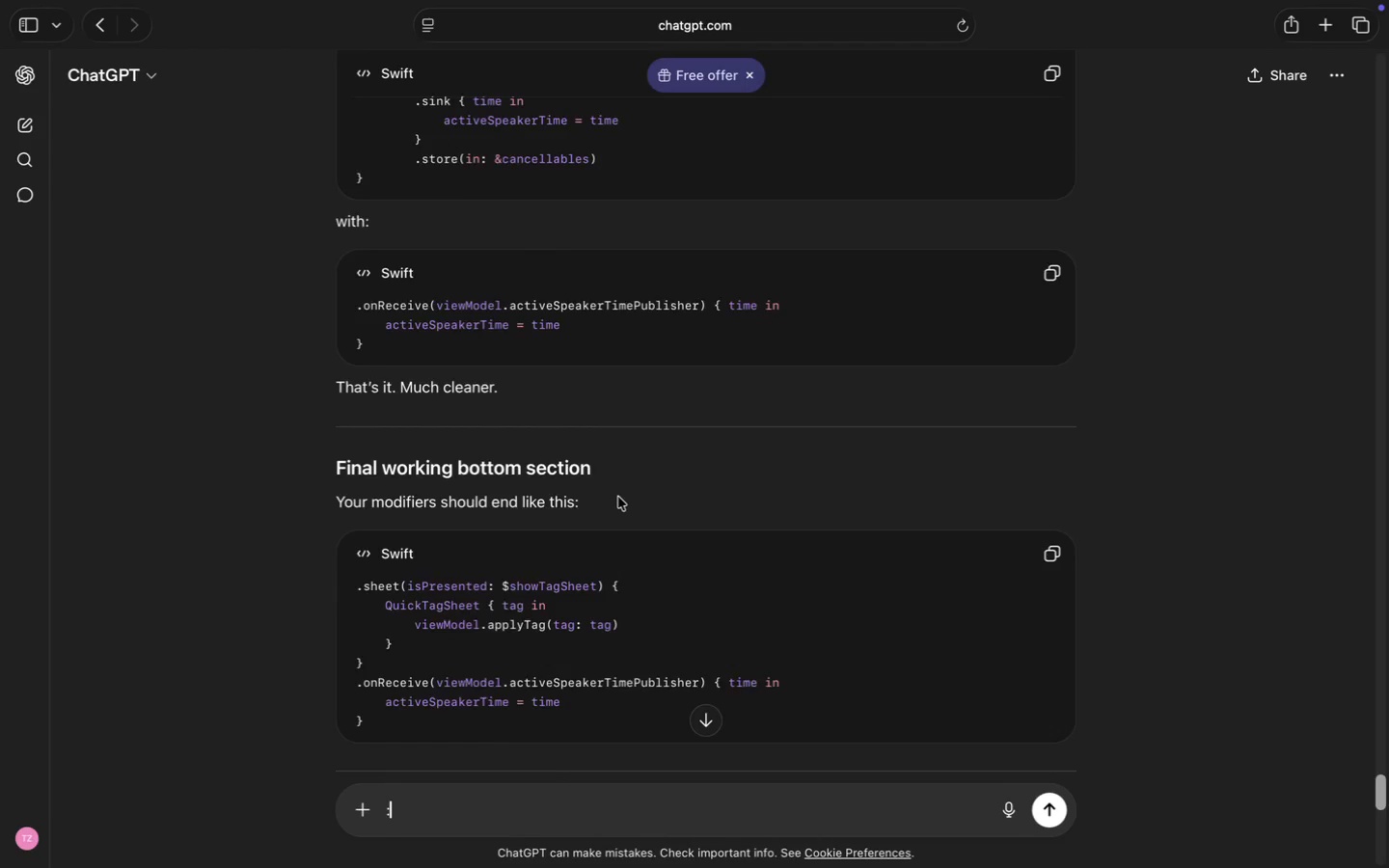 
scroll: coordinate [618, 497], scroll_direction: down, amount: 1.0
 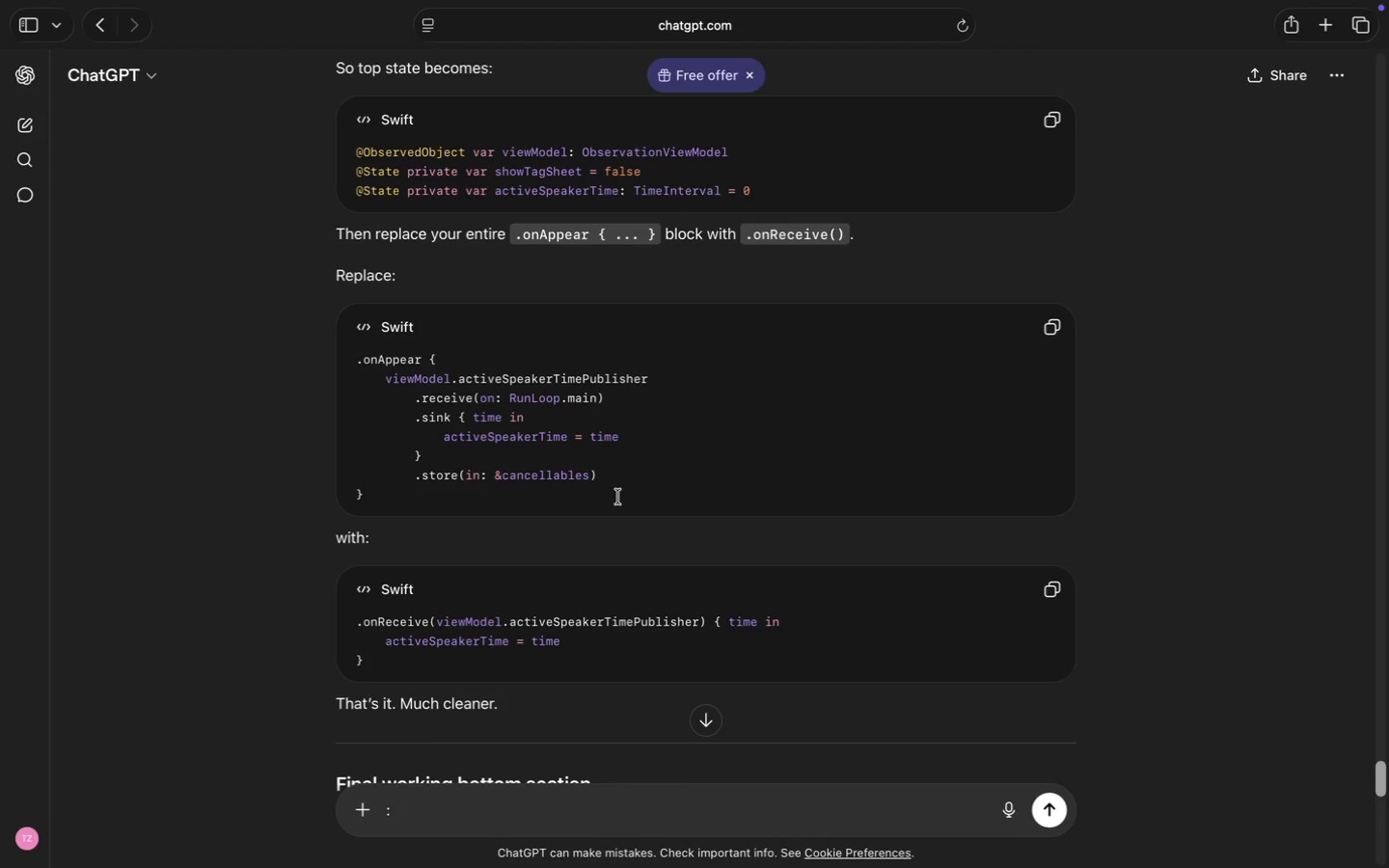 
wait(17.45)
 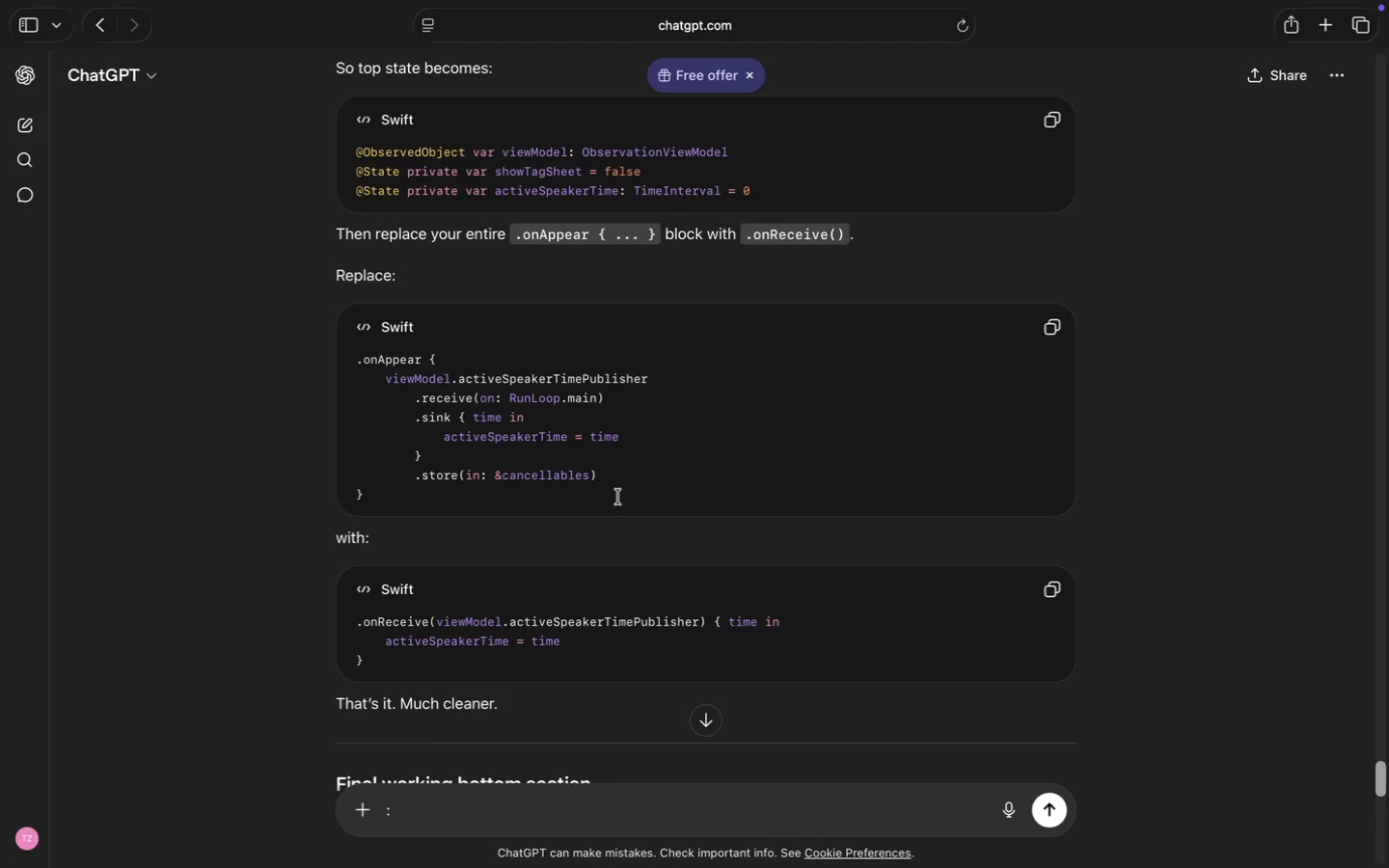 
left_click_drag(start_coordinate=[396, 518], to_coordinate=[473, 629])
 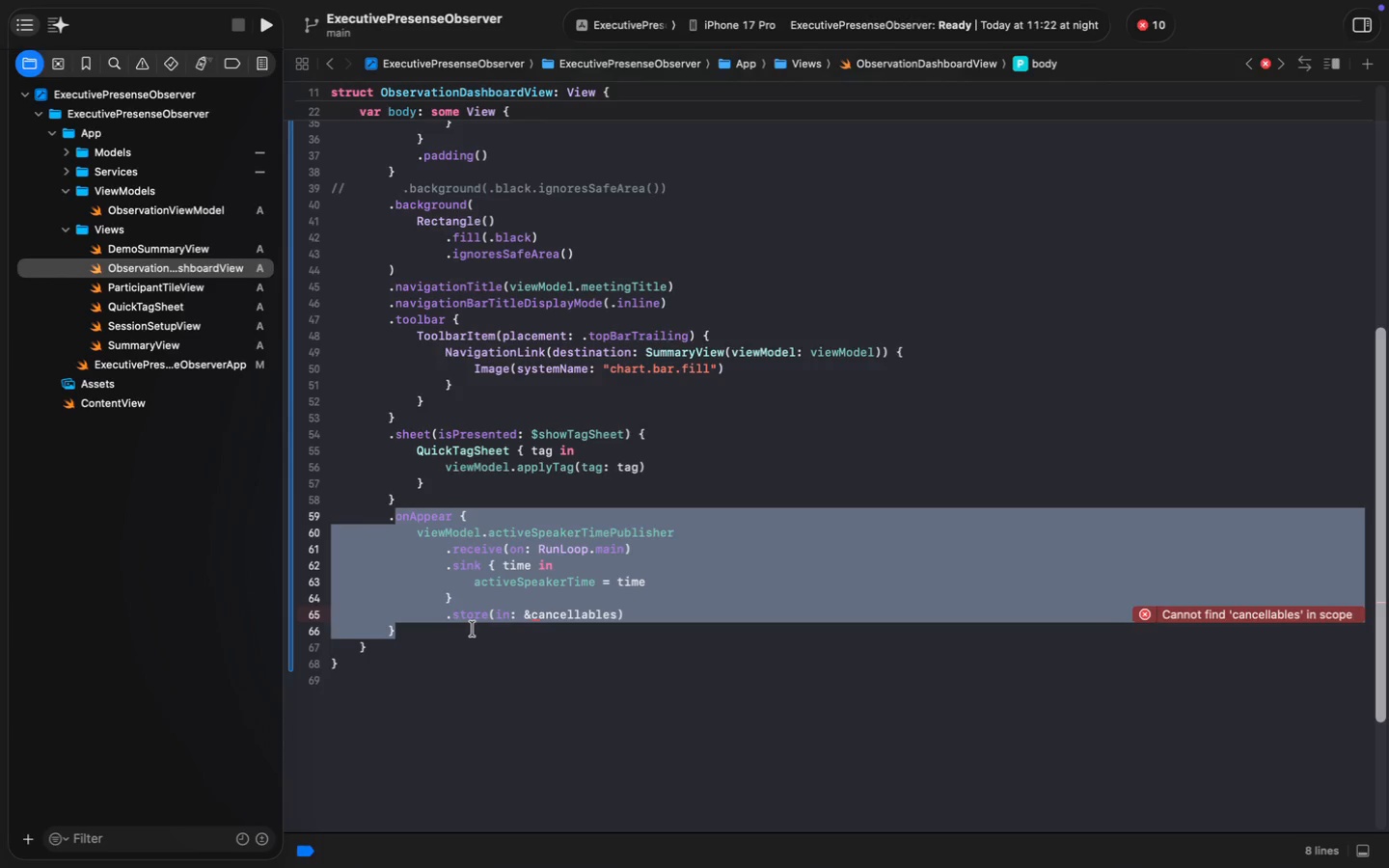 
key(Backspace)
 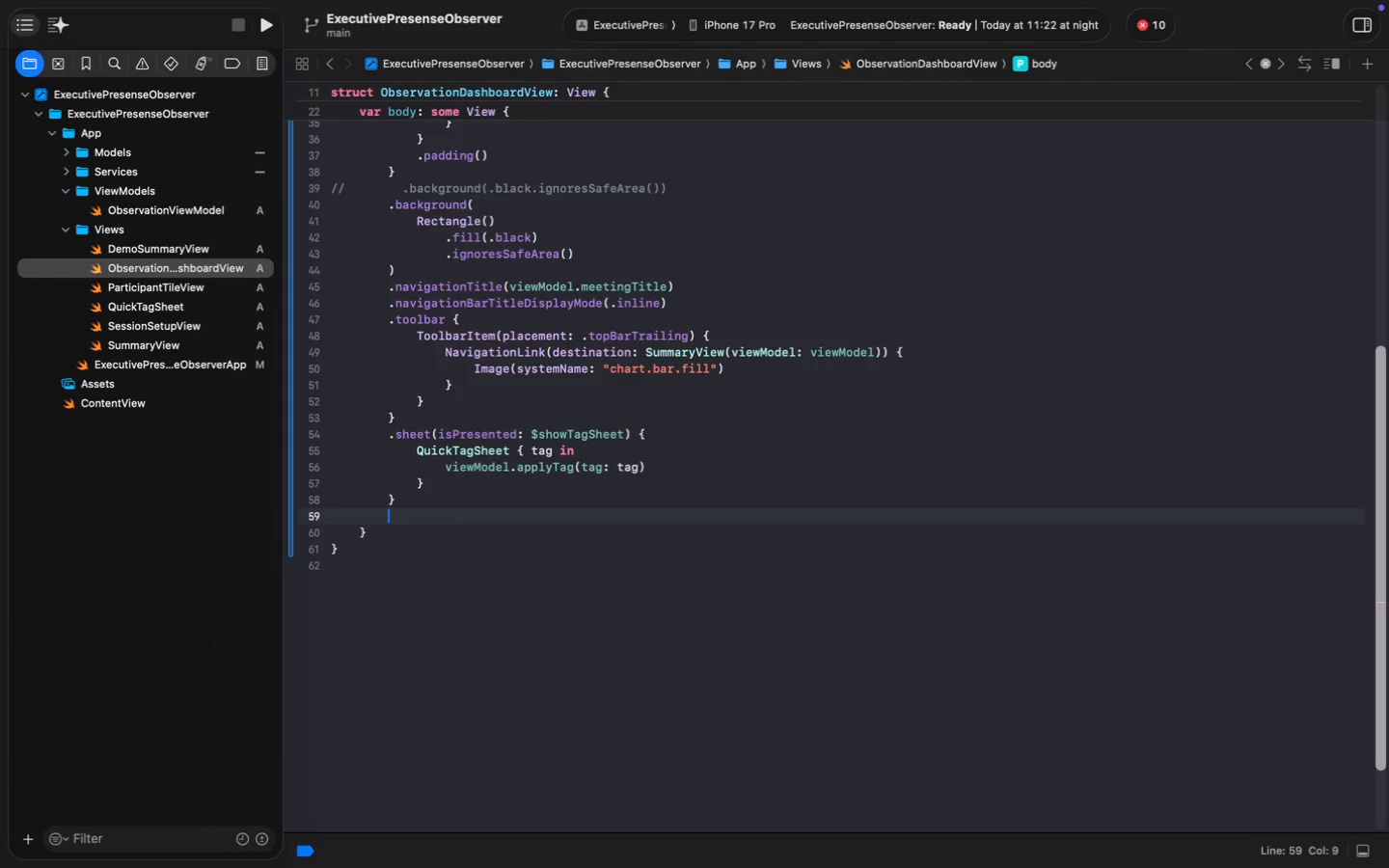 
key(Backspace)
 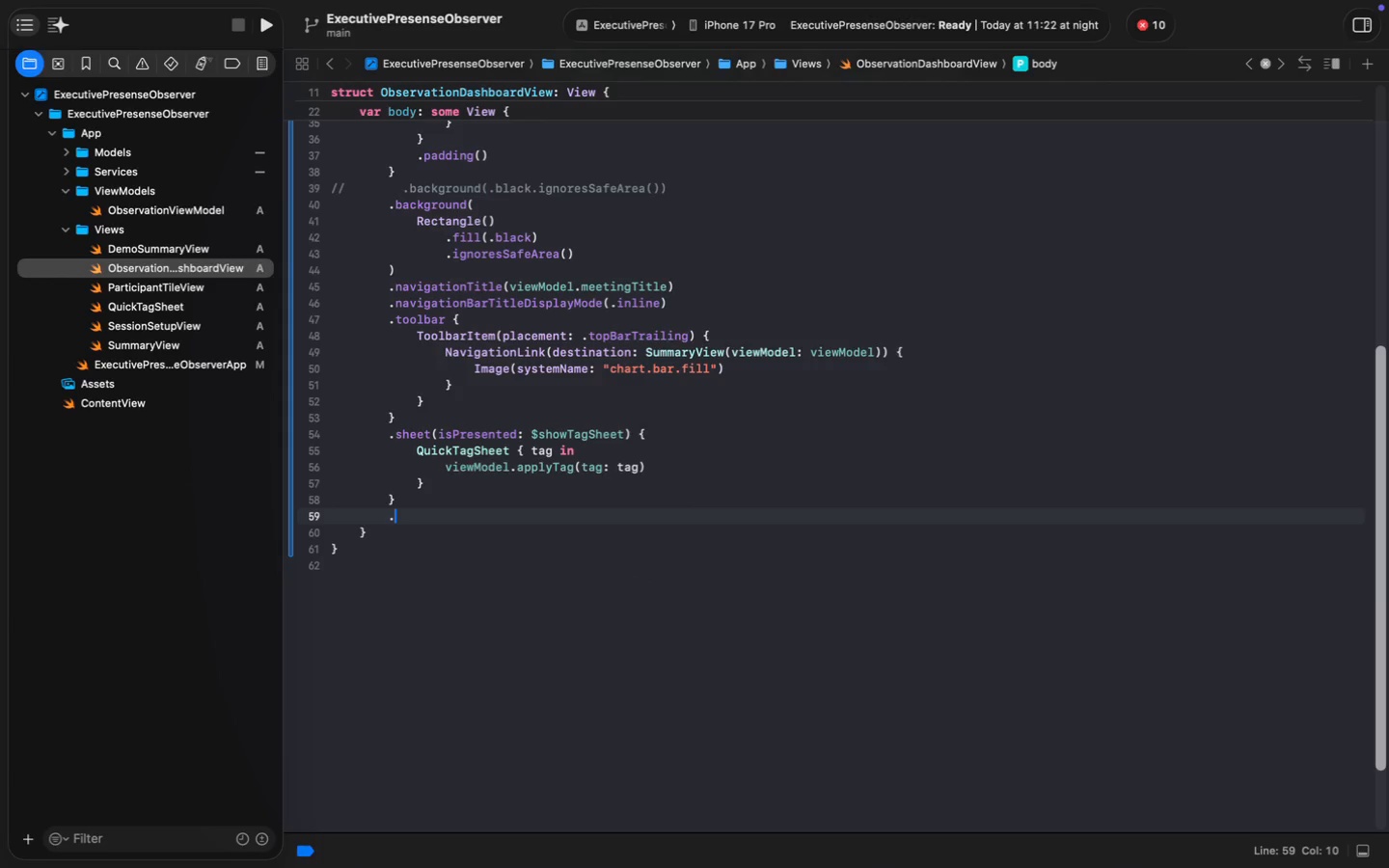 
key(Period)
 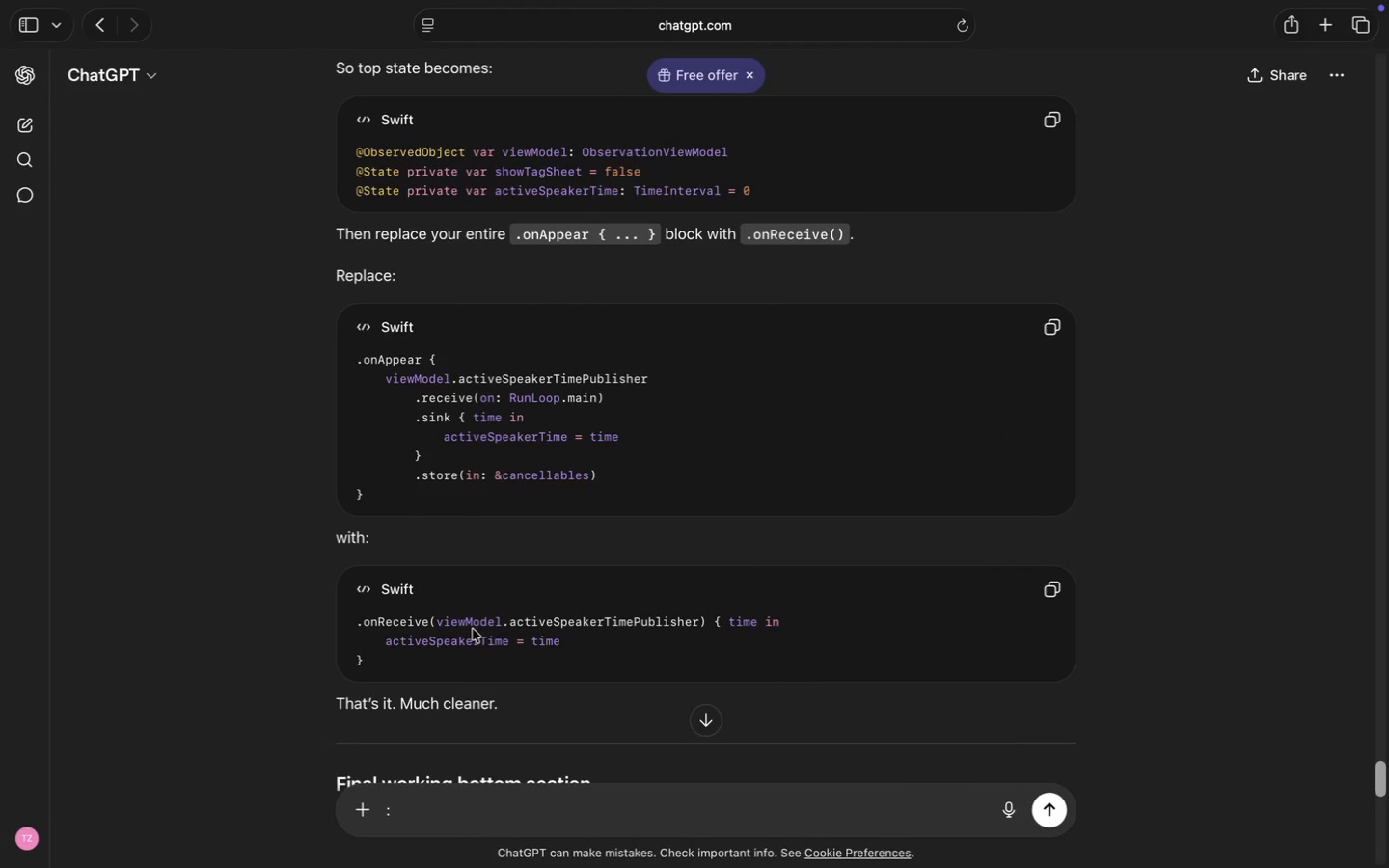 
type(onRe)
 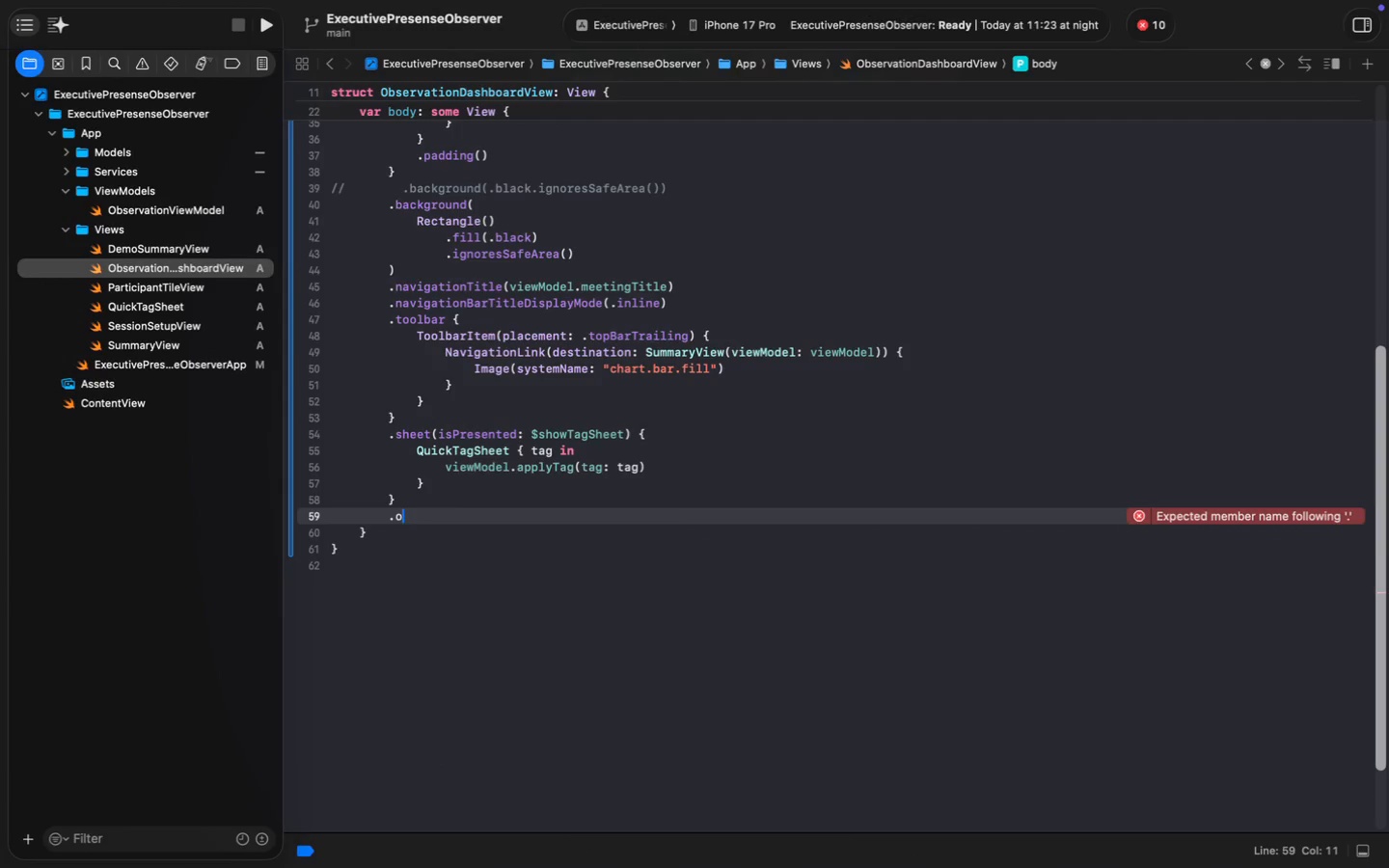 
 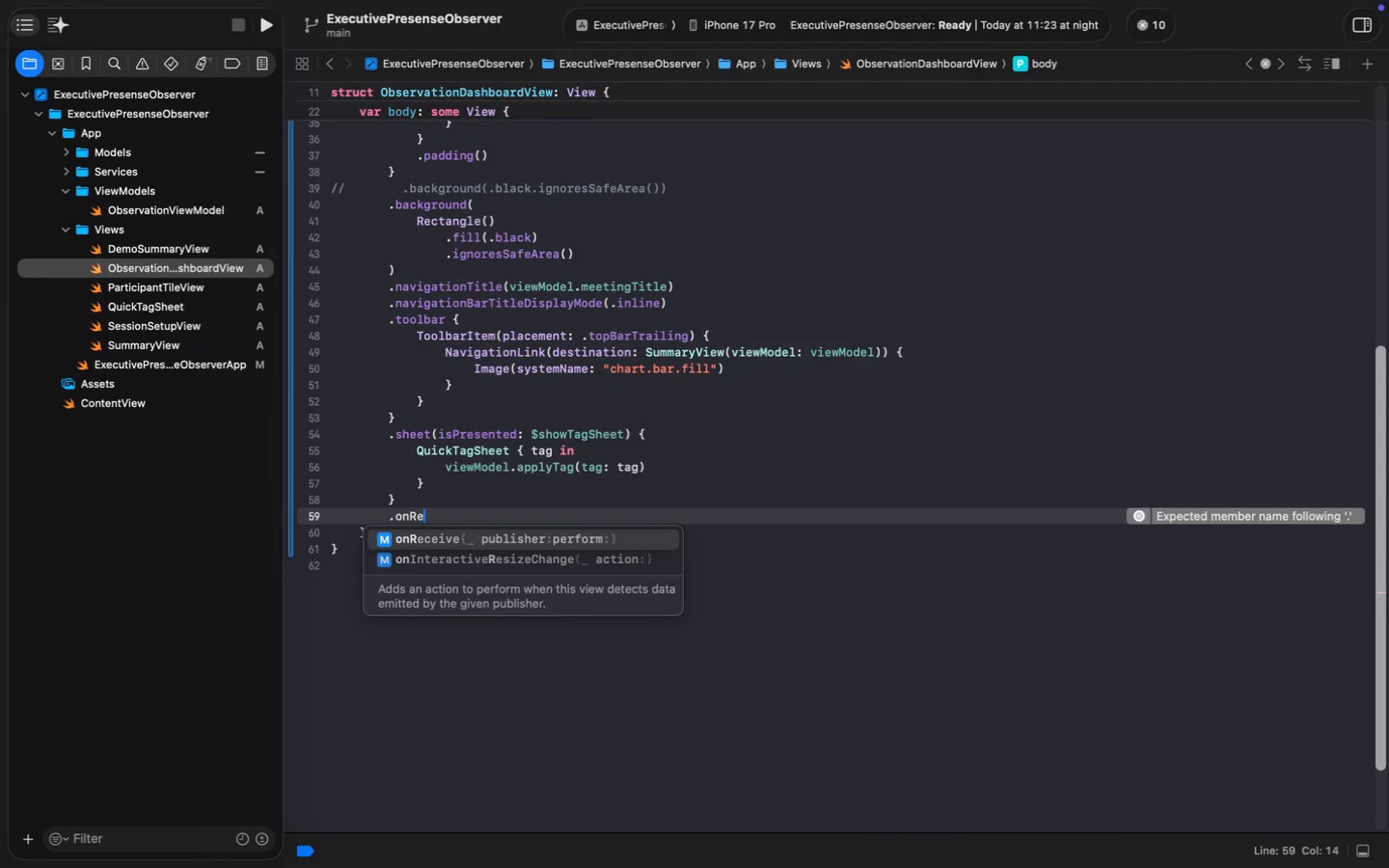 
key(Enter)
 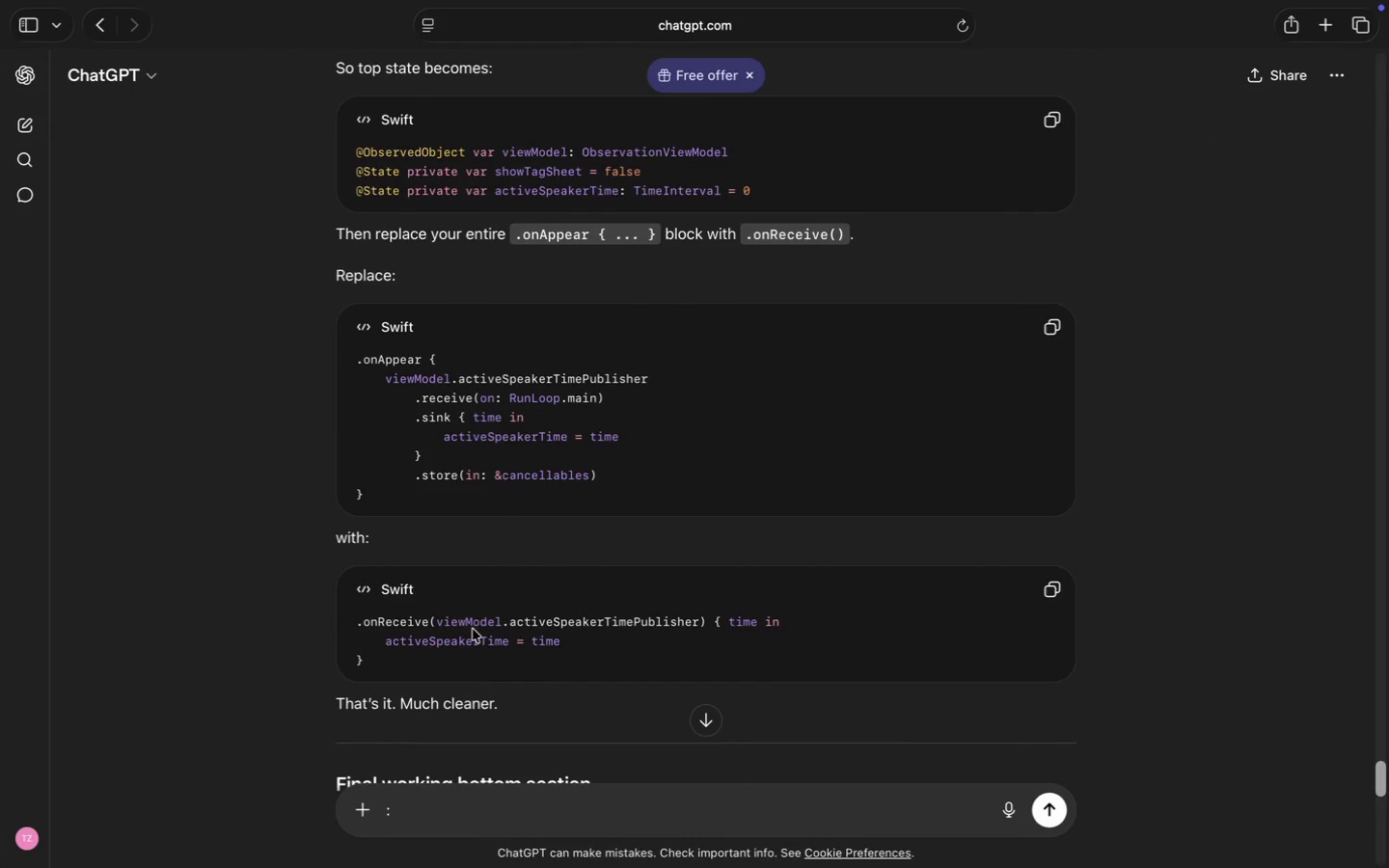 
type(viewm)
 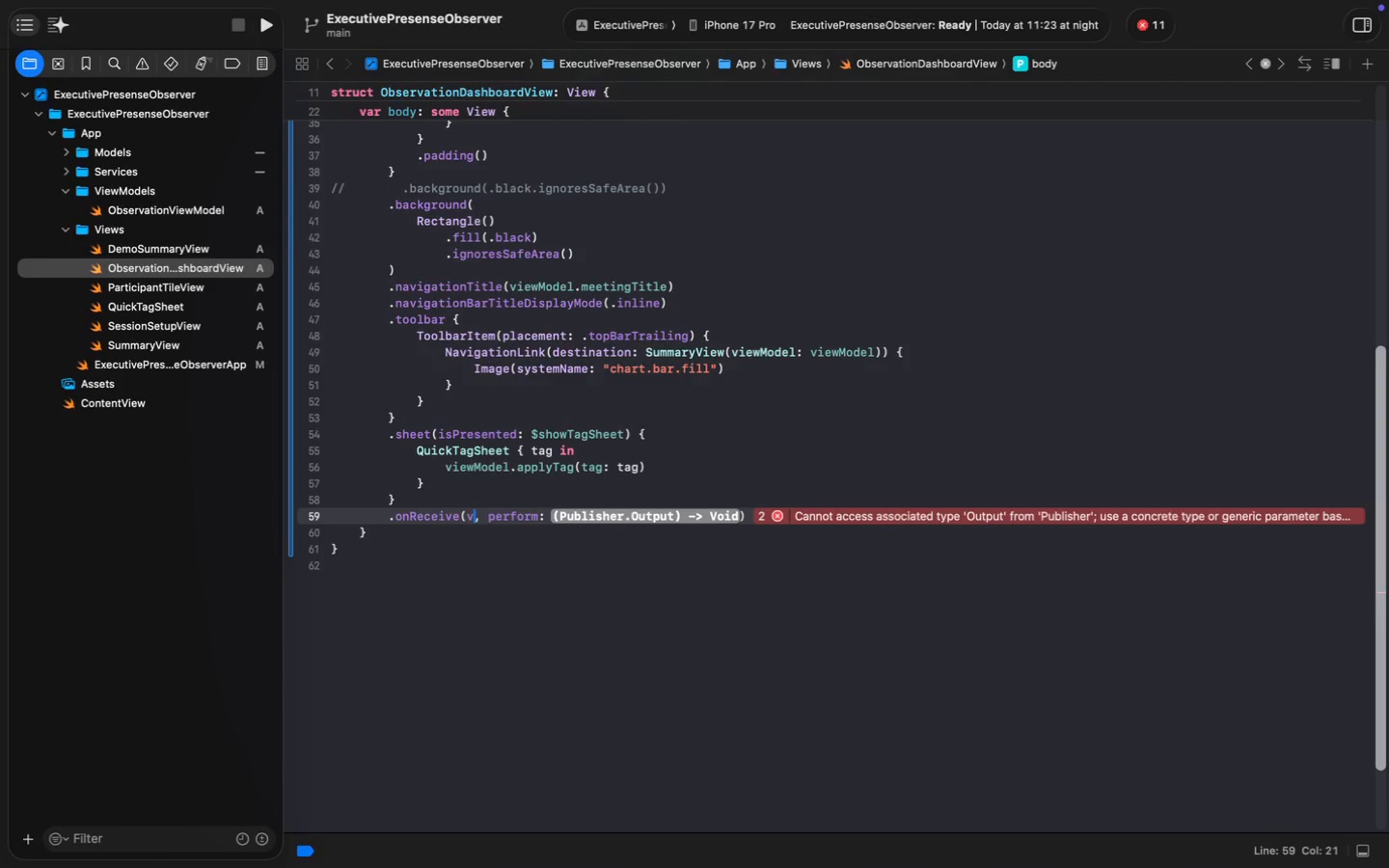 
key(Enter)
 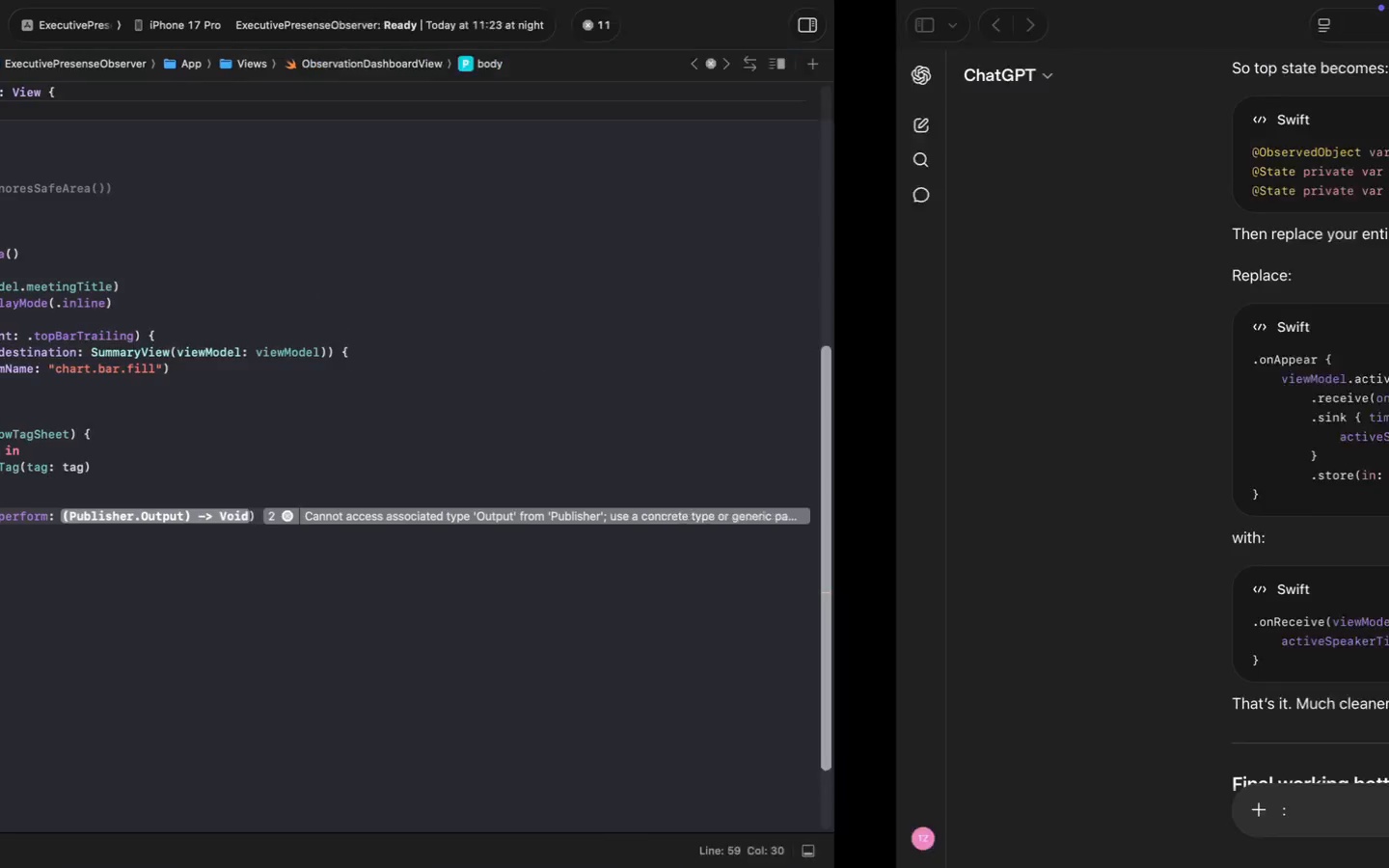 
key(Backspace)
key(Backspace)
key(Backspace)
key(Backspace)
key(Backspace)
type(el.)
 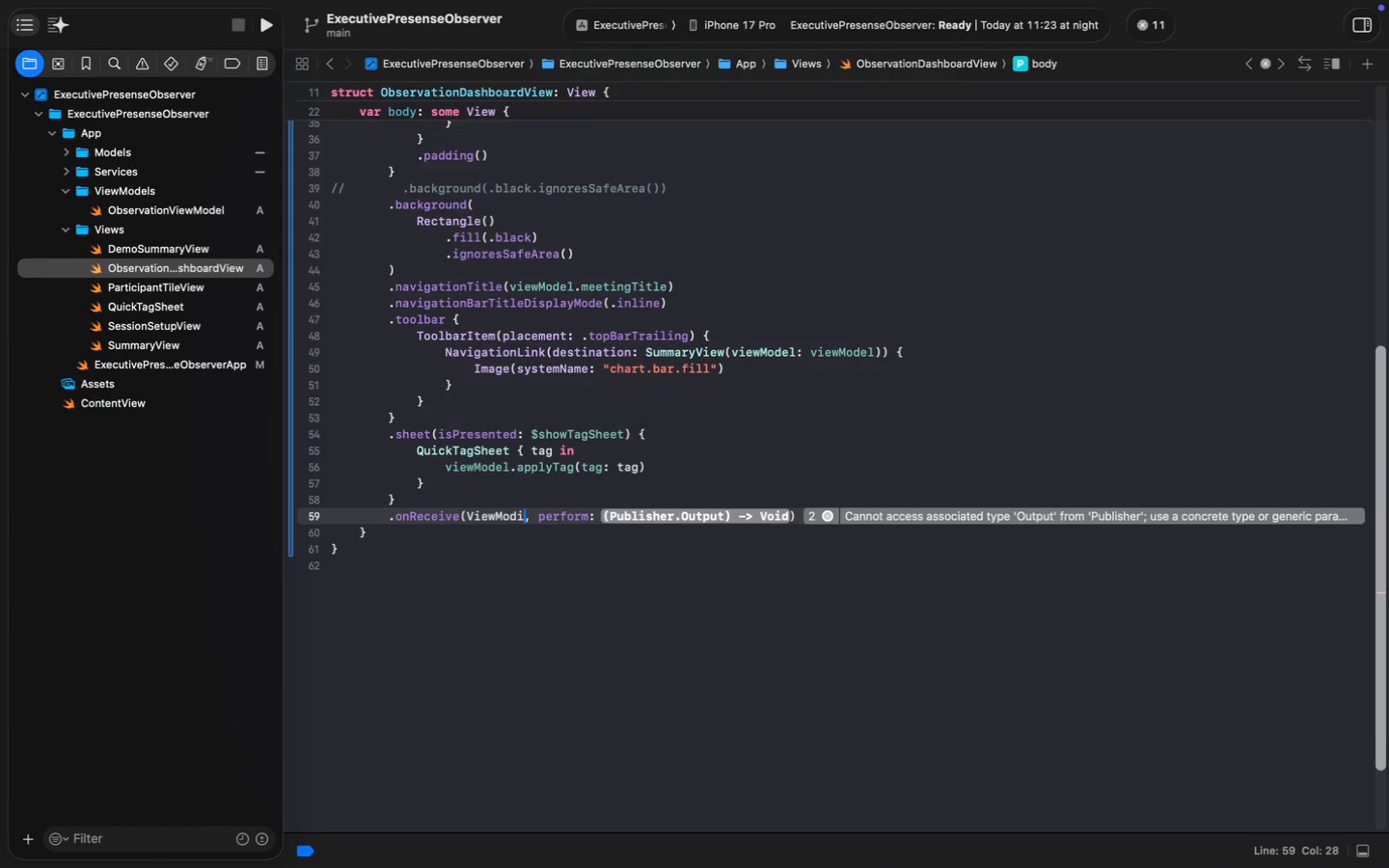 
type(act)
 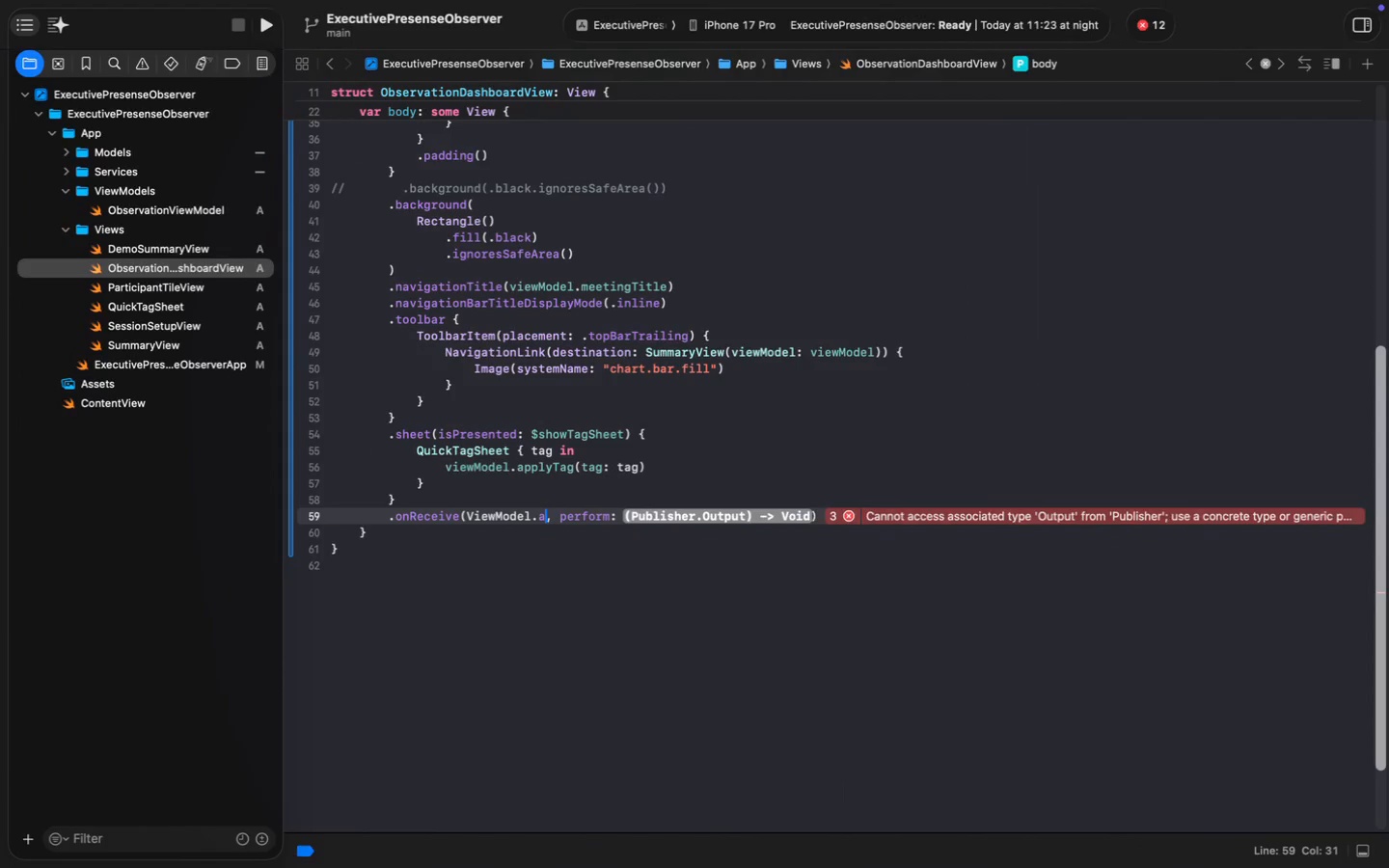 
key(Meta+Z)
 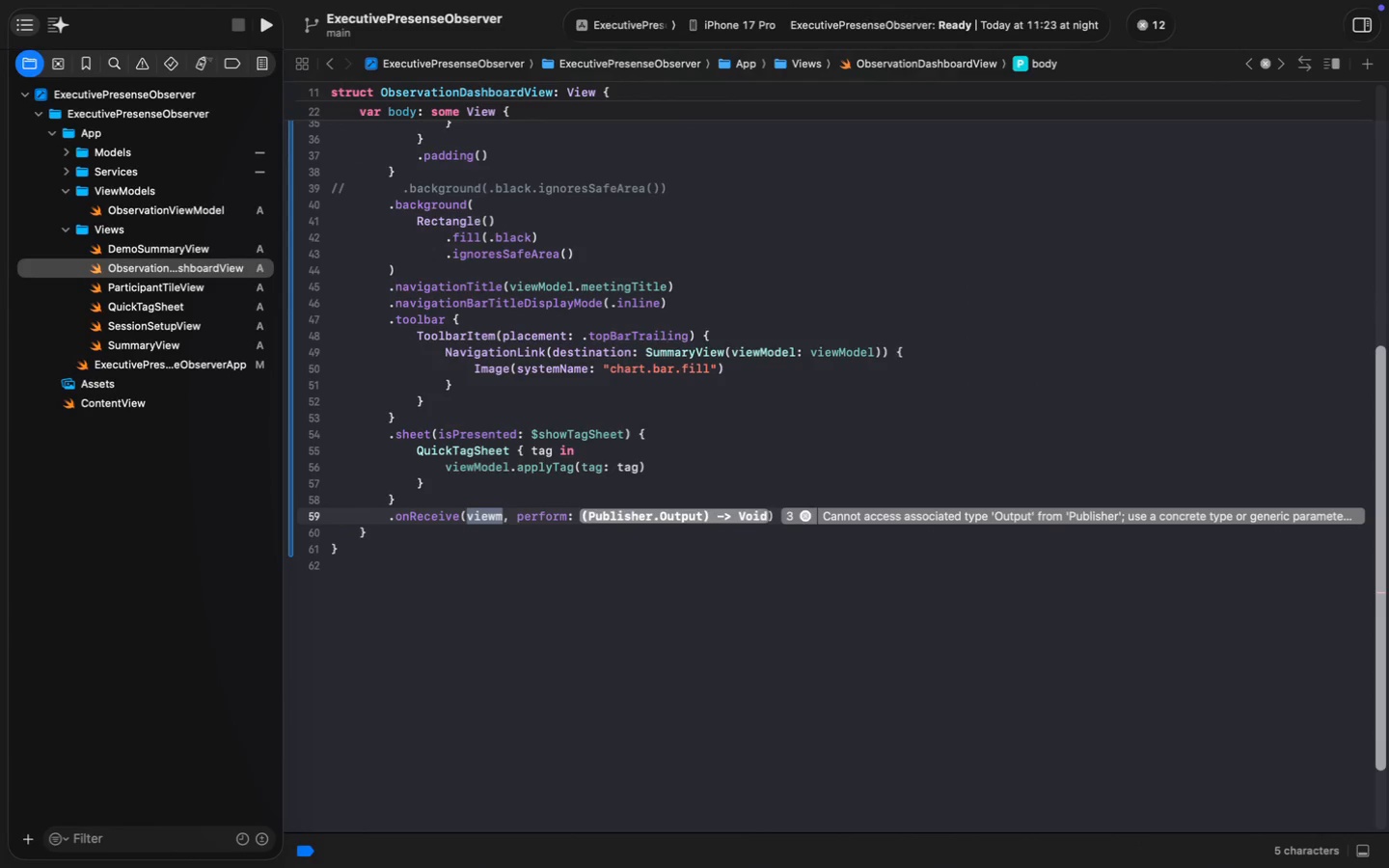 
key(Meta+Z)
 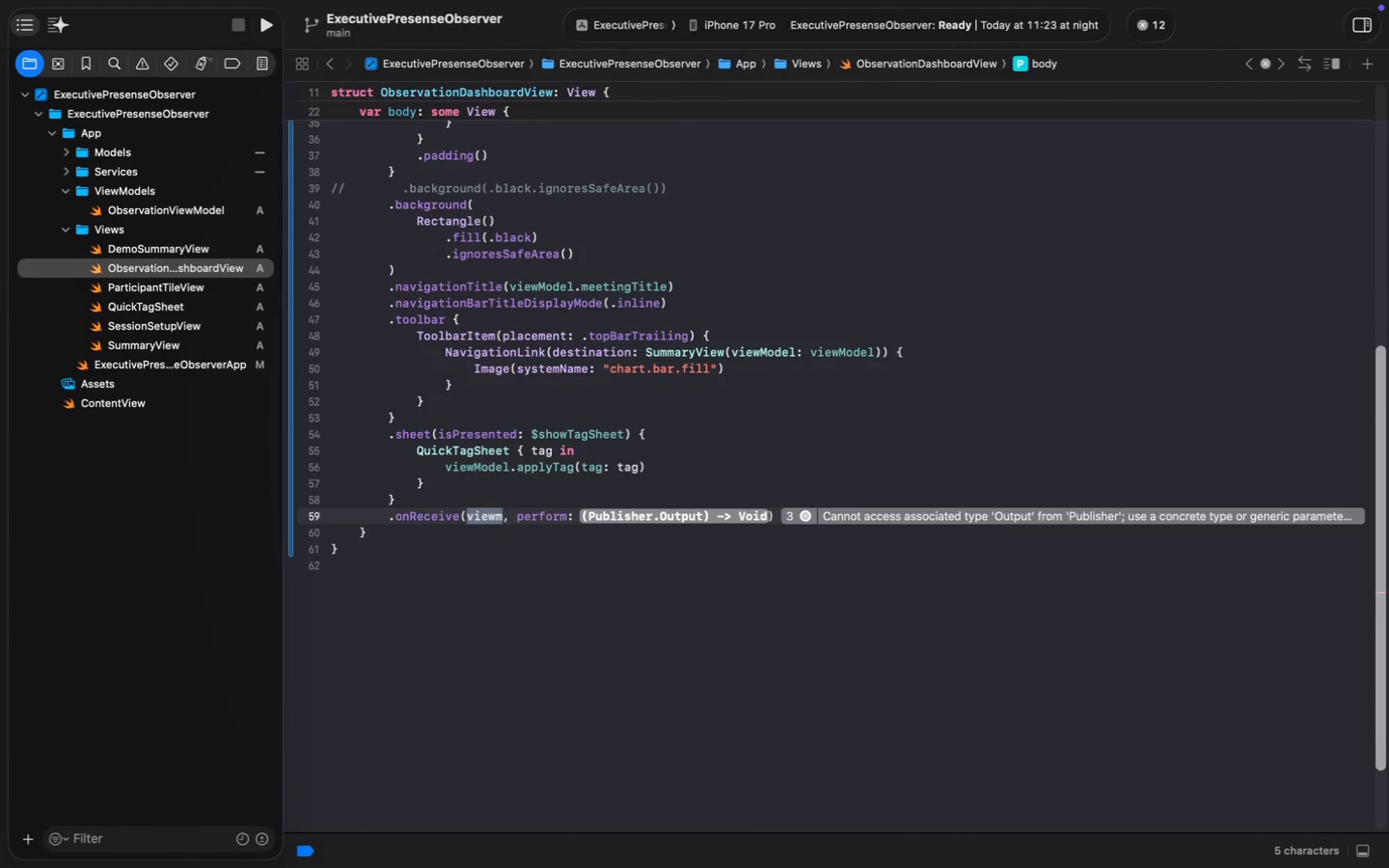 
type(viewMod)
 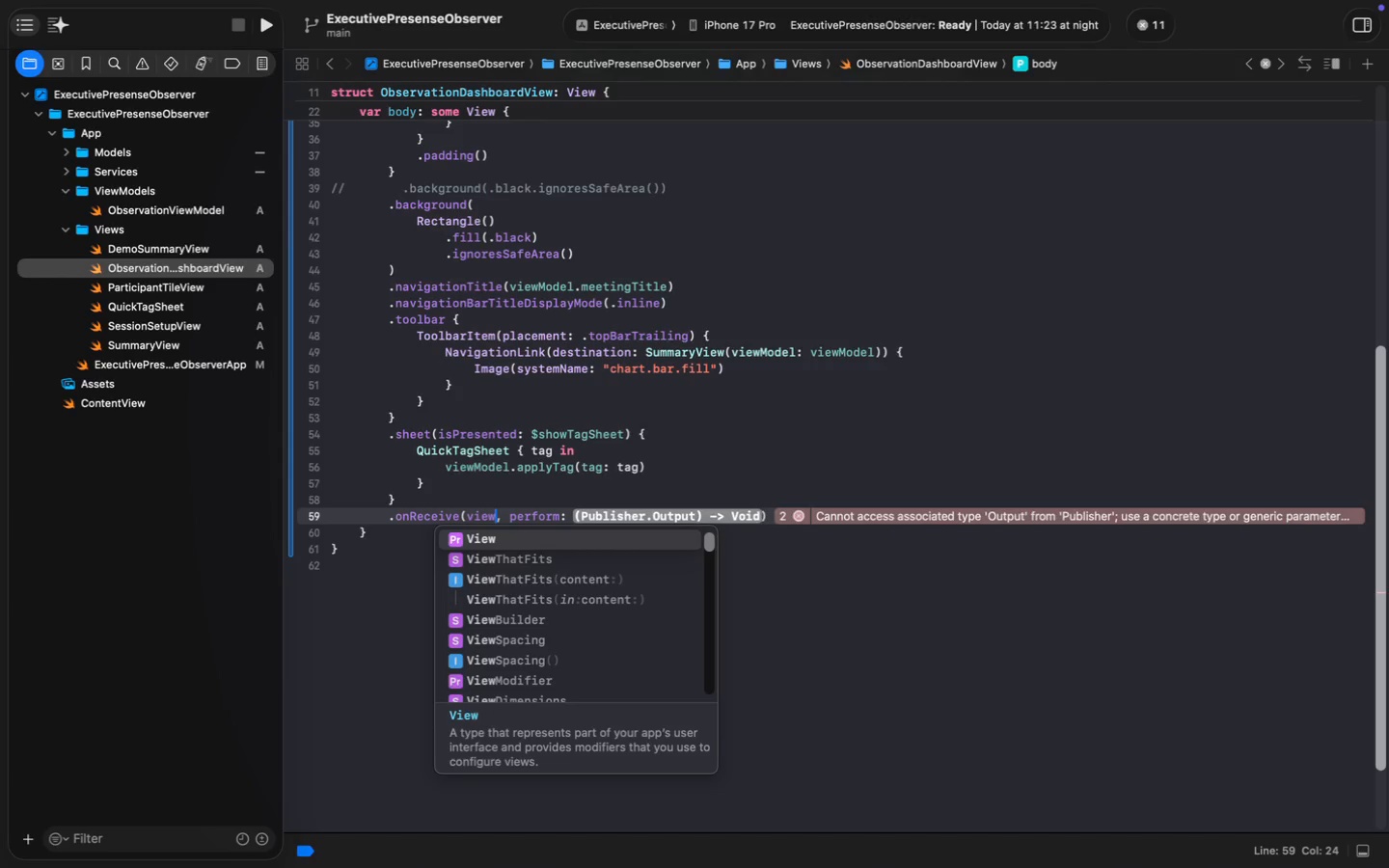 
key(Enter)
 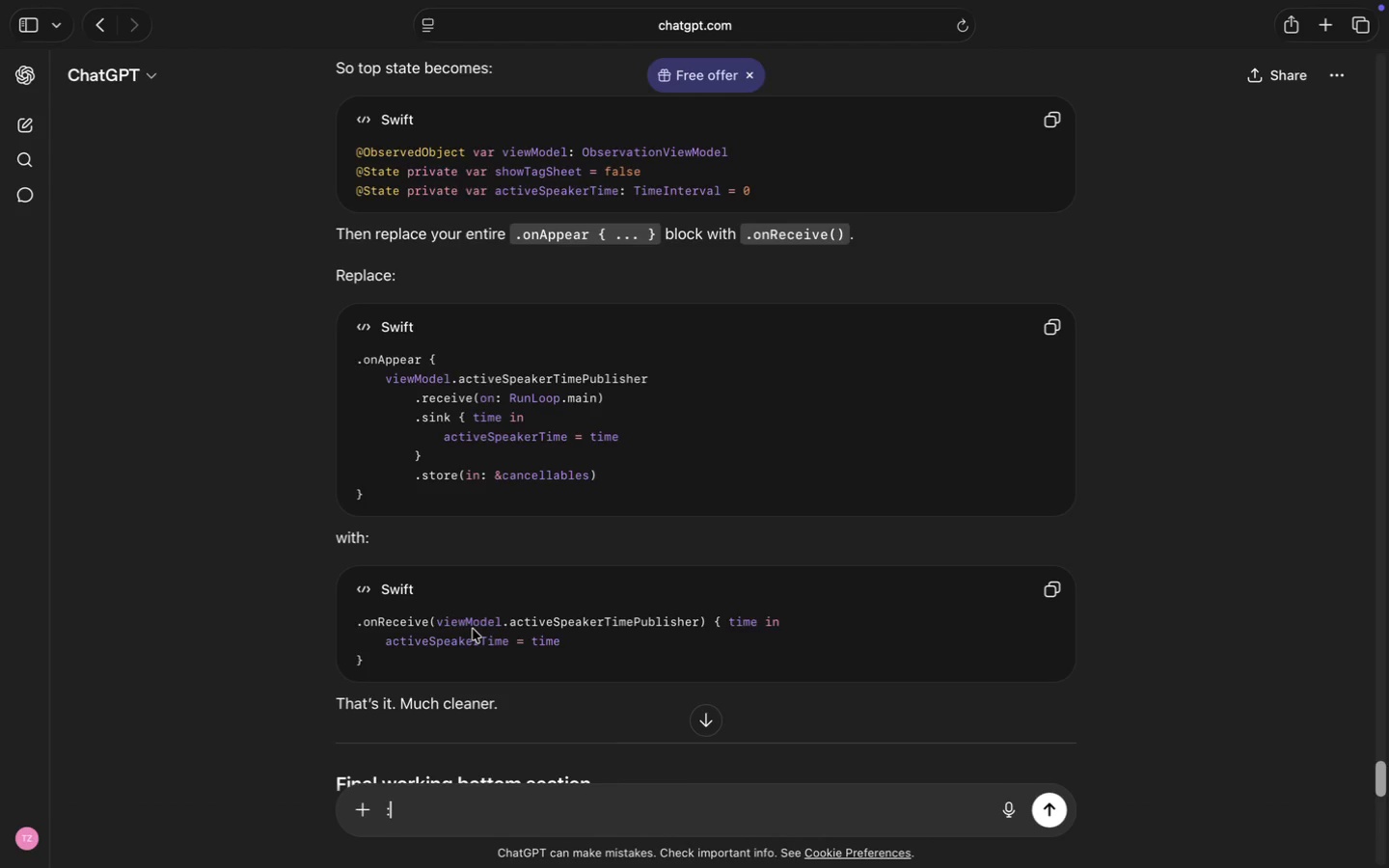 
type(.act)
 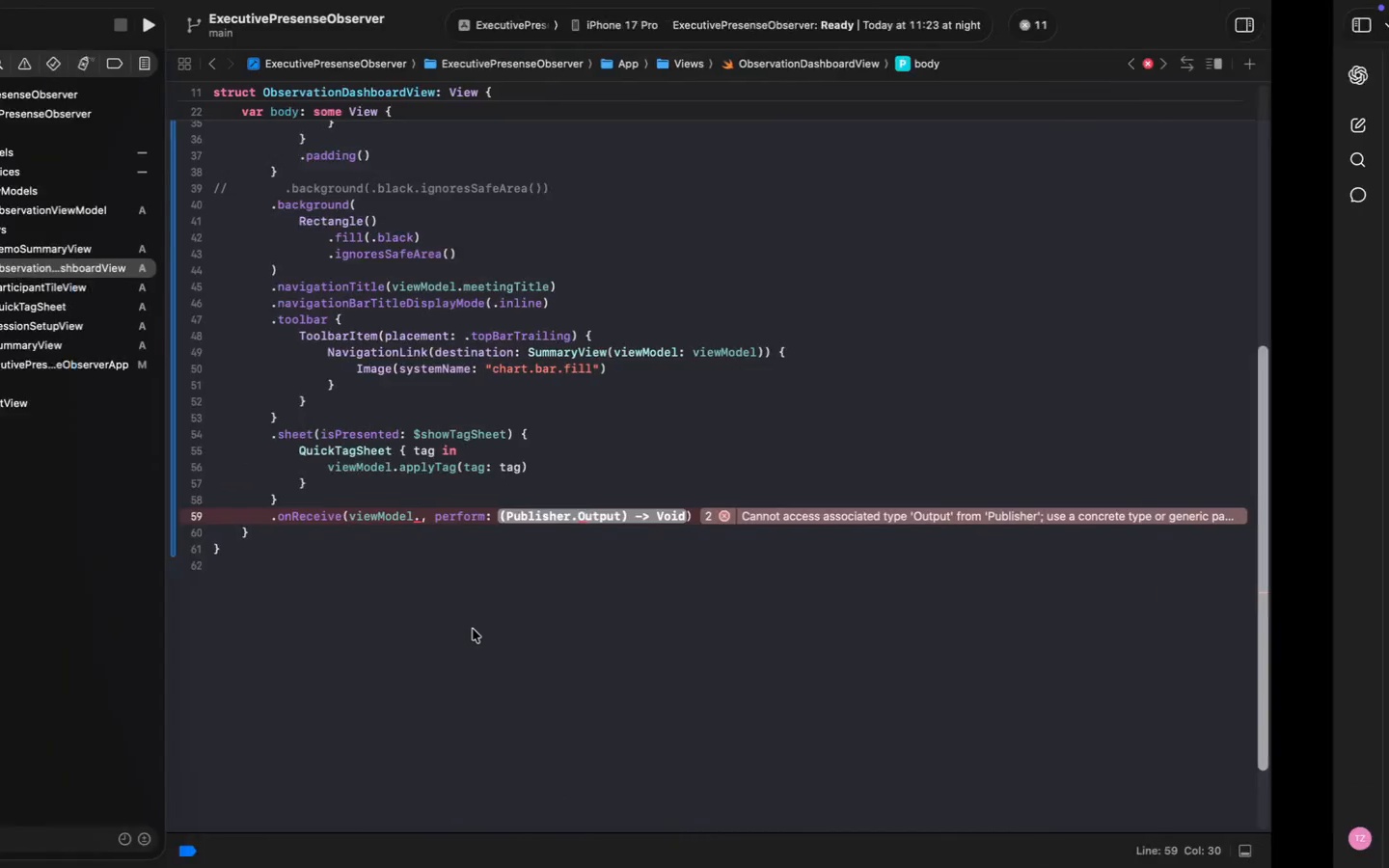 
wait(10.4)
 